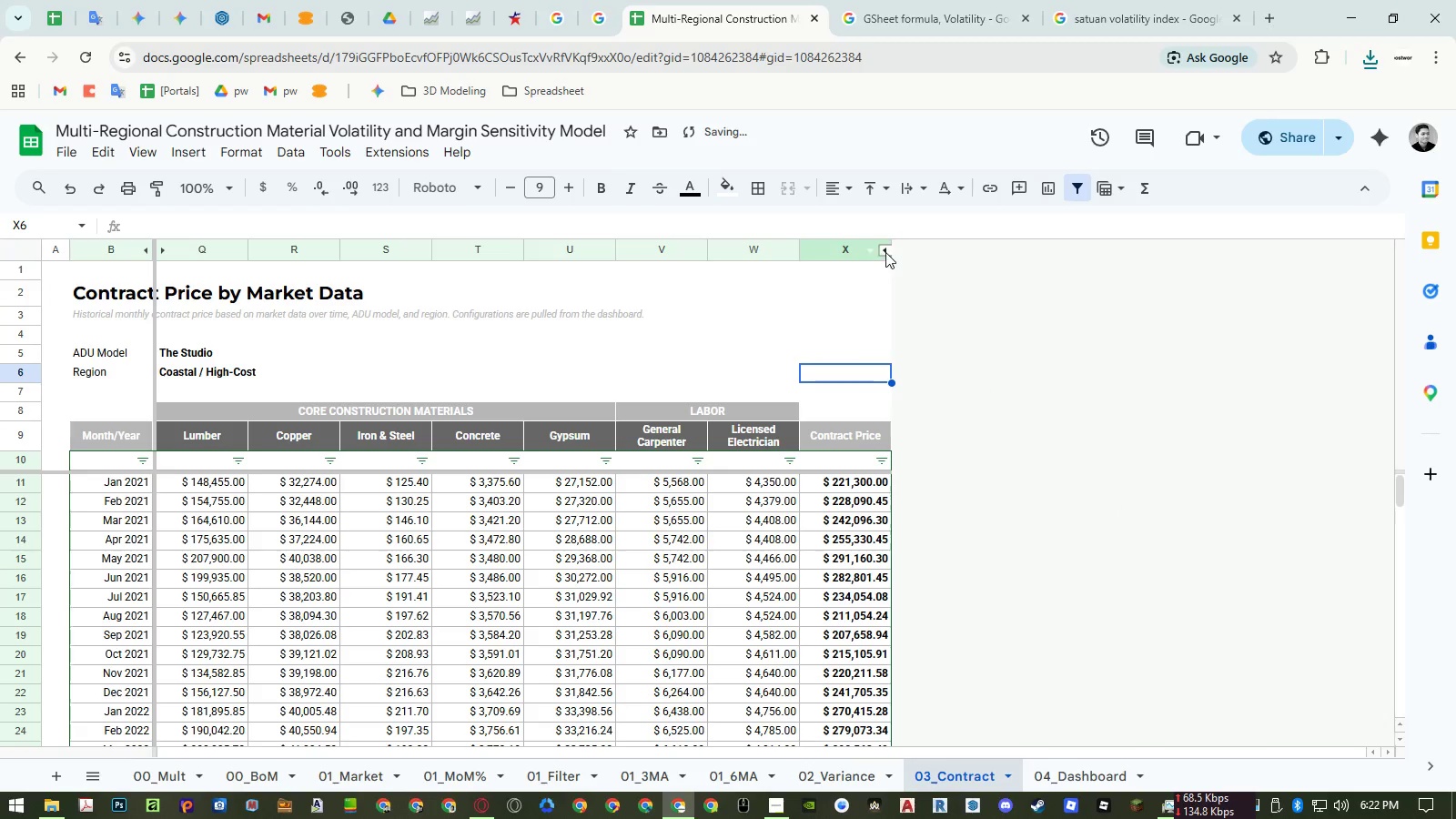 
left_click([885, 252])
 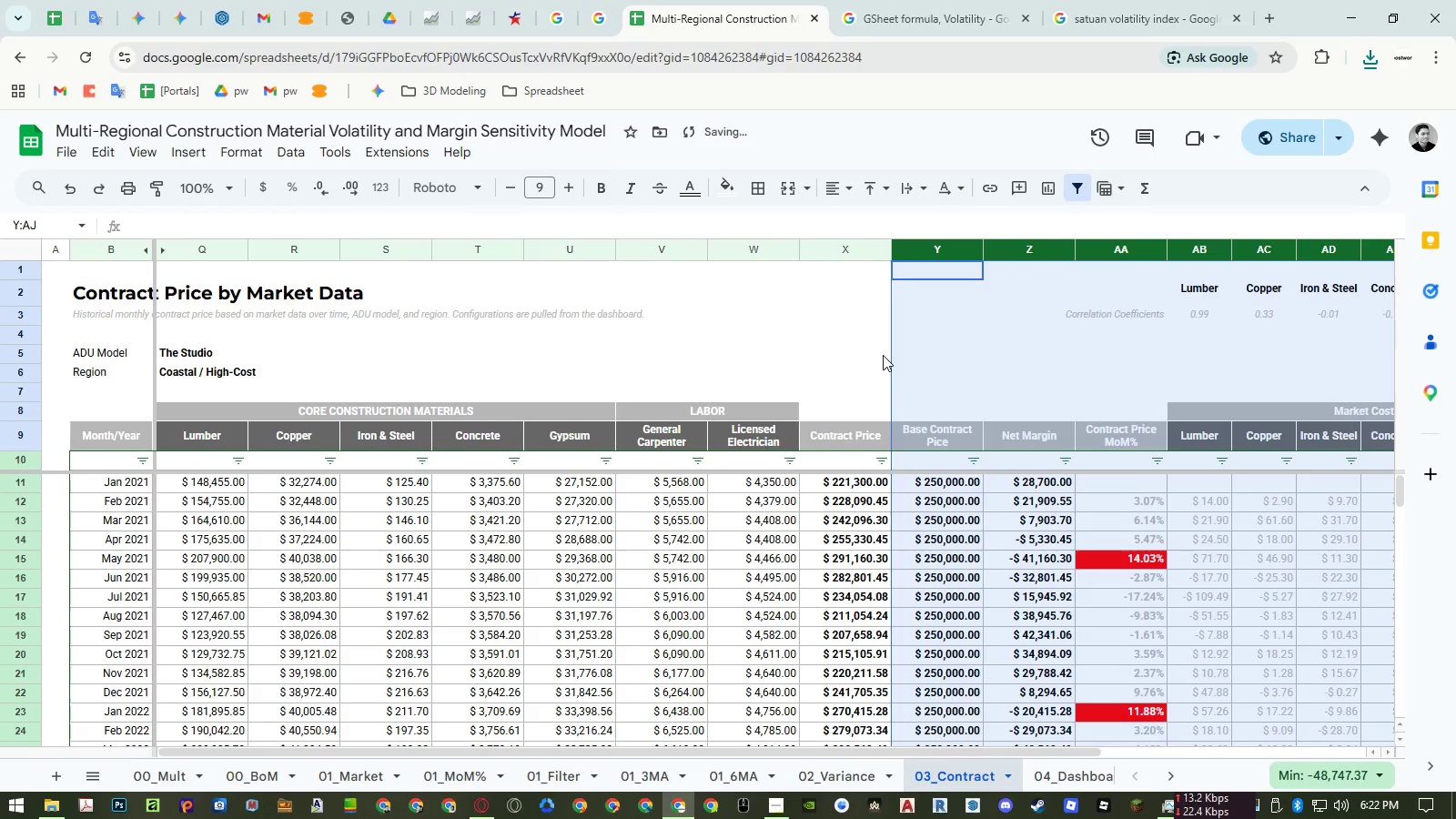 
key(Control+Z)
 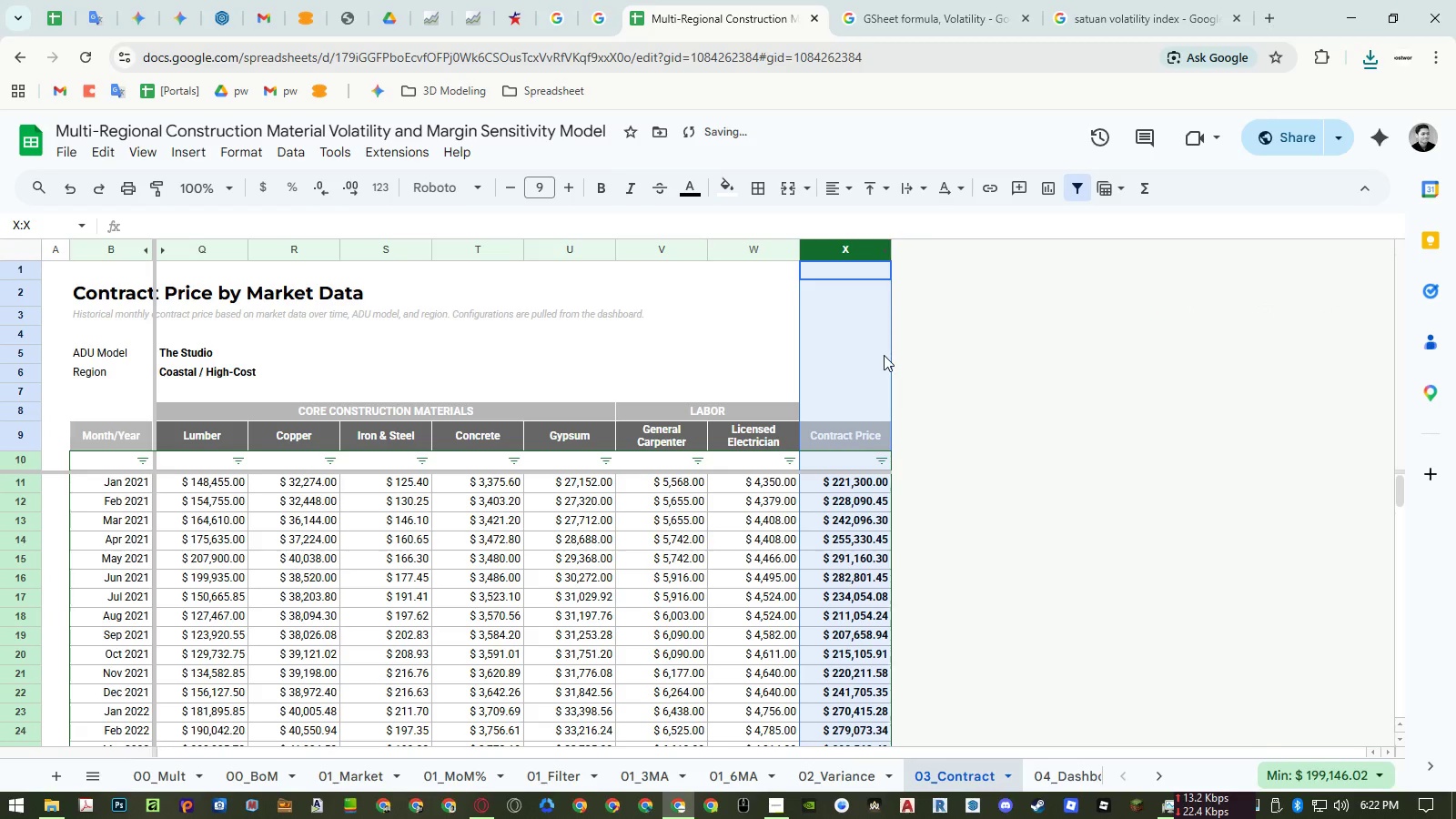 
key(Control+Z)
 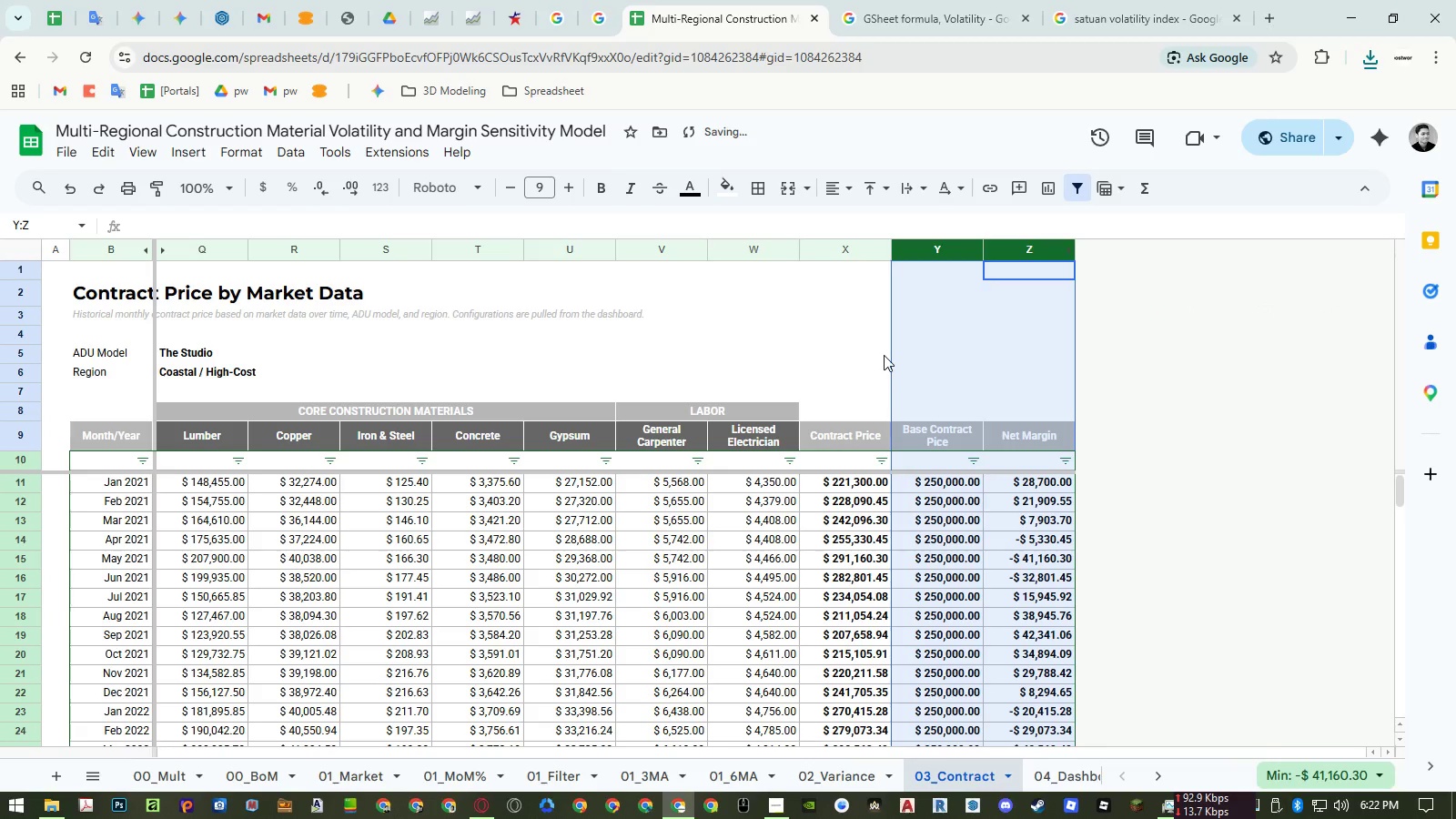 
key(Control+Z)
 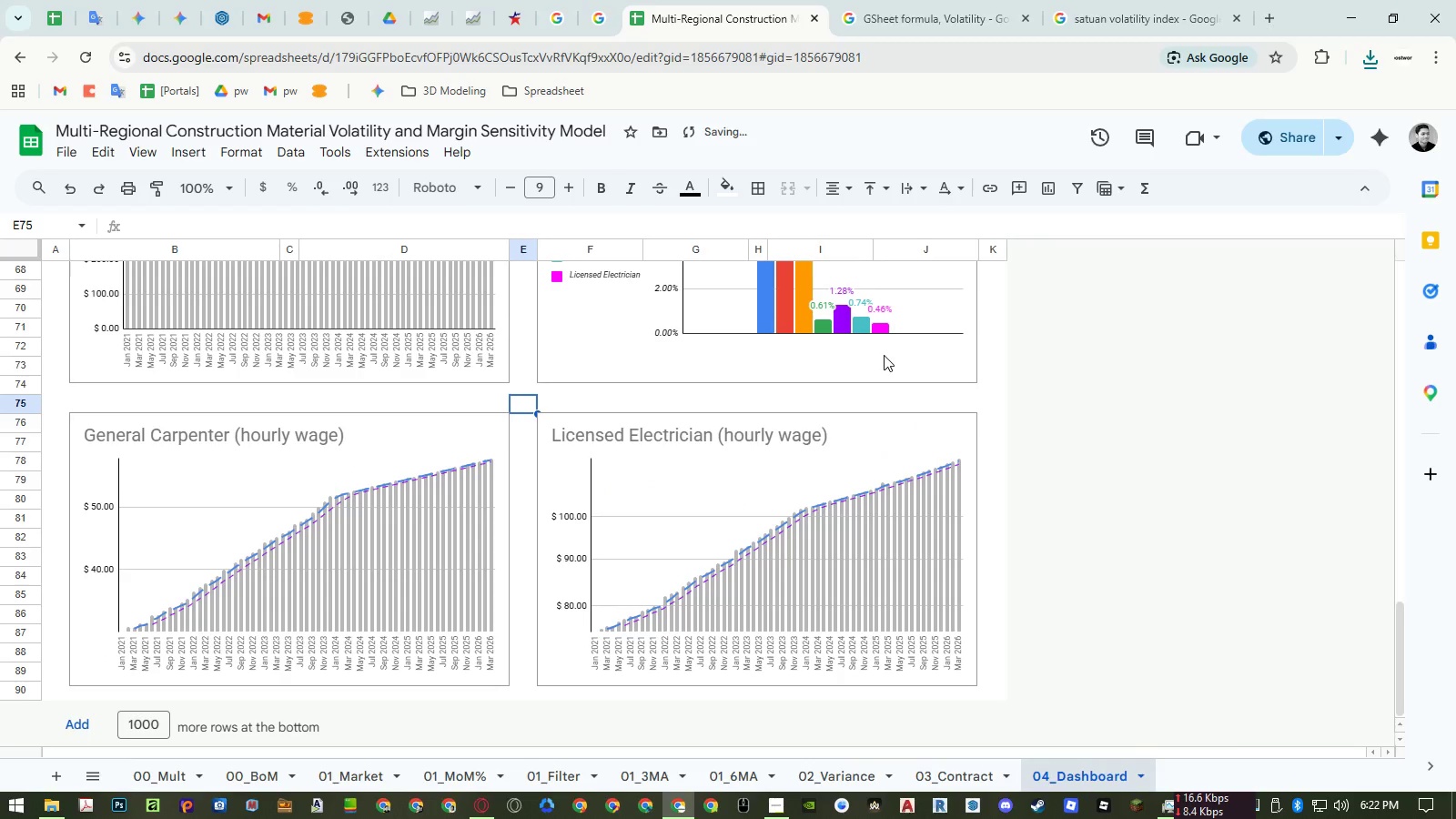 
key(Control+Y)
 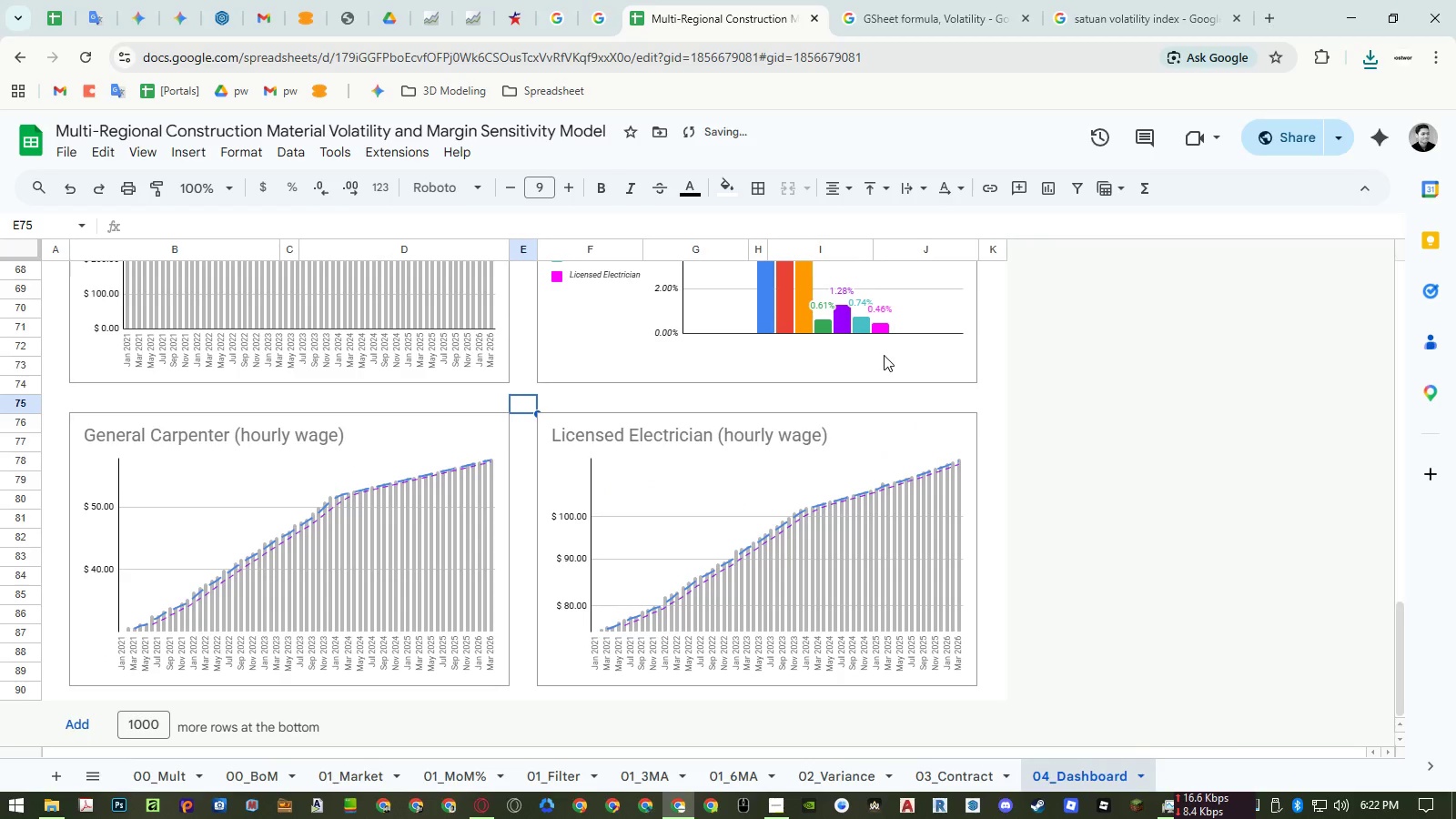 
key(Control+Y)
 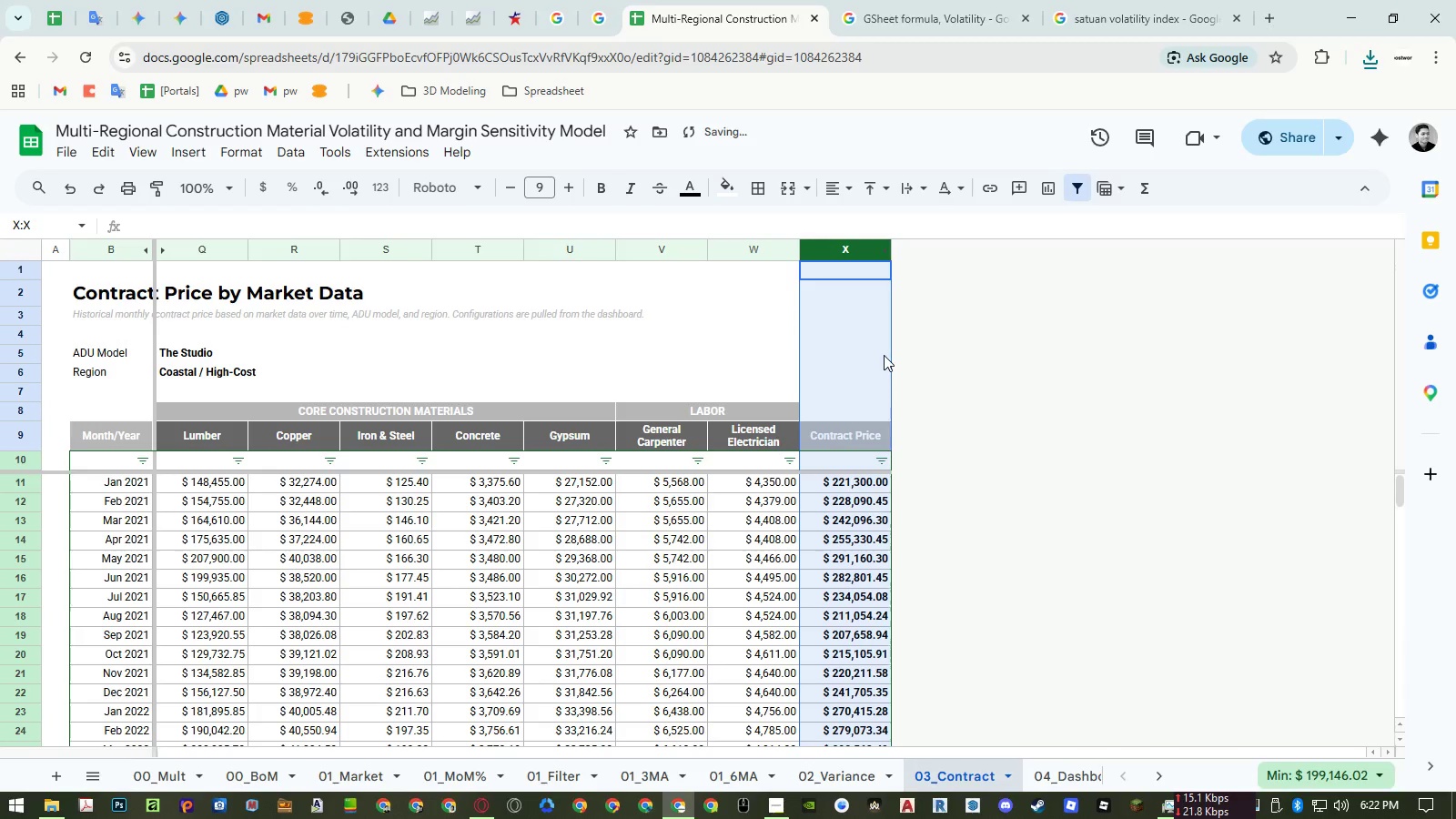 
key(Control+Z)
 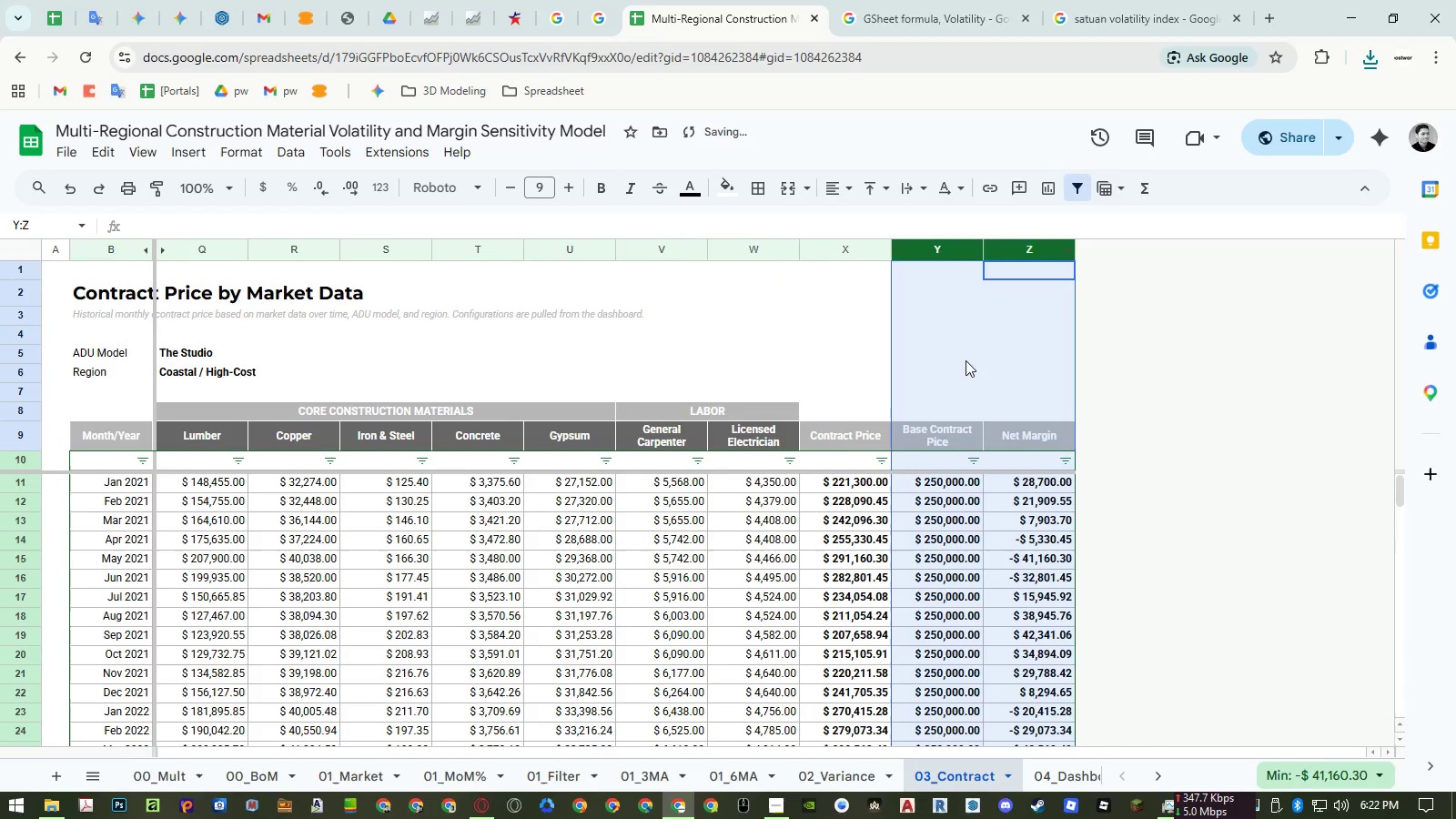 
left_click([966, 360])
 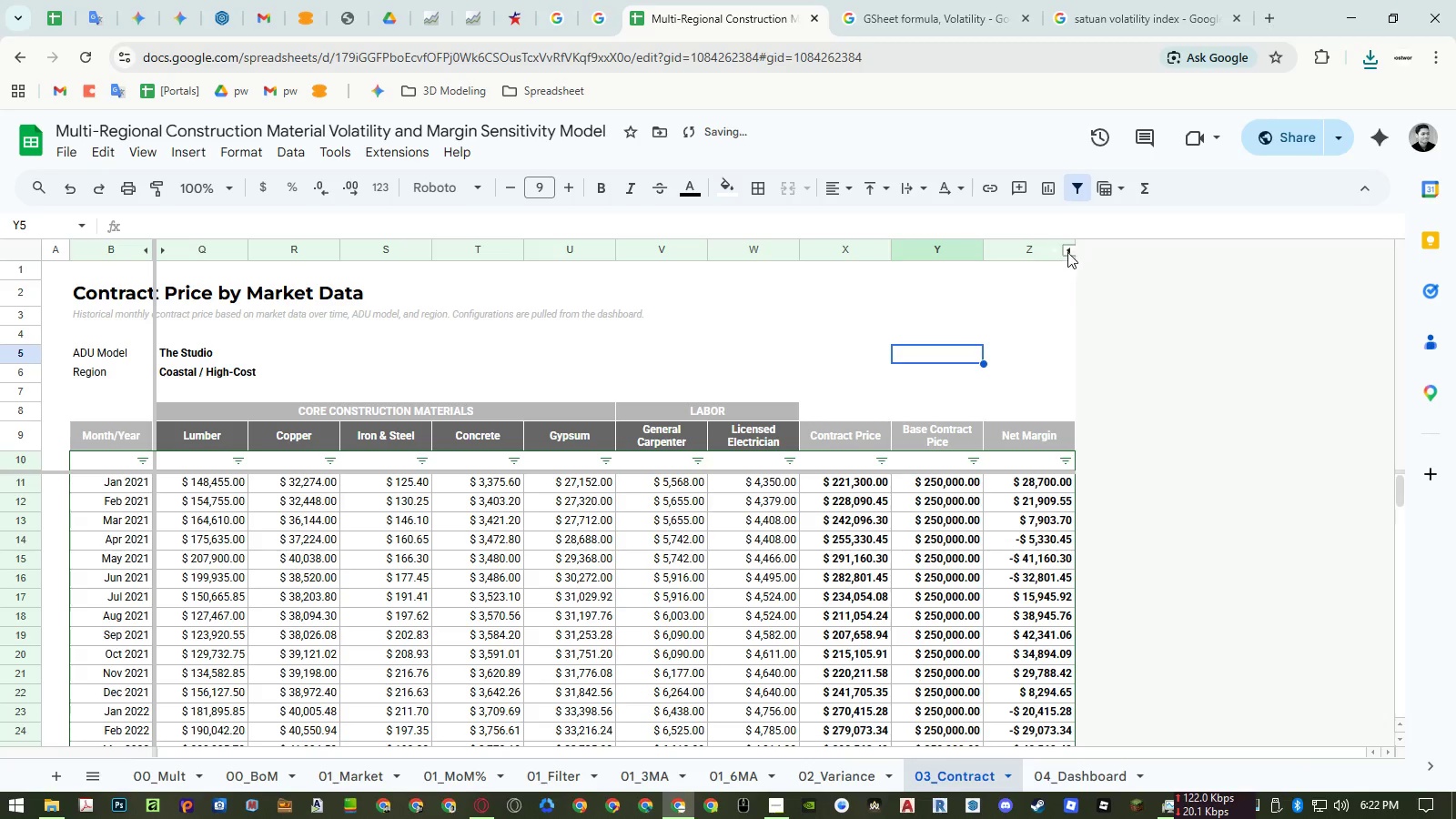 
left_click([1067, 252])
 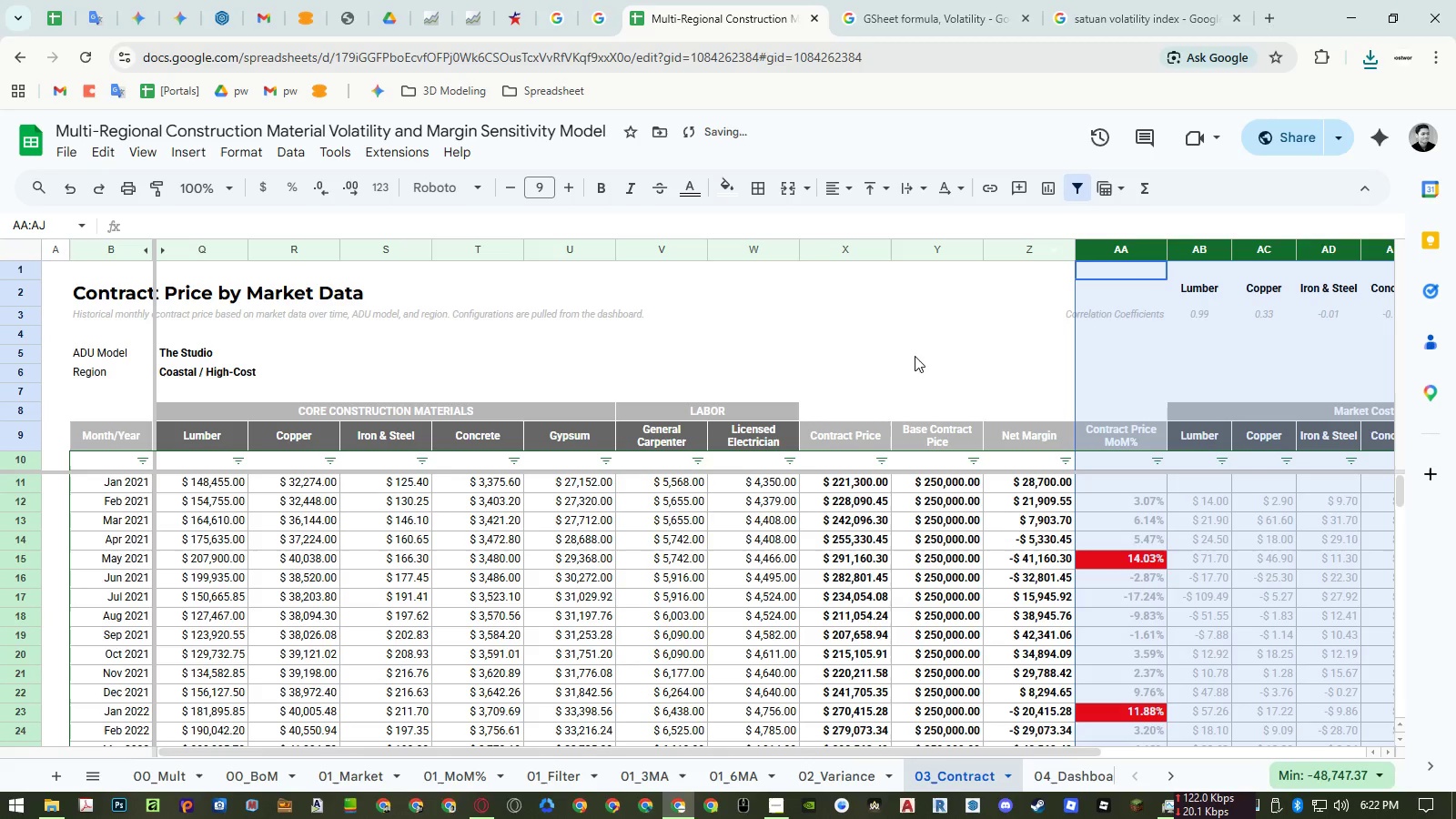 
scroll: coordinate [915, 356], scroll_direction: down, amount: 7.0
 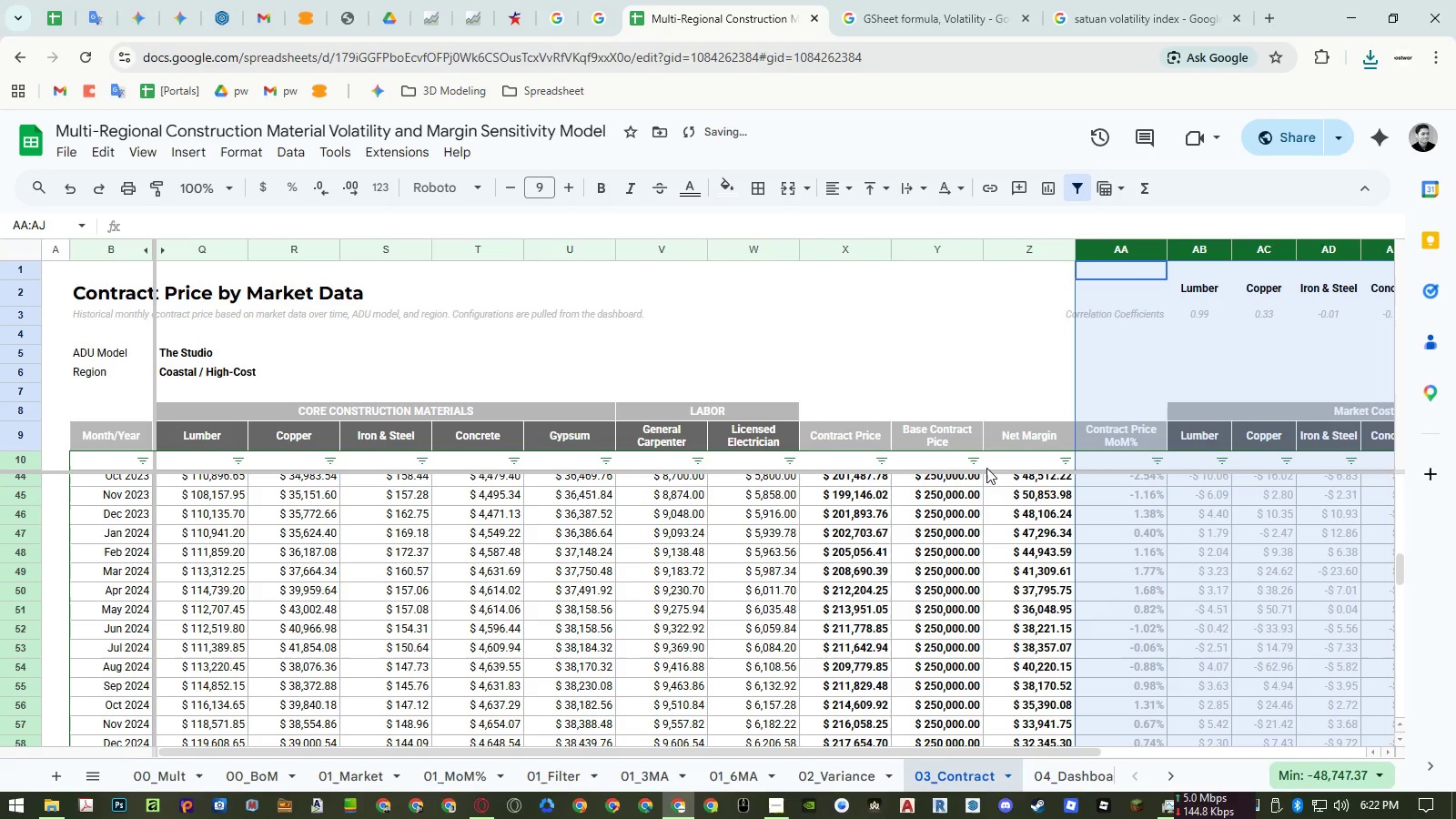 
hold_key(key=ShiftLeft, duration=1.05)
scroll: coordinate [990, 508], scroll_direction: down, amount: 15.0
 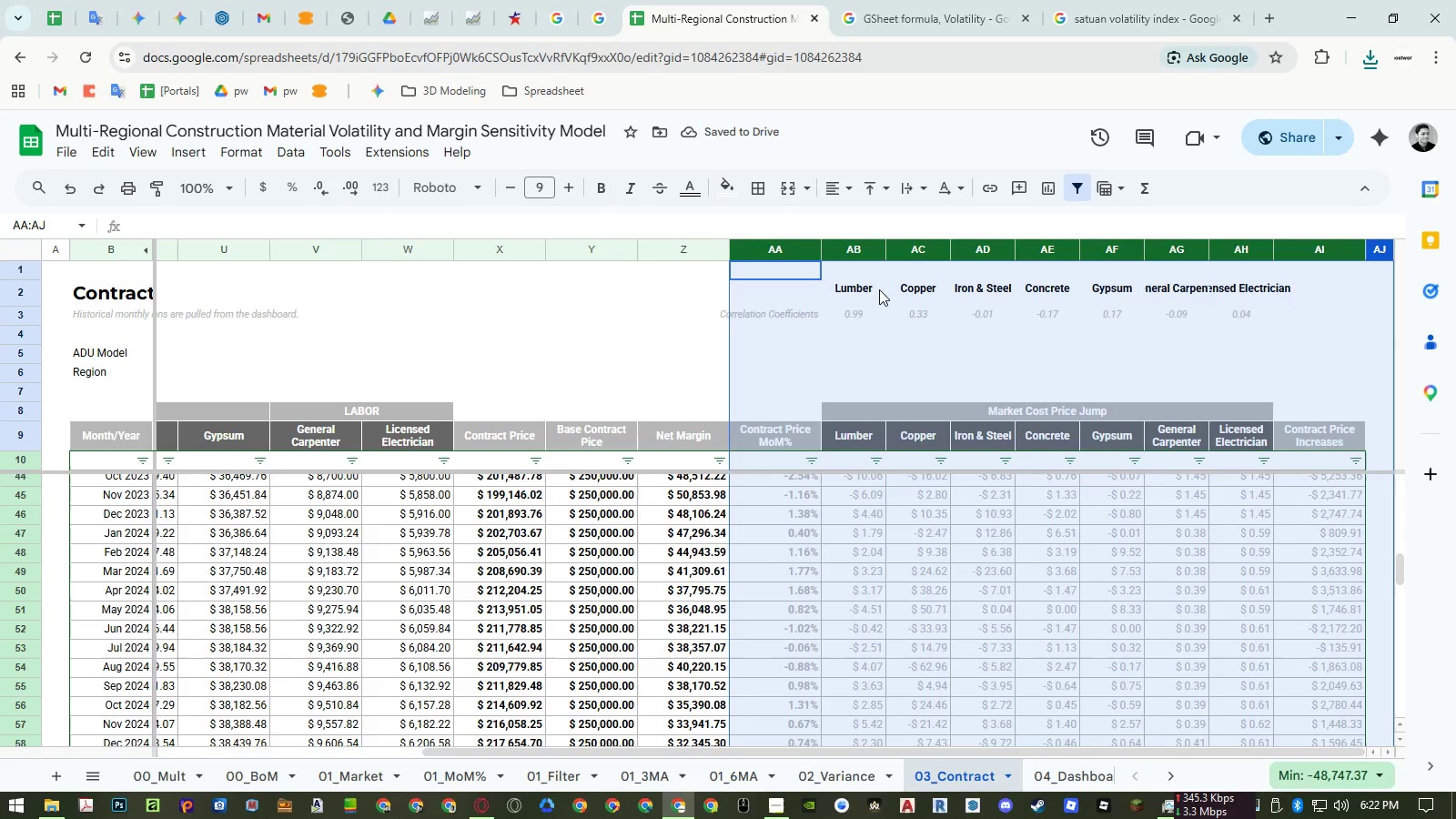 
left_click([810, 294])
 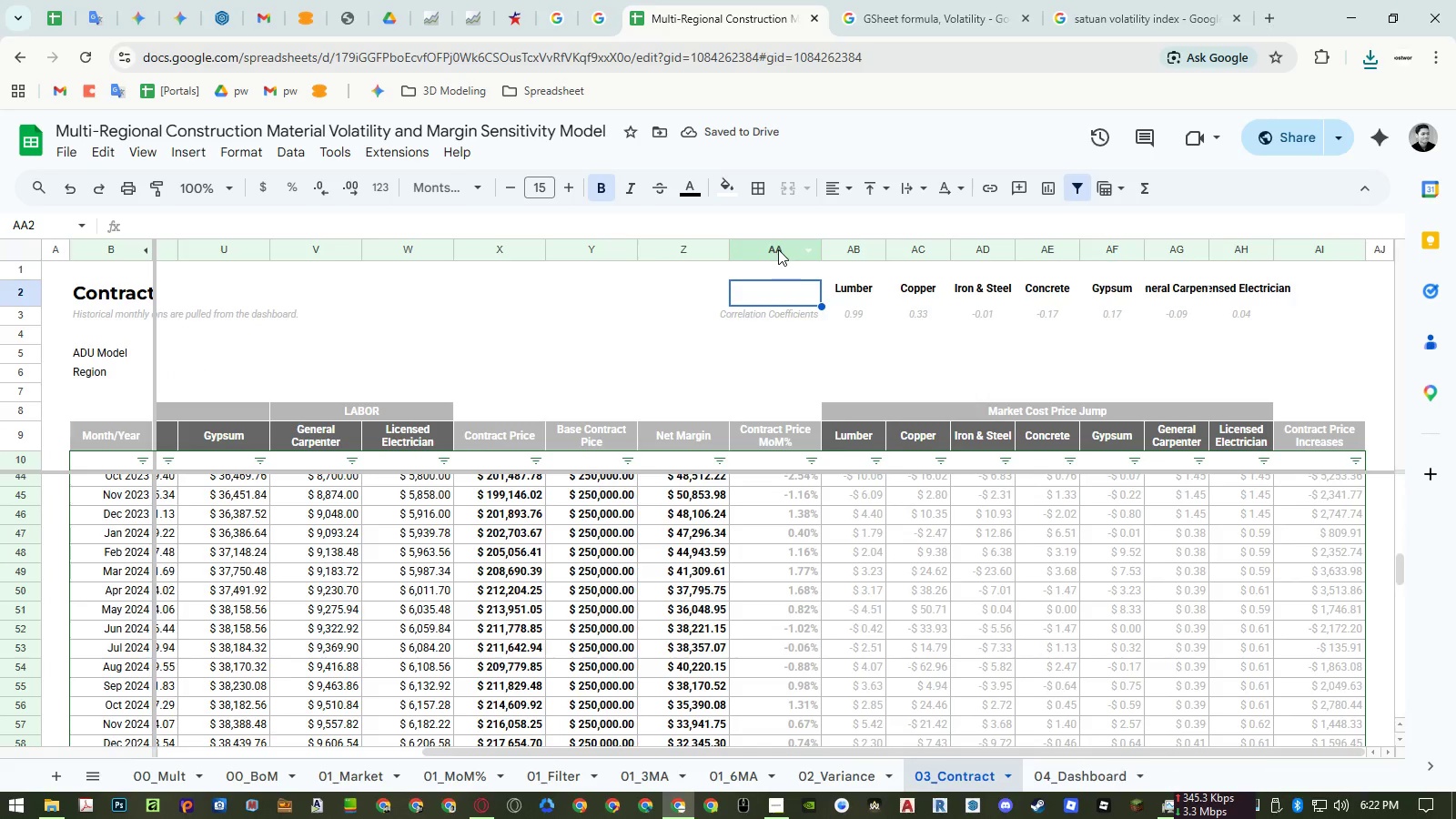 
left_click_drag(start_coordinate=[777, 249], to_coordinate=[1313, 260])
 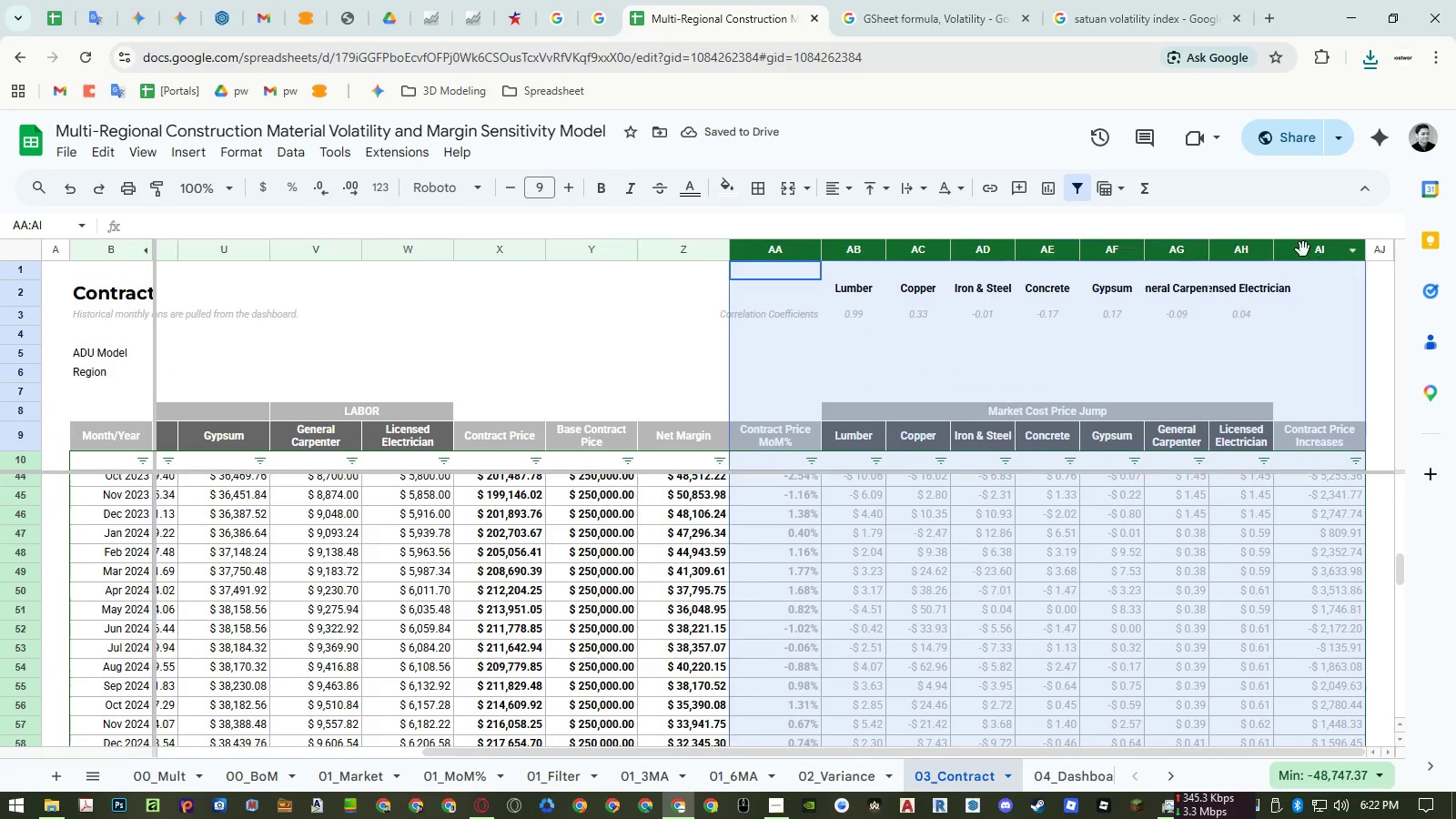 
right_click([1303, 249])
 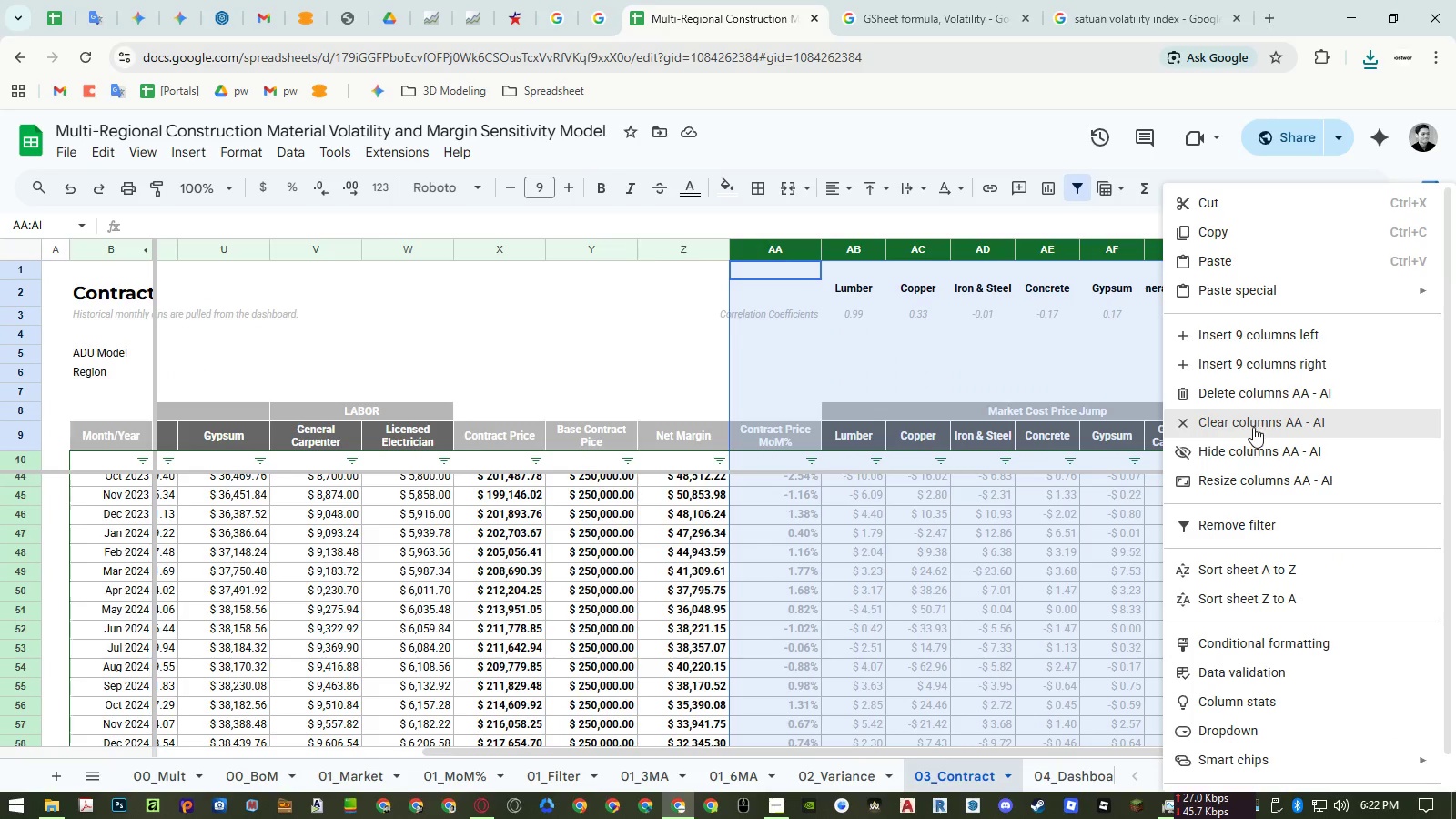 
left_click([1245, 443])
 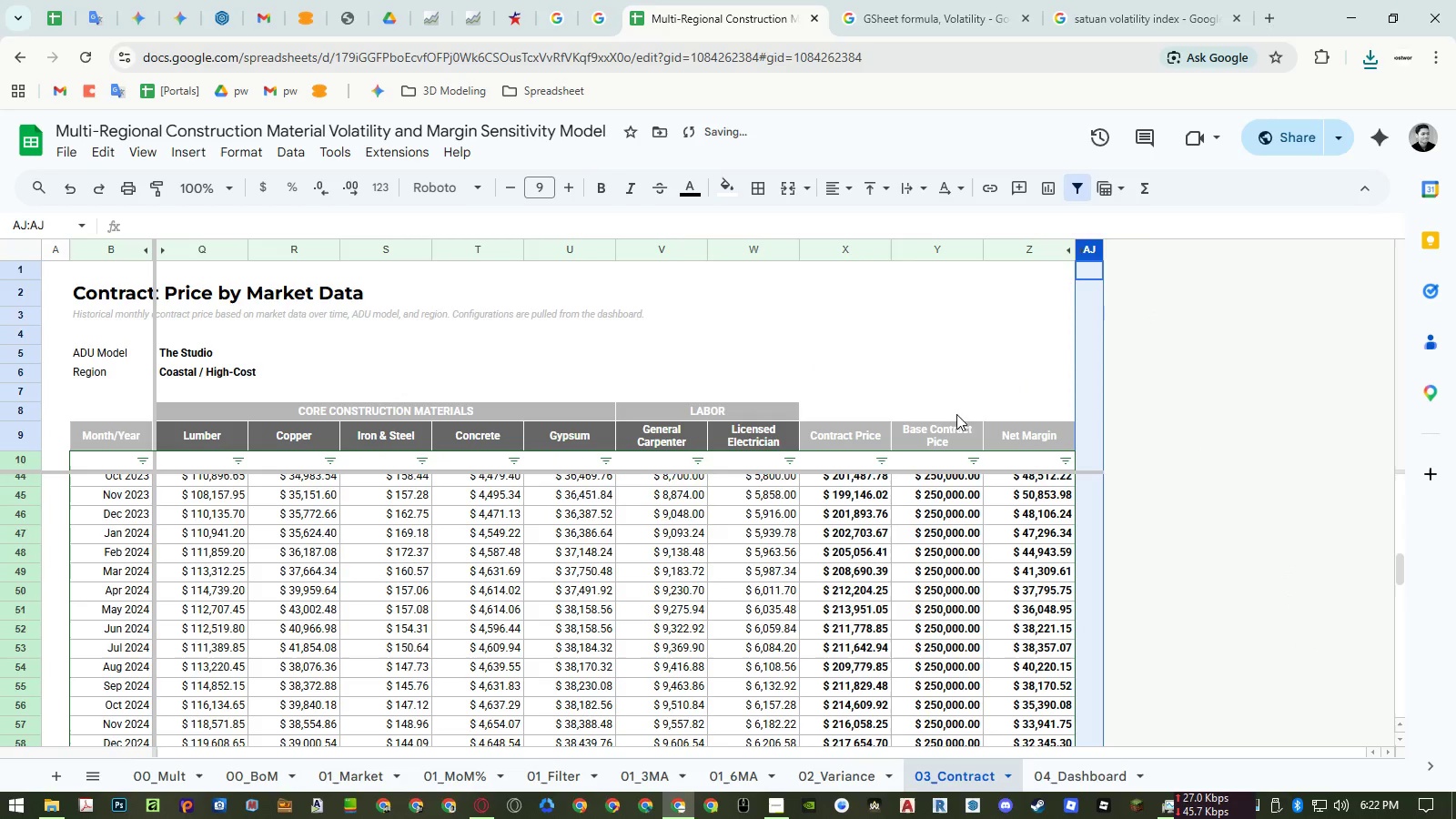 
left_click([944, 390])
 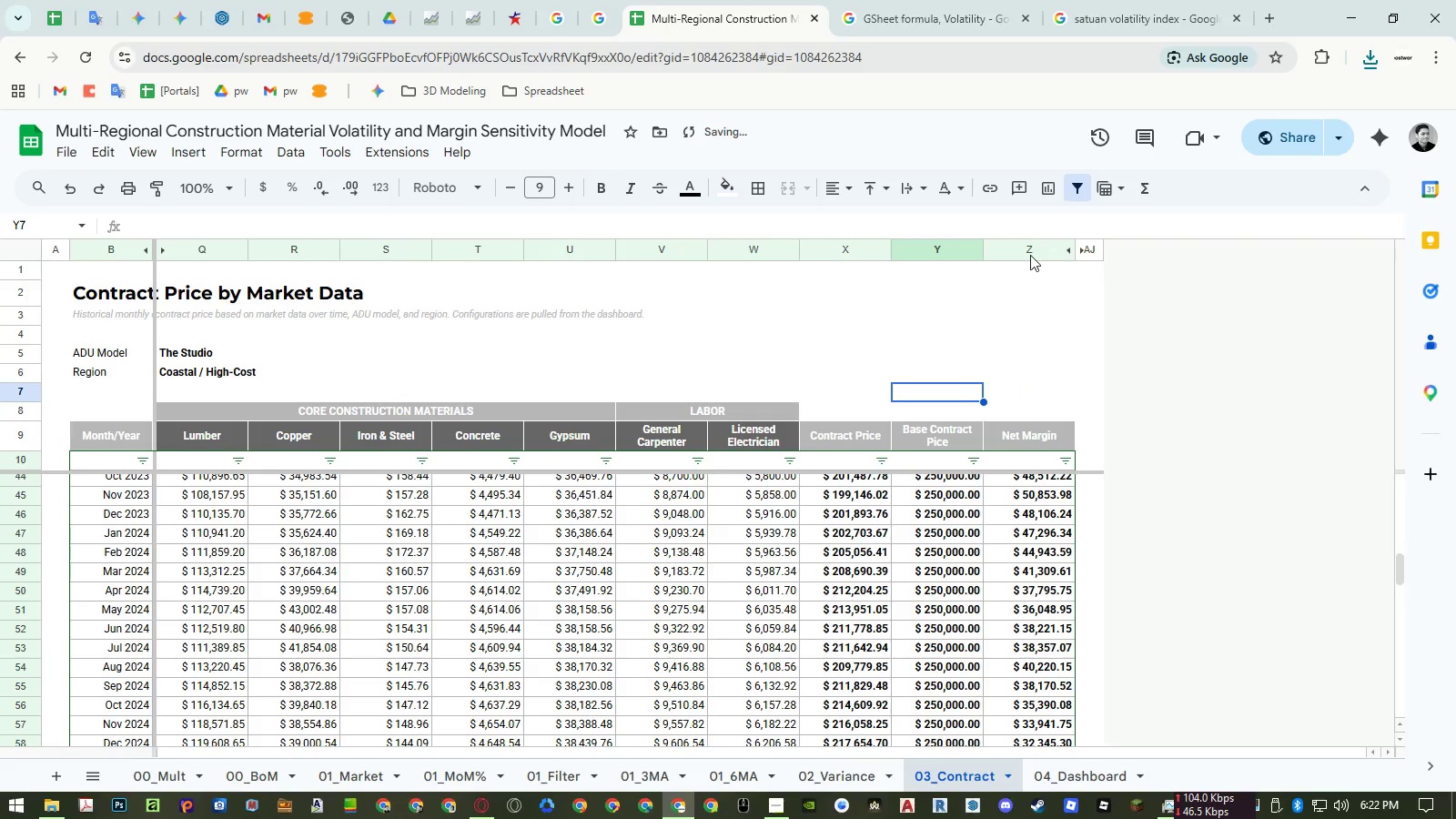 
left_click_drag(start_coordinate=[1027, 248], to_coordinate=[947, 248])
 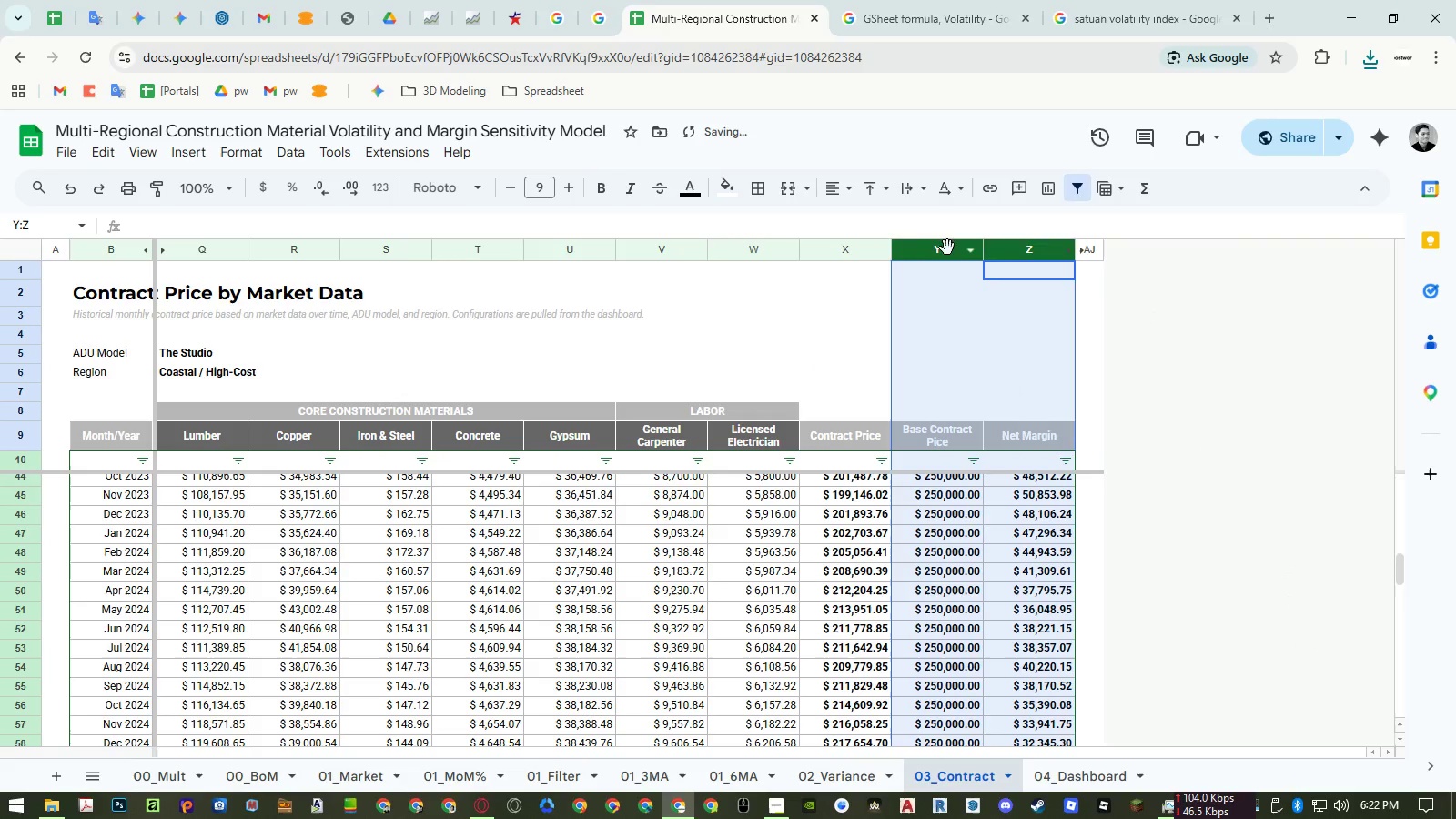 
right_click([947, 248])
 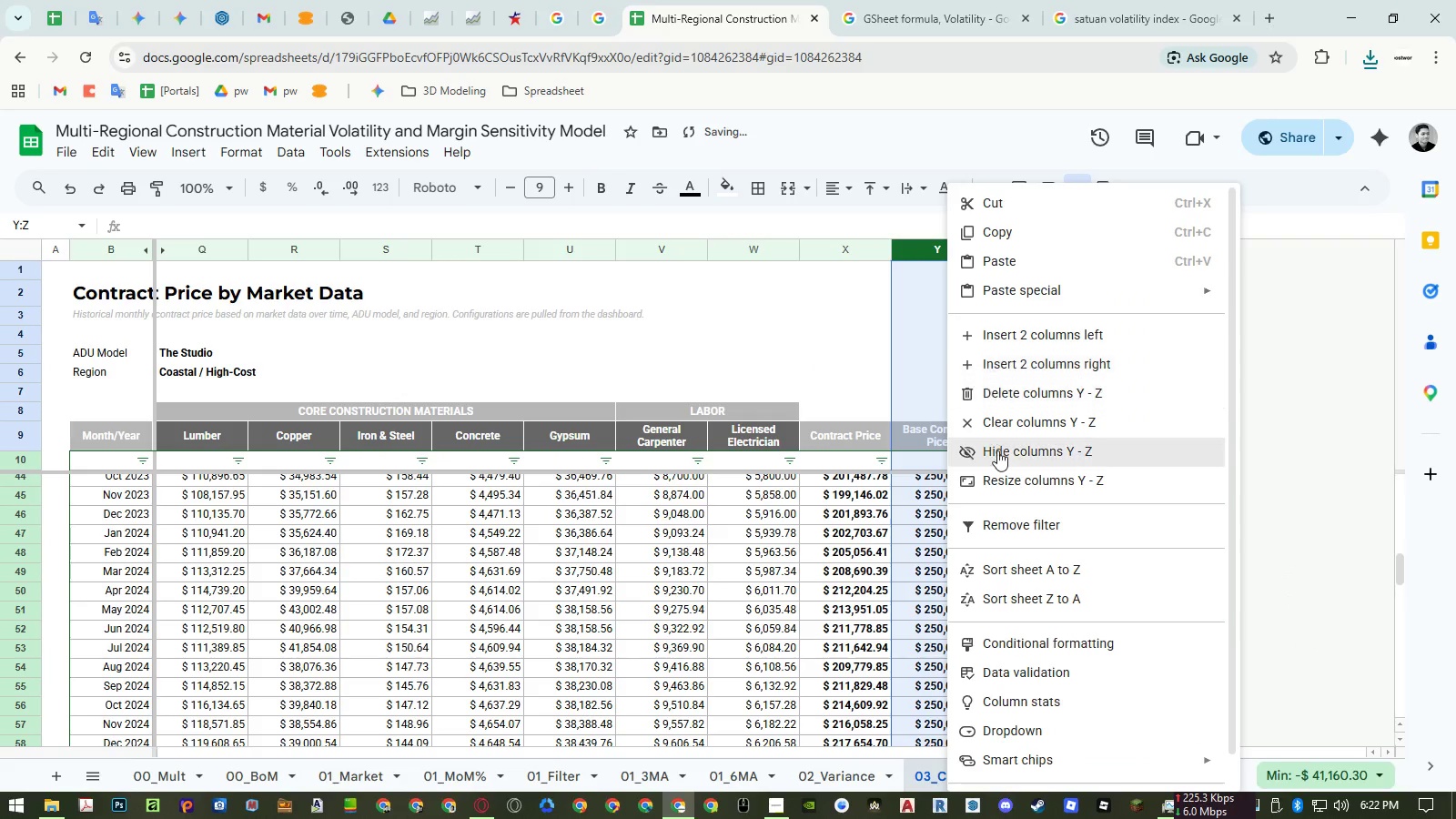 
left_click([997, 451])
 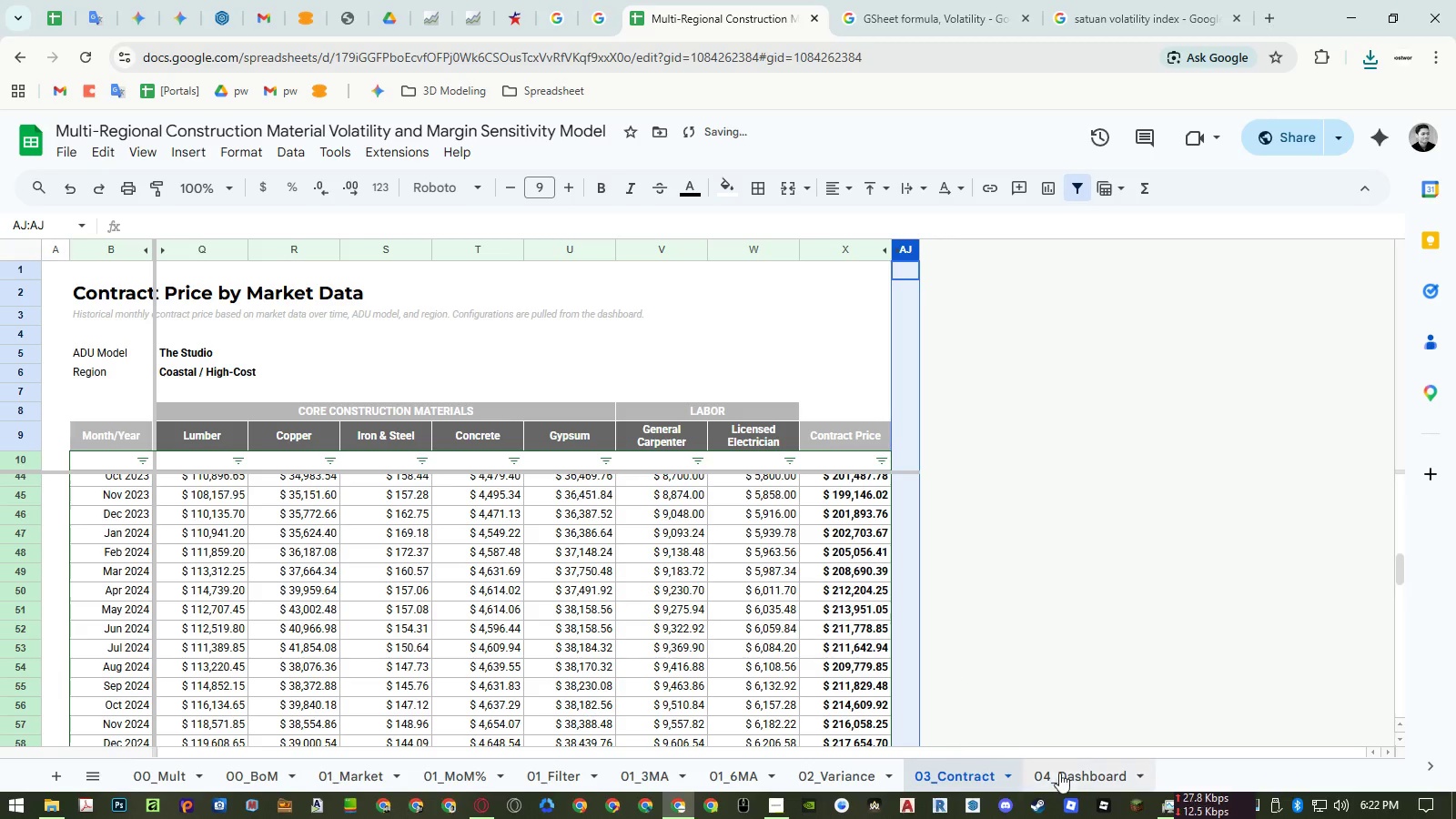 
left_click([1067, 770])
 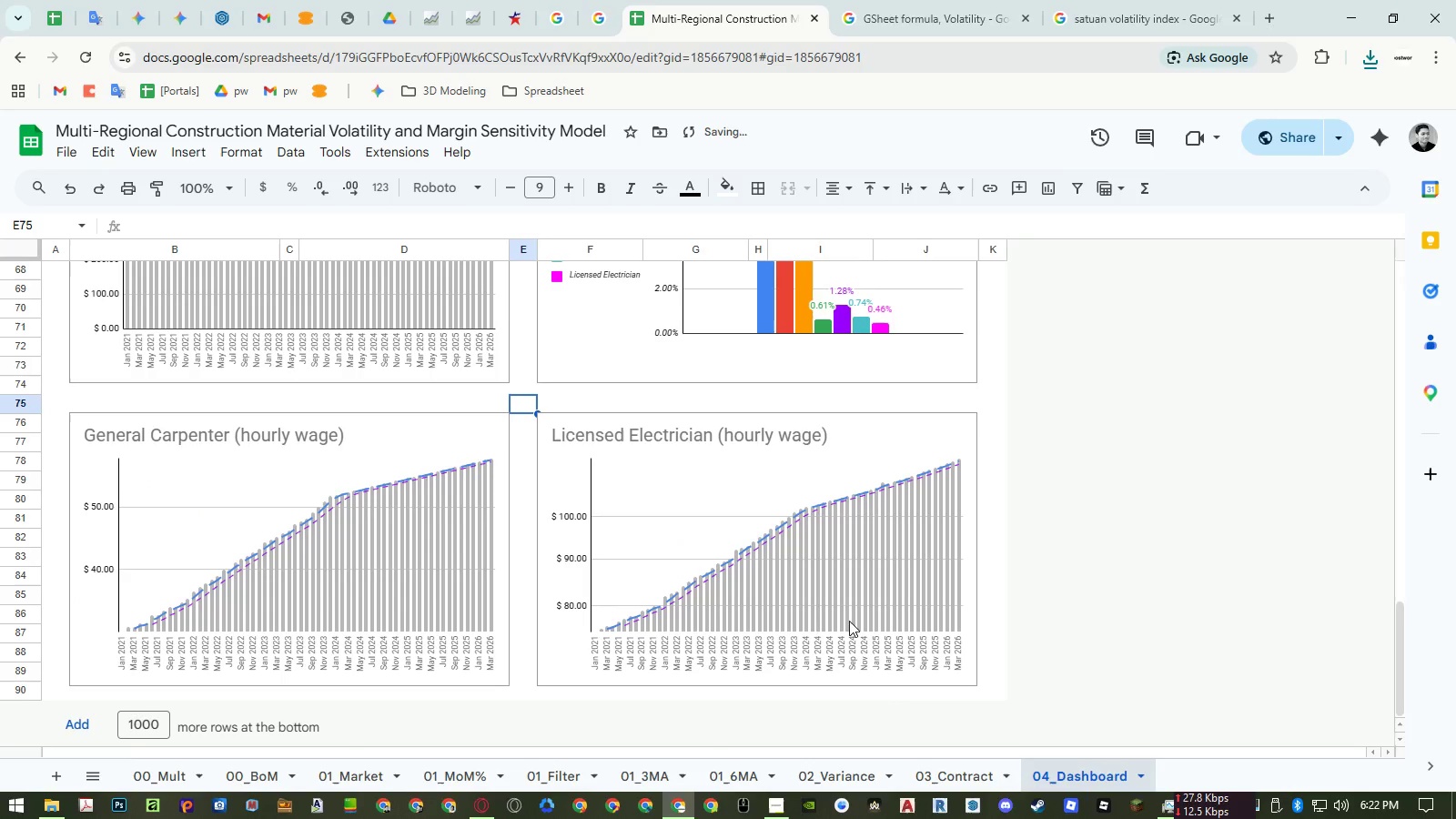 
scroll: coordinate [851, 616], scroll_direction: up, amount: 21.0
 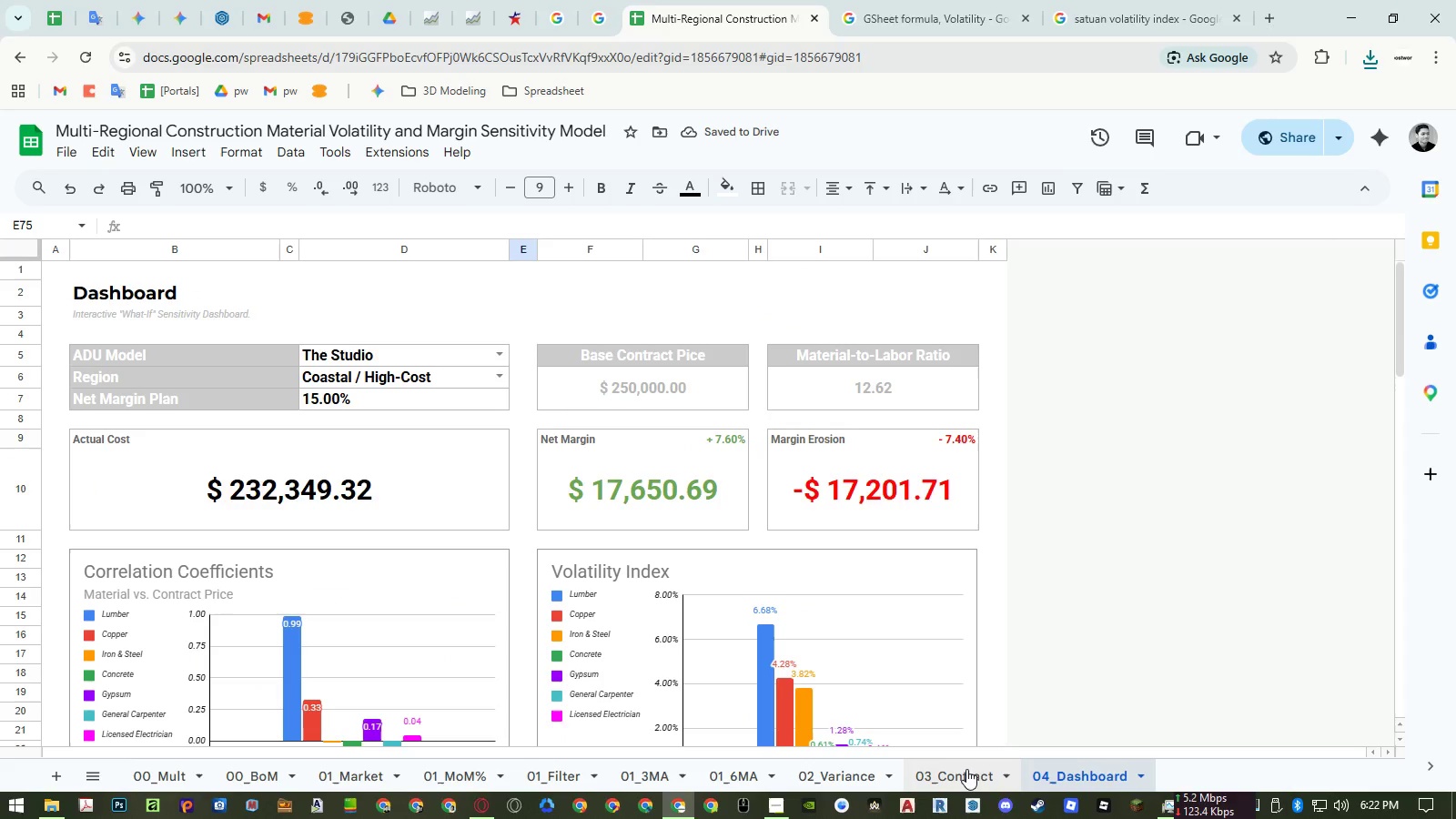 
left_click([966, 769])
 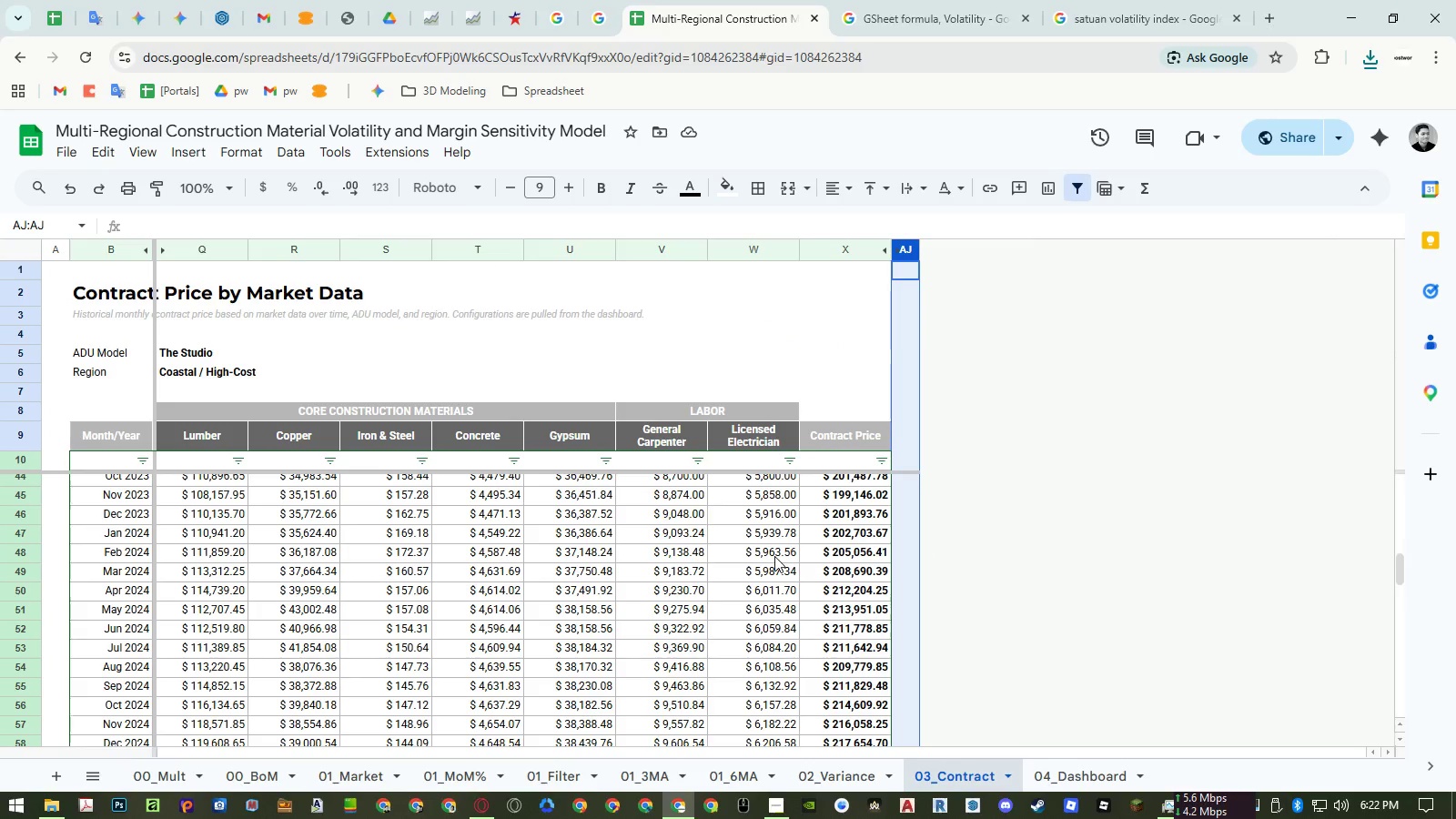 
left_click([774, 556])
 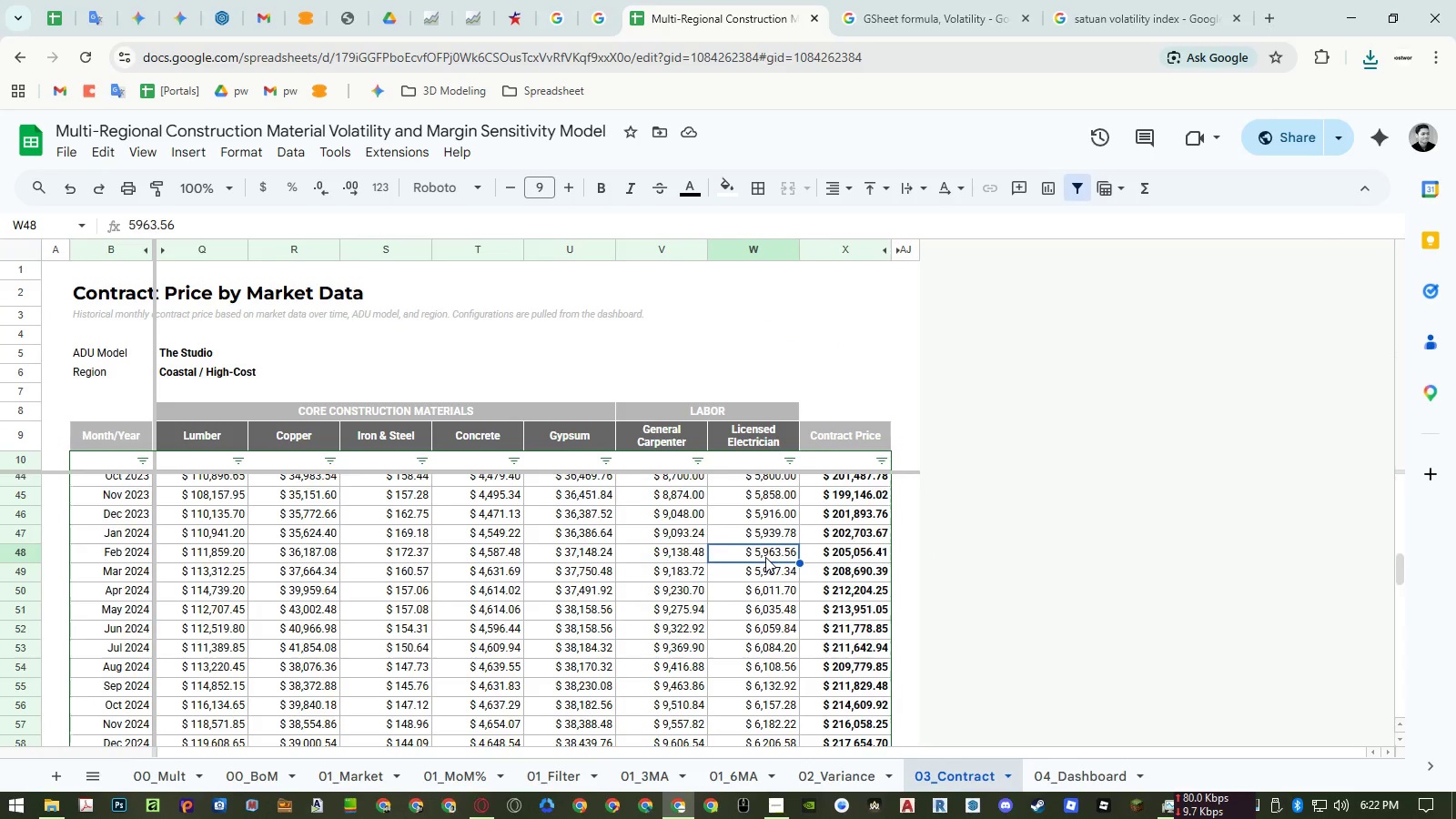 
scroll: coordinate [766, 557], scroll_direction: down, amount: 6.0
 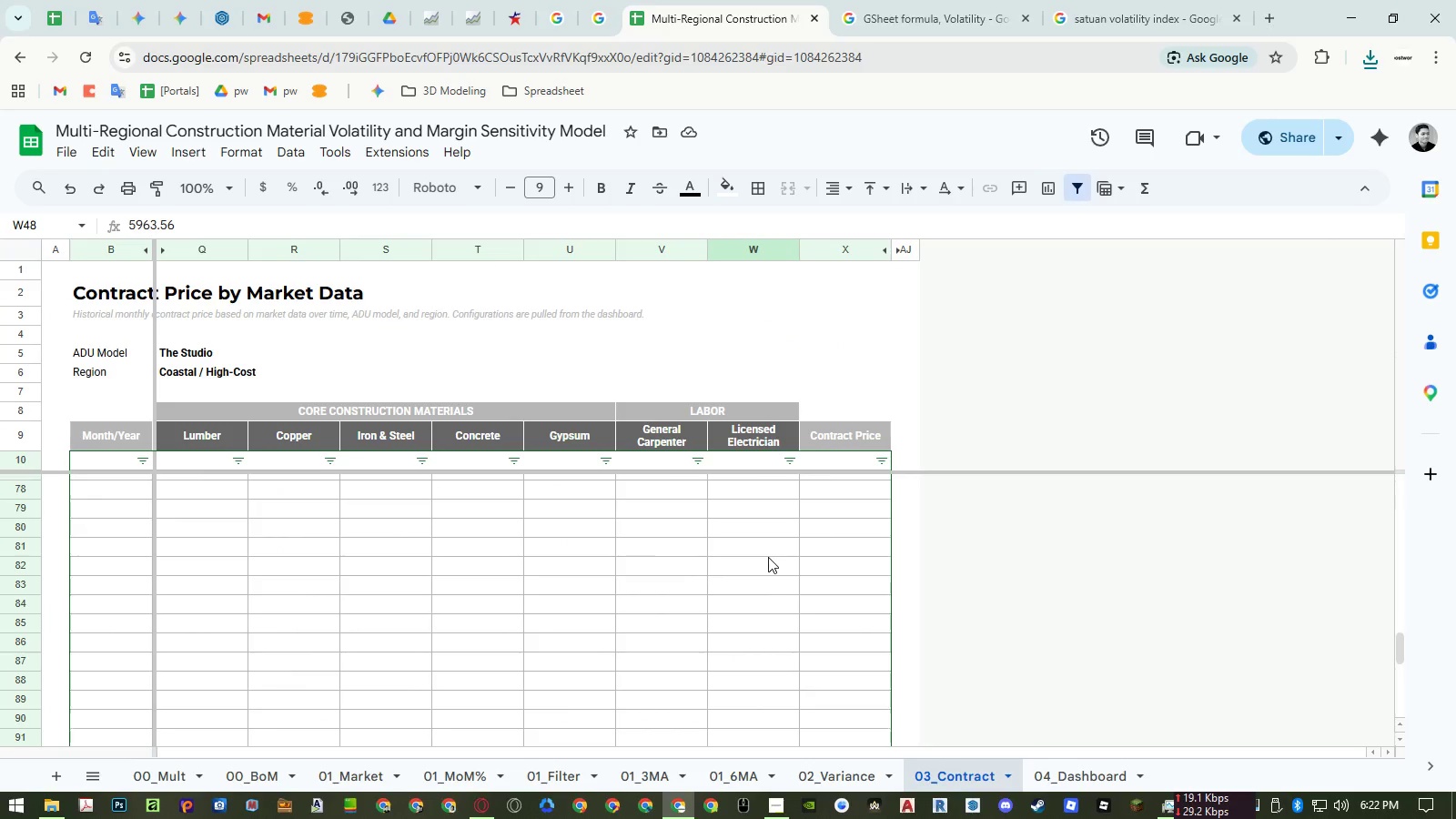 
scroll: coordinate [768, 557], scroll_direction: up, amount: 5.0
 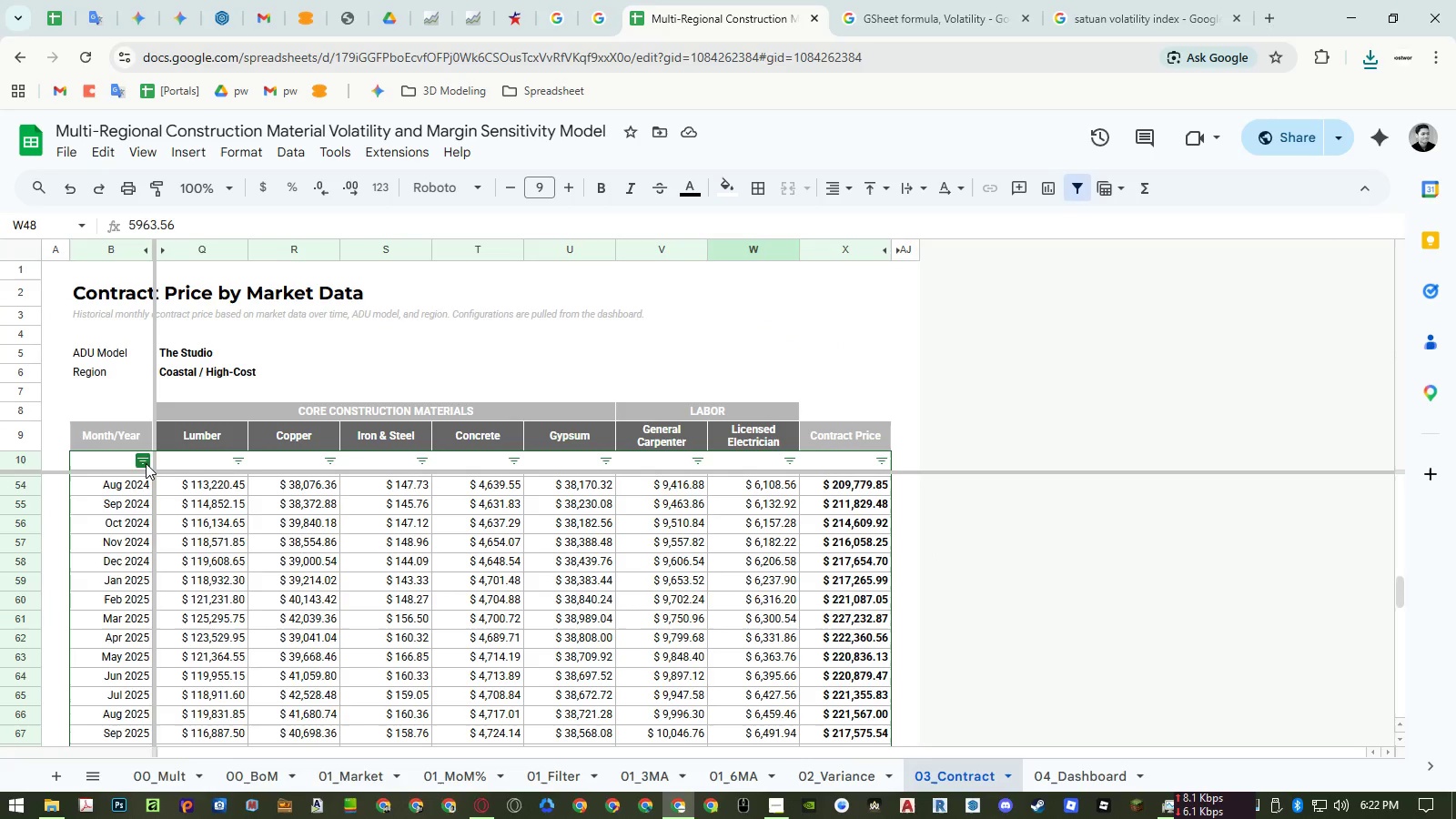 
left_click([142, 461])
 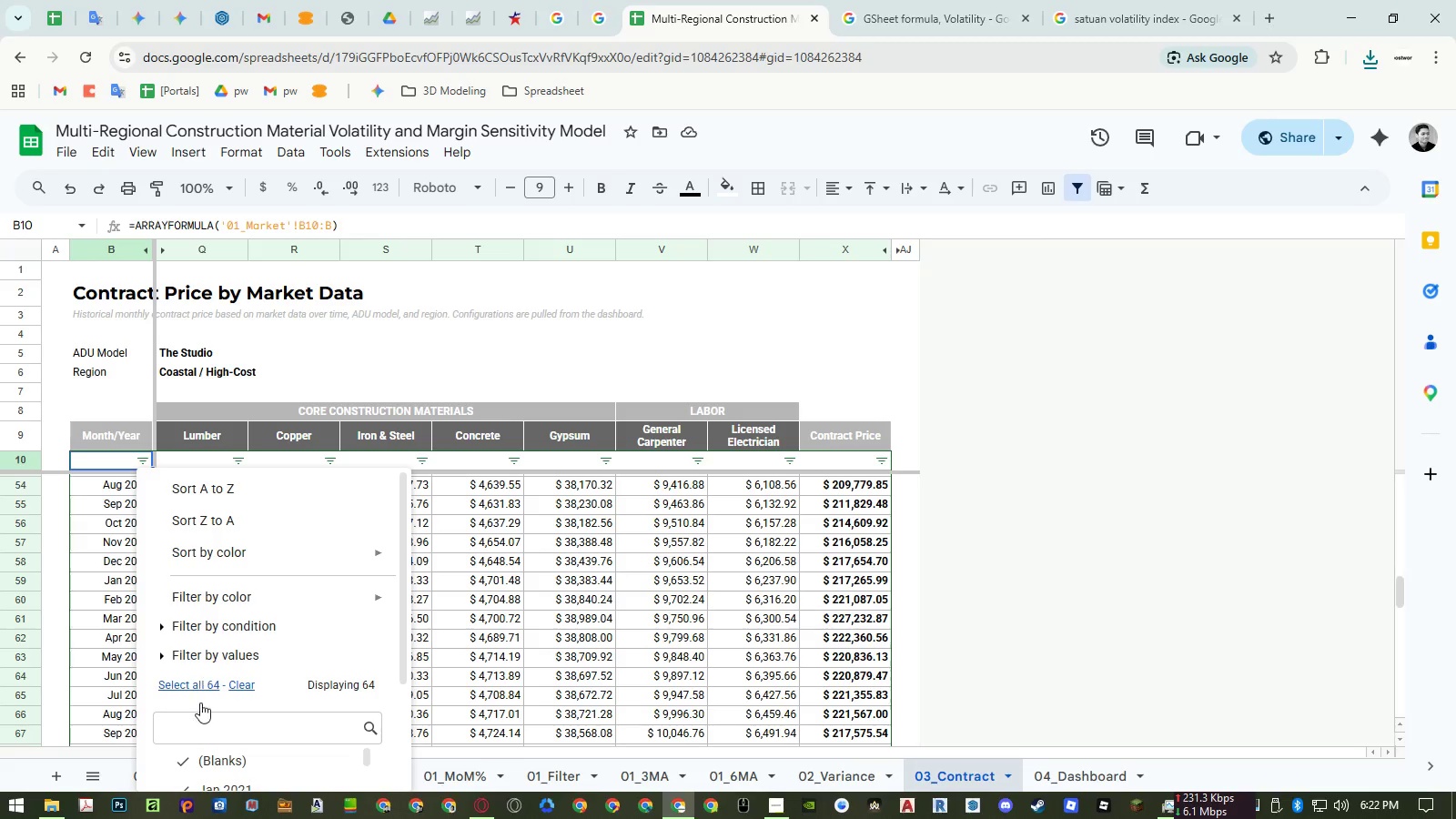 
left_click([201, 758])
 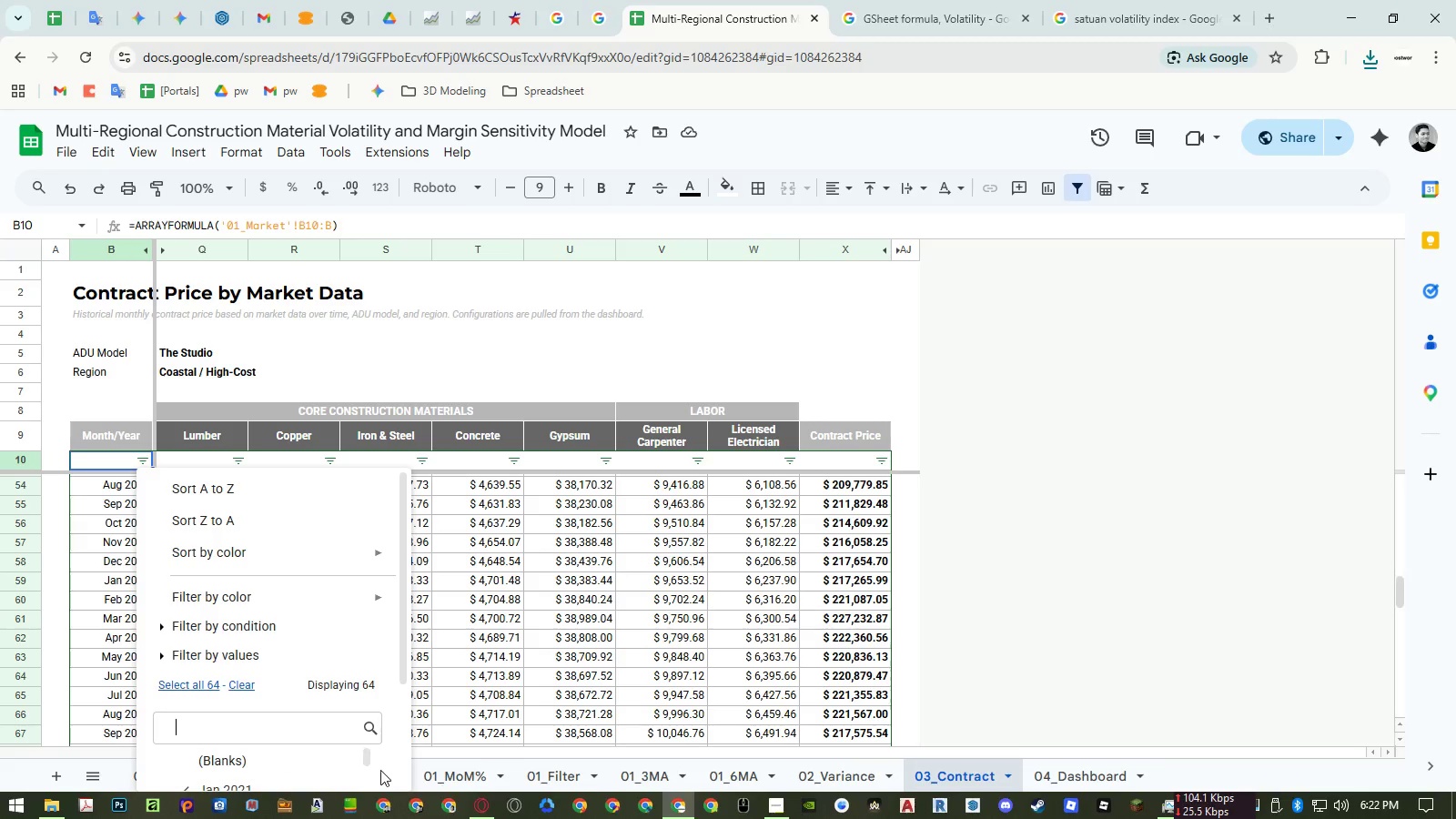 
scroll: coordinate [393, 769], scroll_direction: down, amount: 5.0
 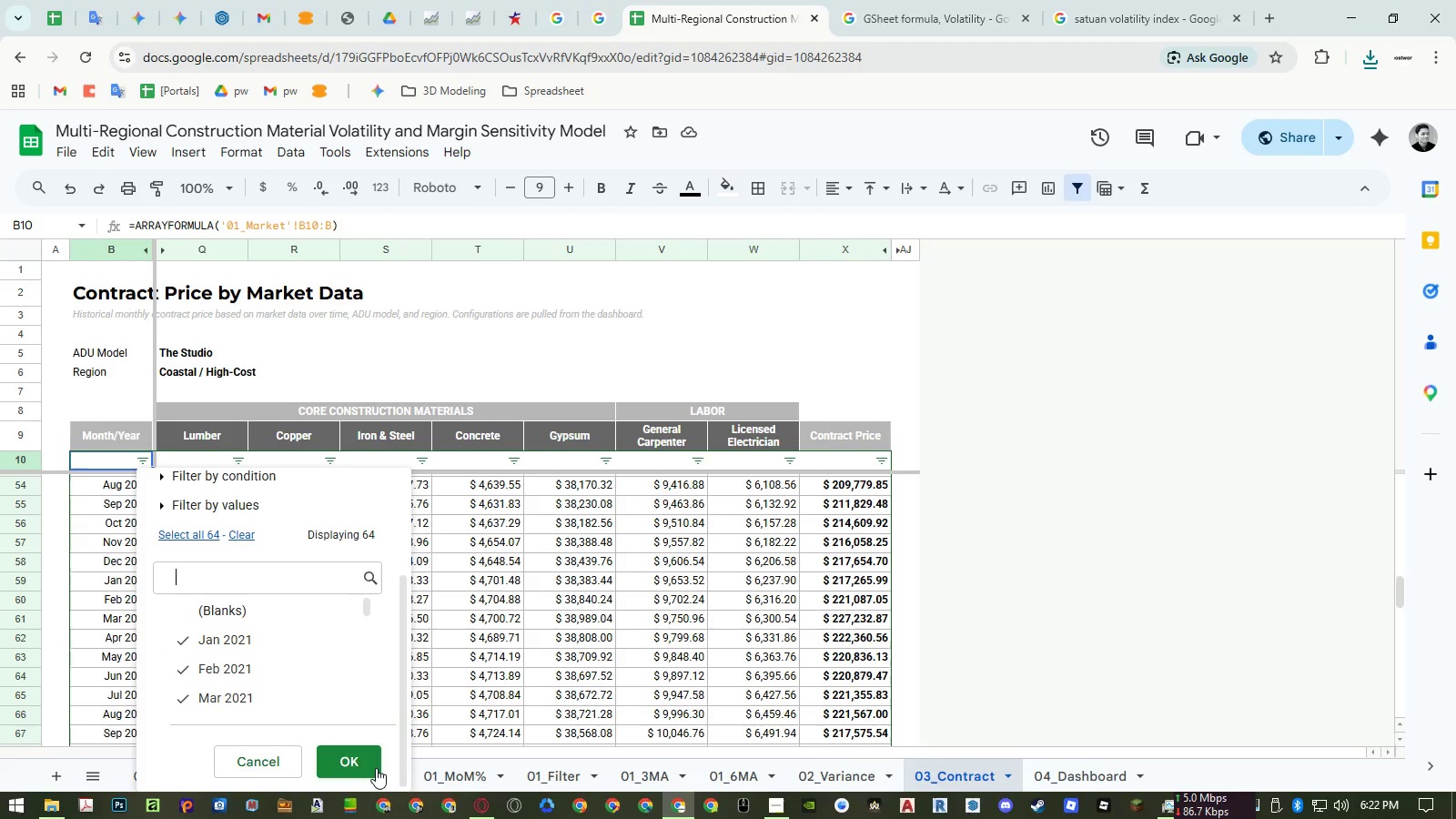 
left_click([376, 768])
 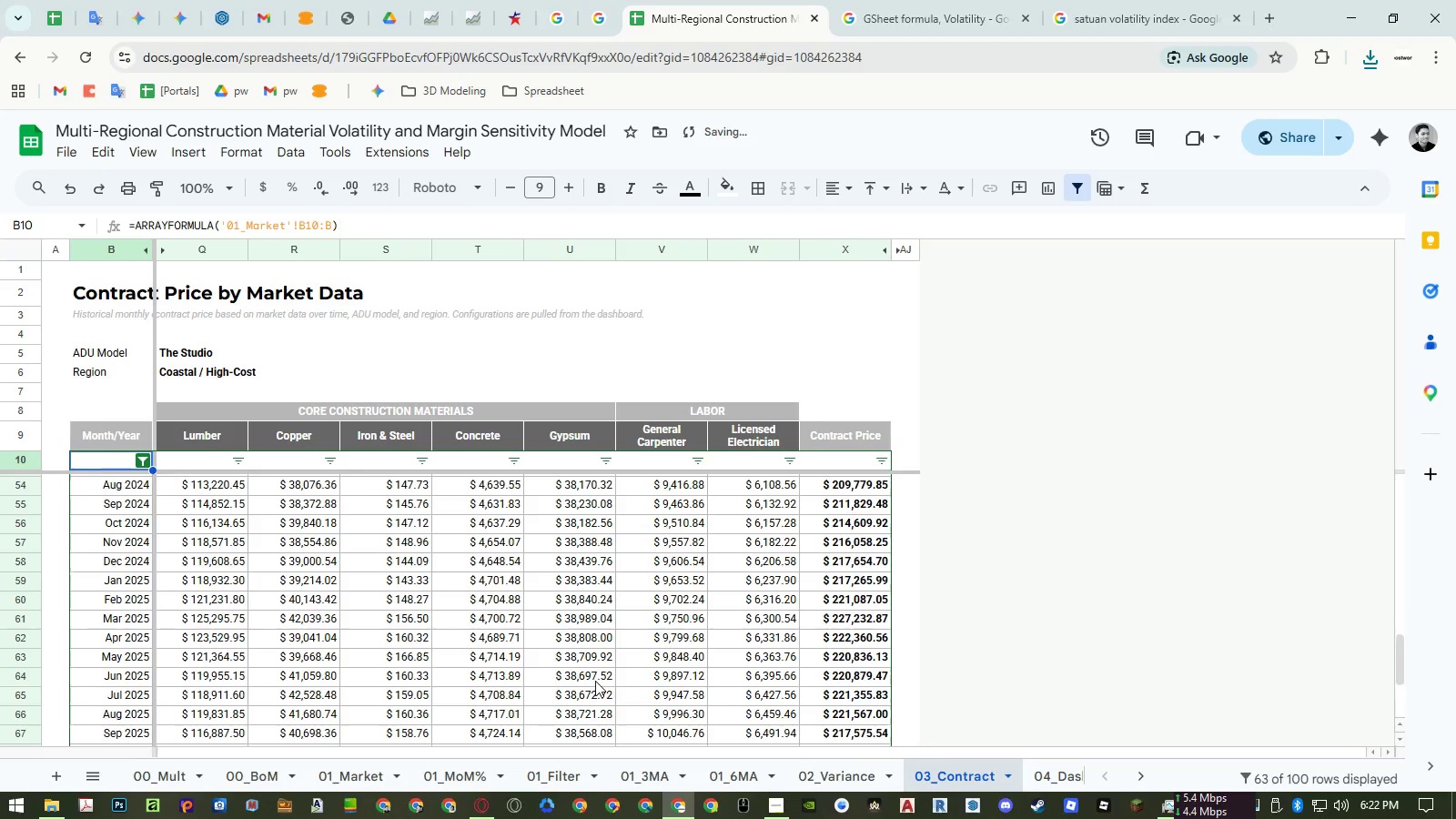 
scroll: coordinate [595, 681], scroll_direction: down, amount: 7.0
 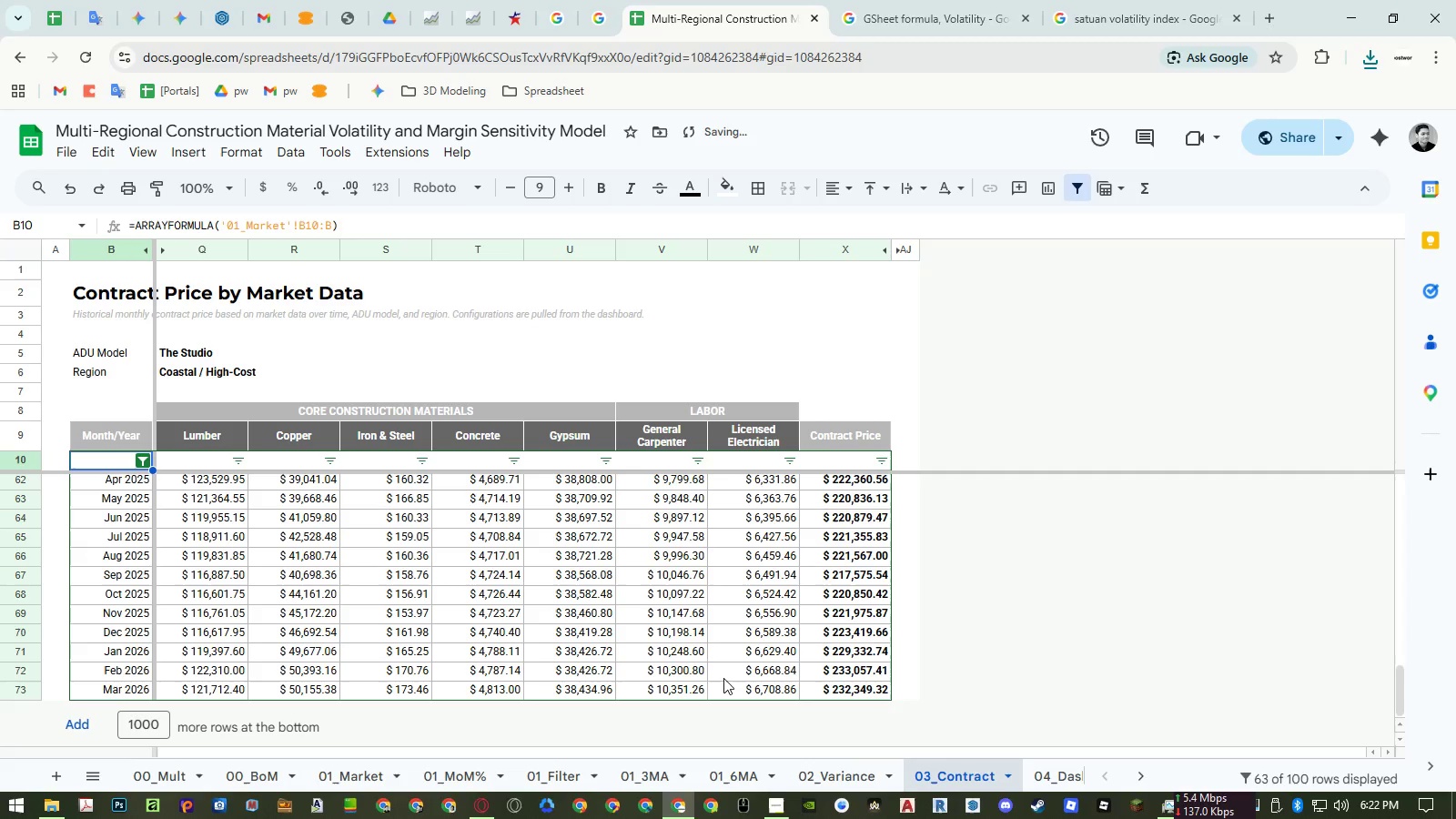 
scroll: coordinate [718, 663], scroll_direction: up, amount: 16.0
 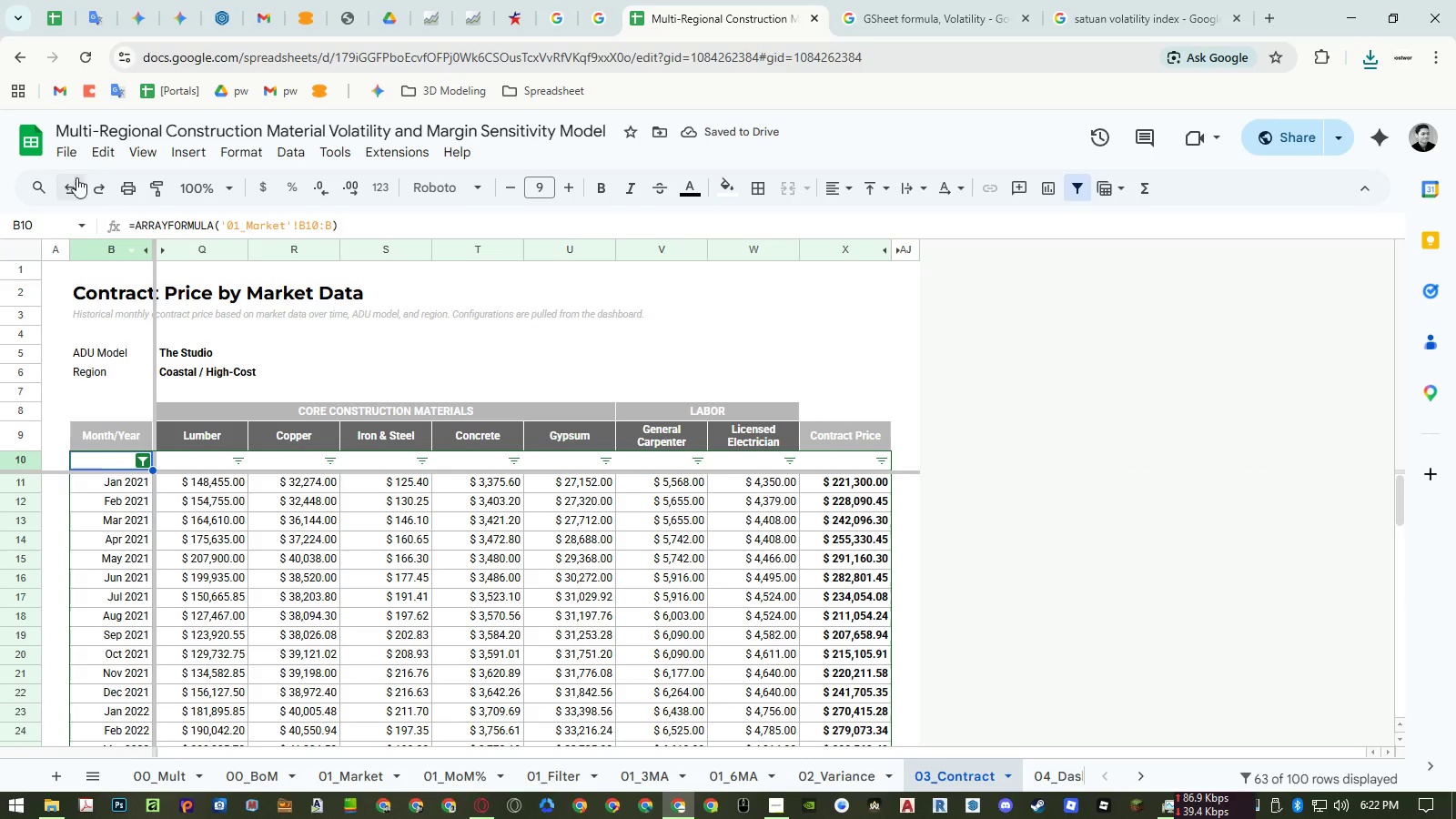 
left_click([66, 150])
 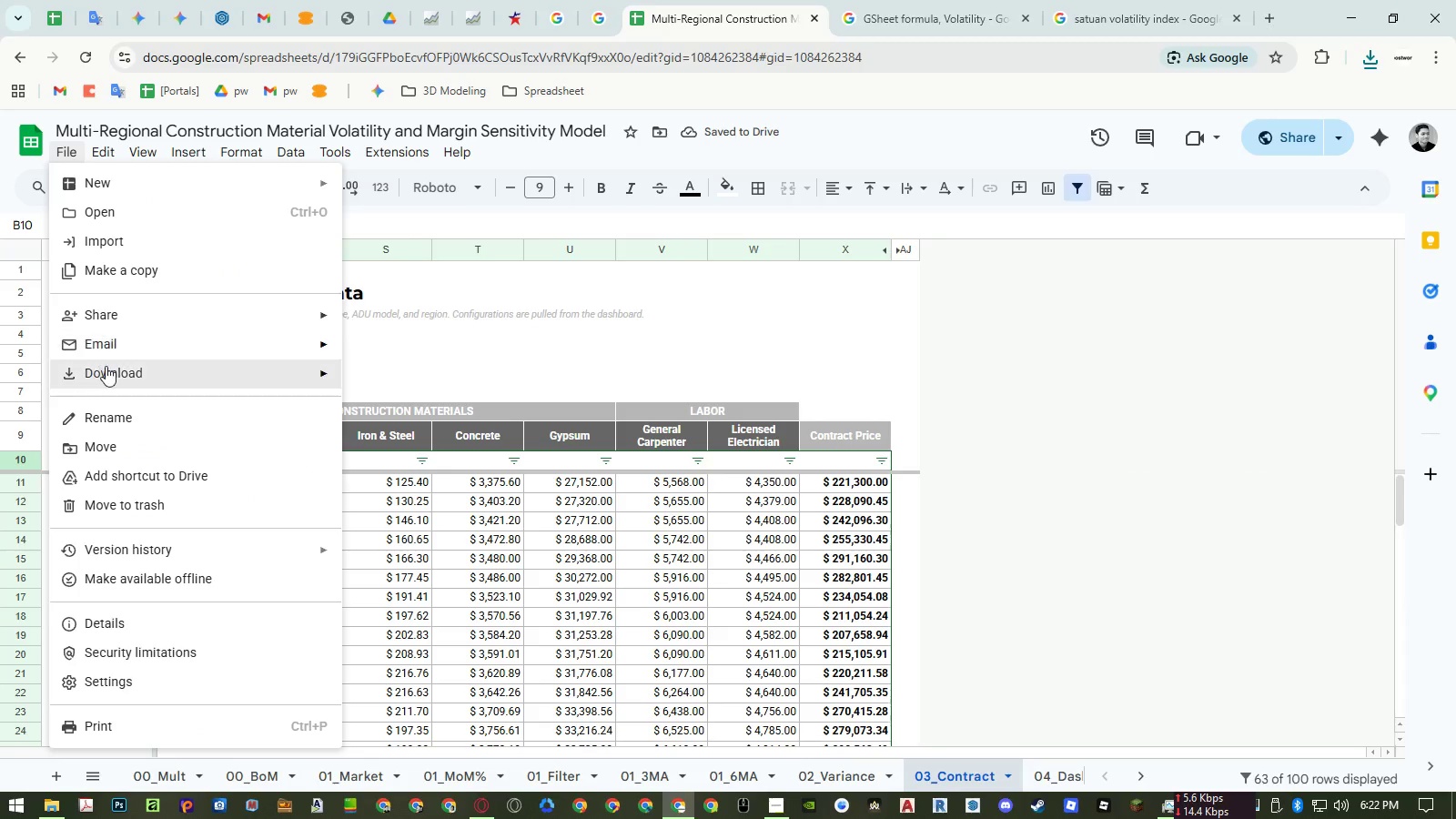 
left_click([106, 367])
 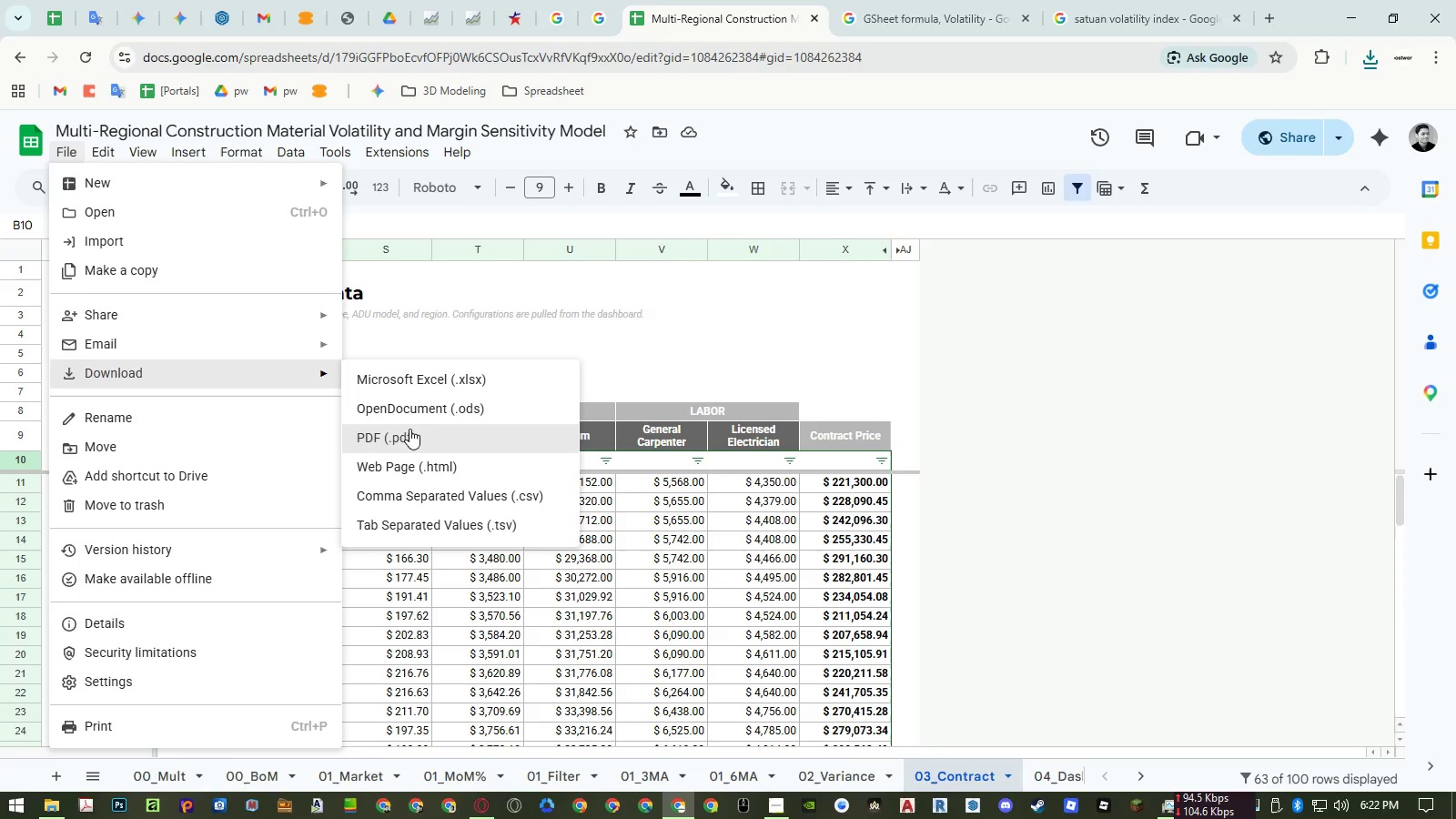 
left_click([410, 433])
 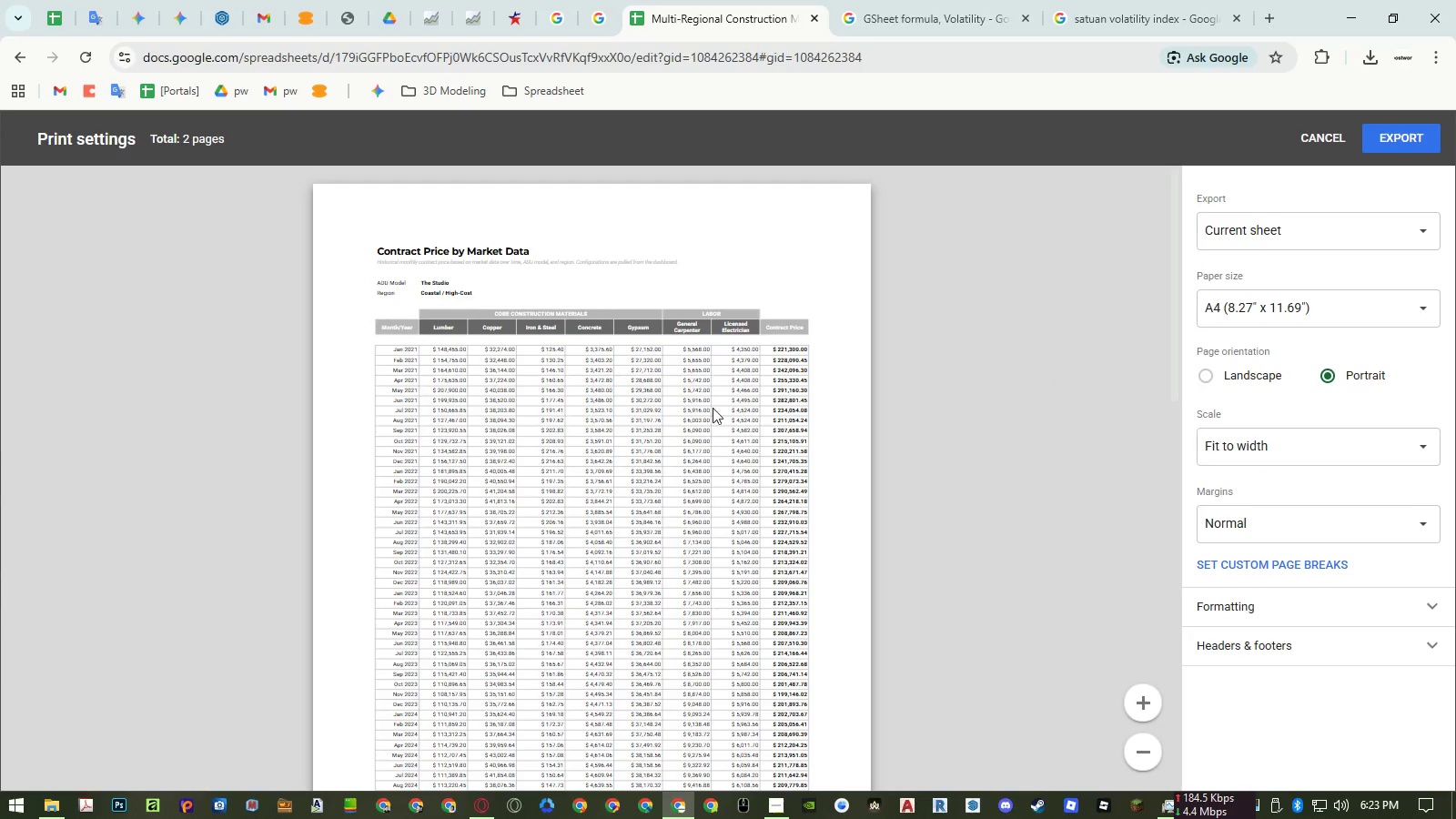 
scroll: coordinate [682, 412], scroll_direction: down, amount: 8.0
 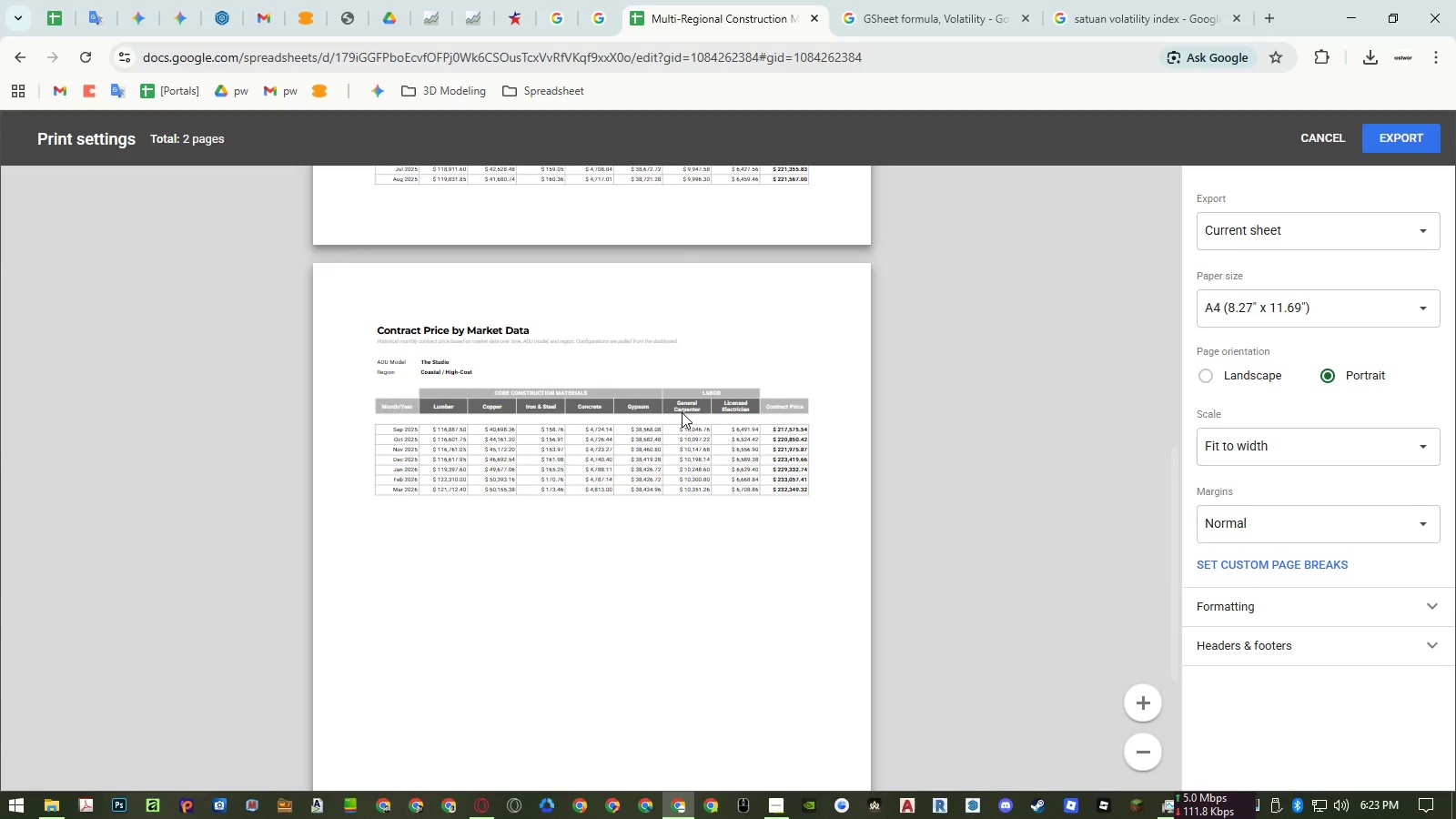 
scroll: coordinate [783, 383], scroll_direction: up, amount: 14.0
 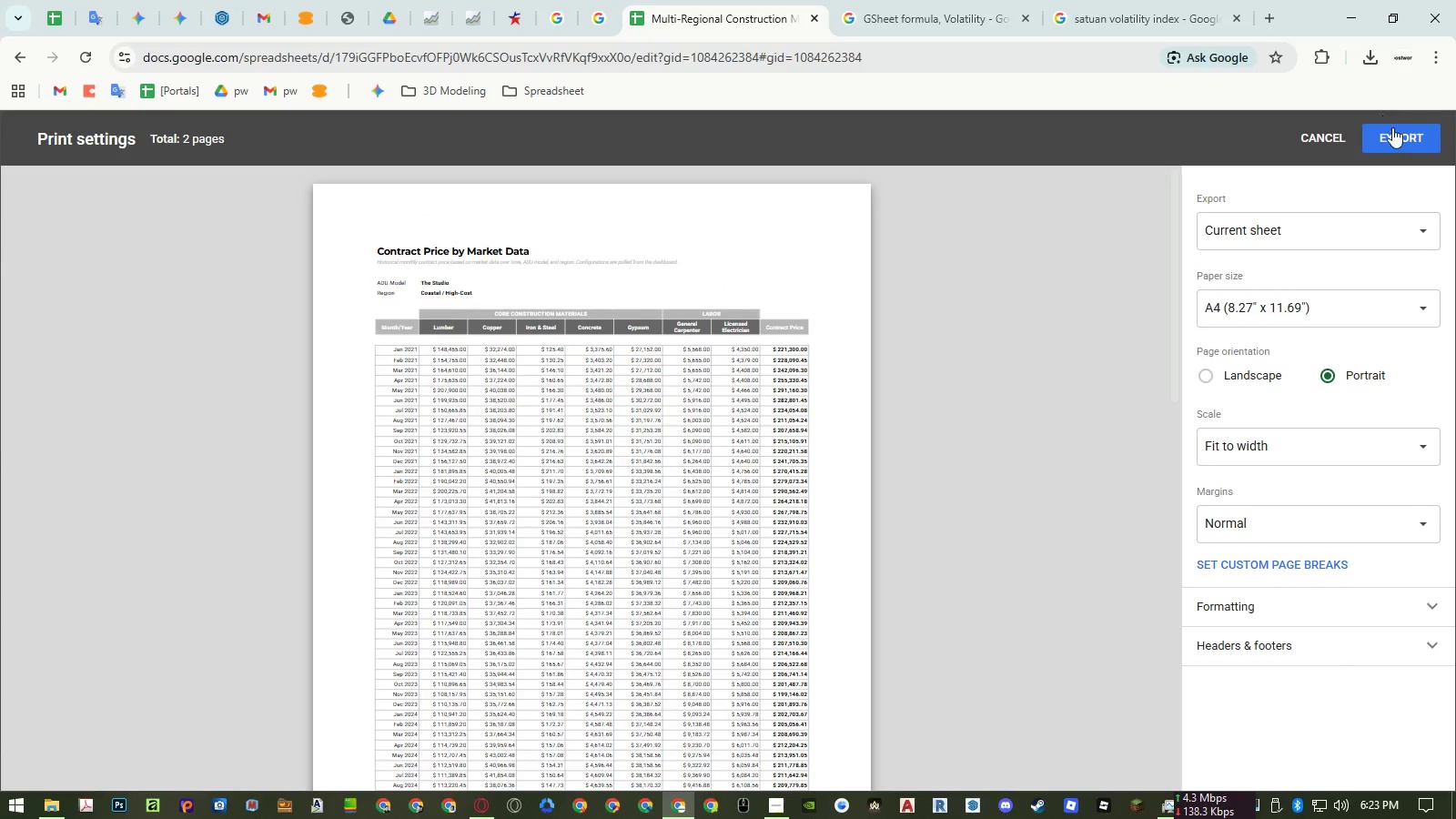 
left_click([1396, 132])
 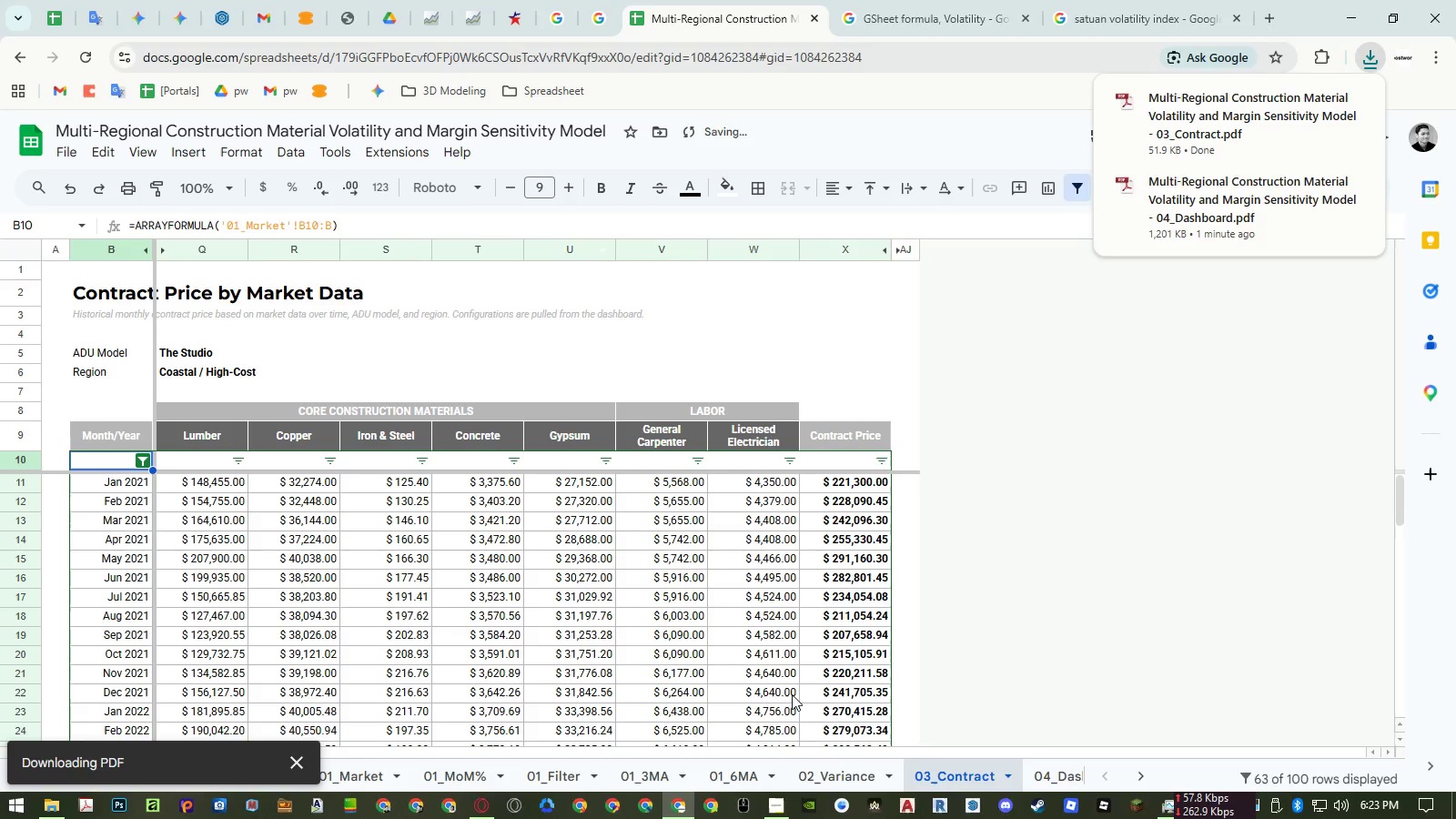 
left_click([826, 768])
 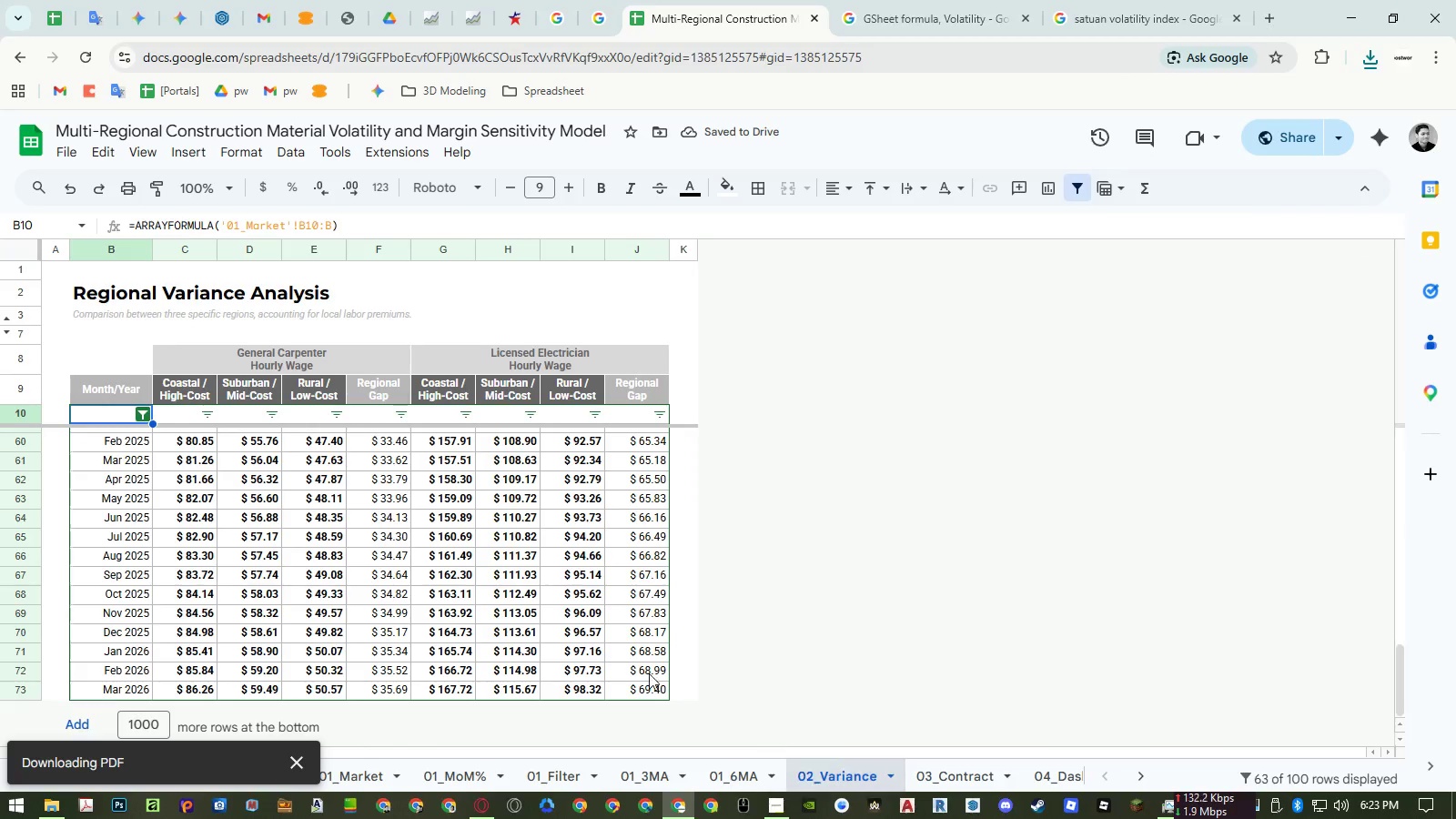 
scroll: coordinate [608, 610], scroll_direction: up, amount: 14.0
 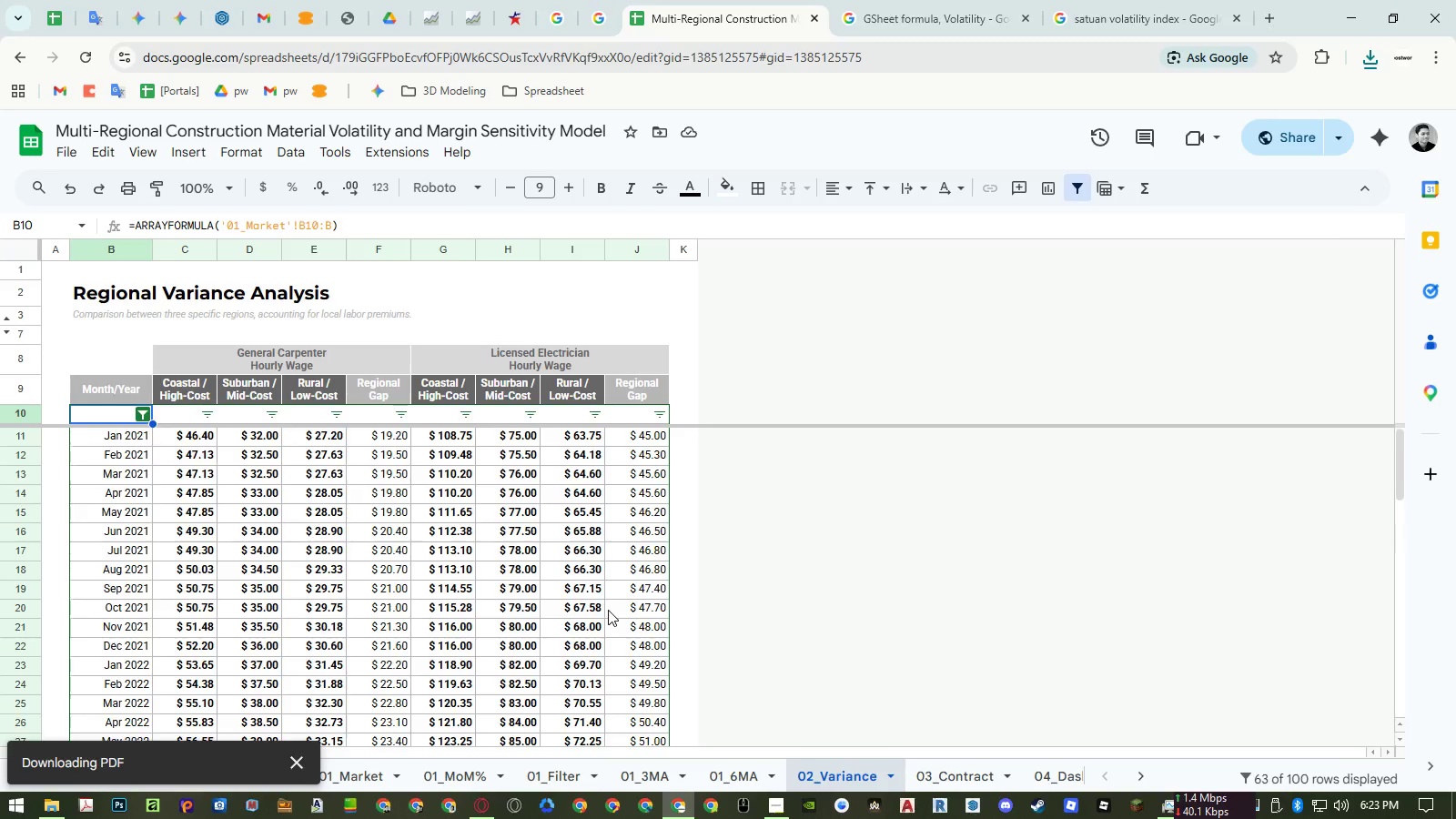 
scroll: coordinate [610, 606], scroll_direction: down, amount: 15.0
 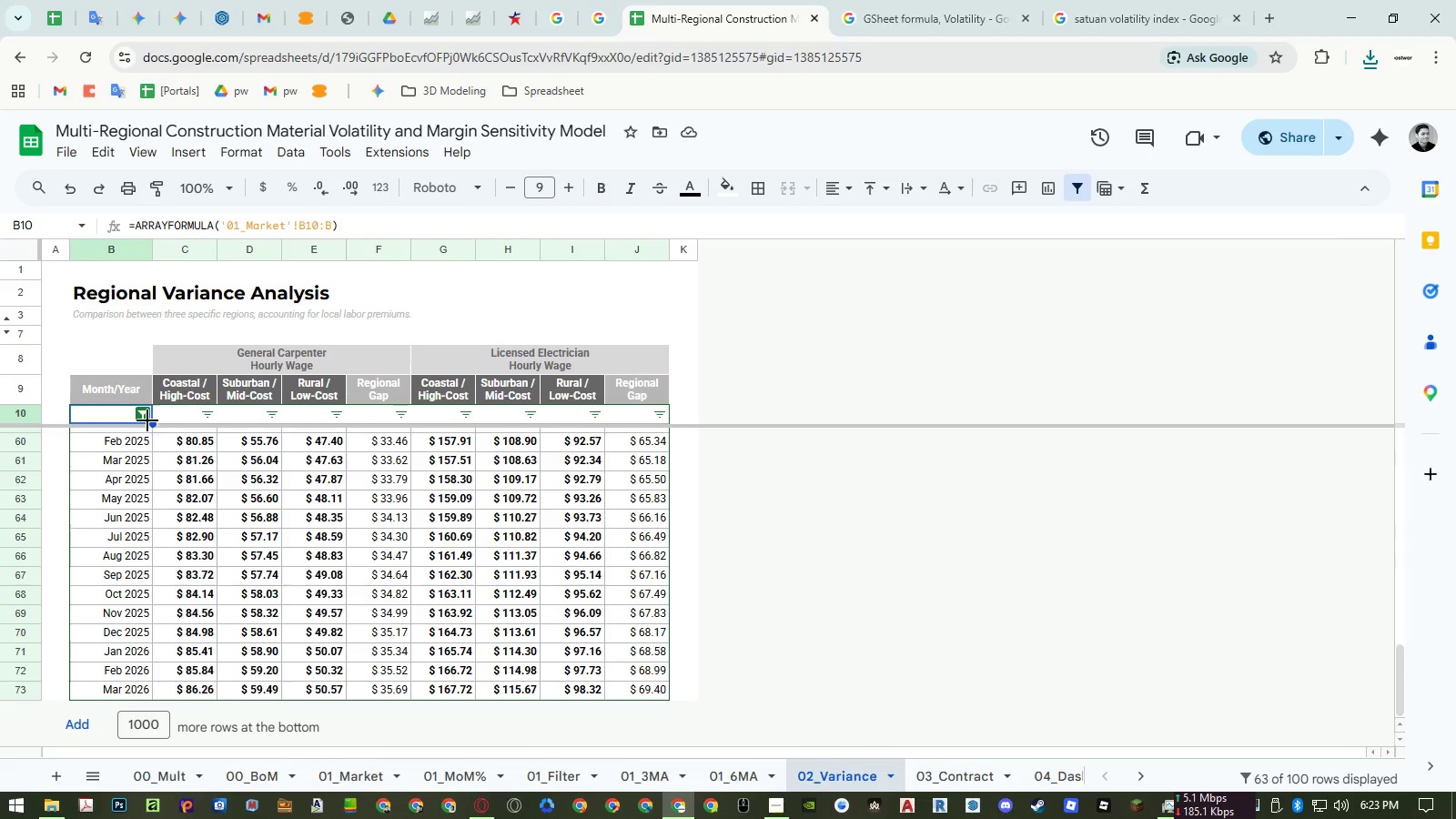 
left_click([147, 420])
 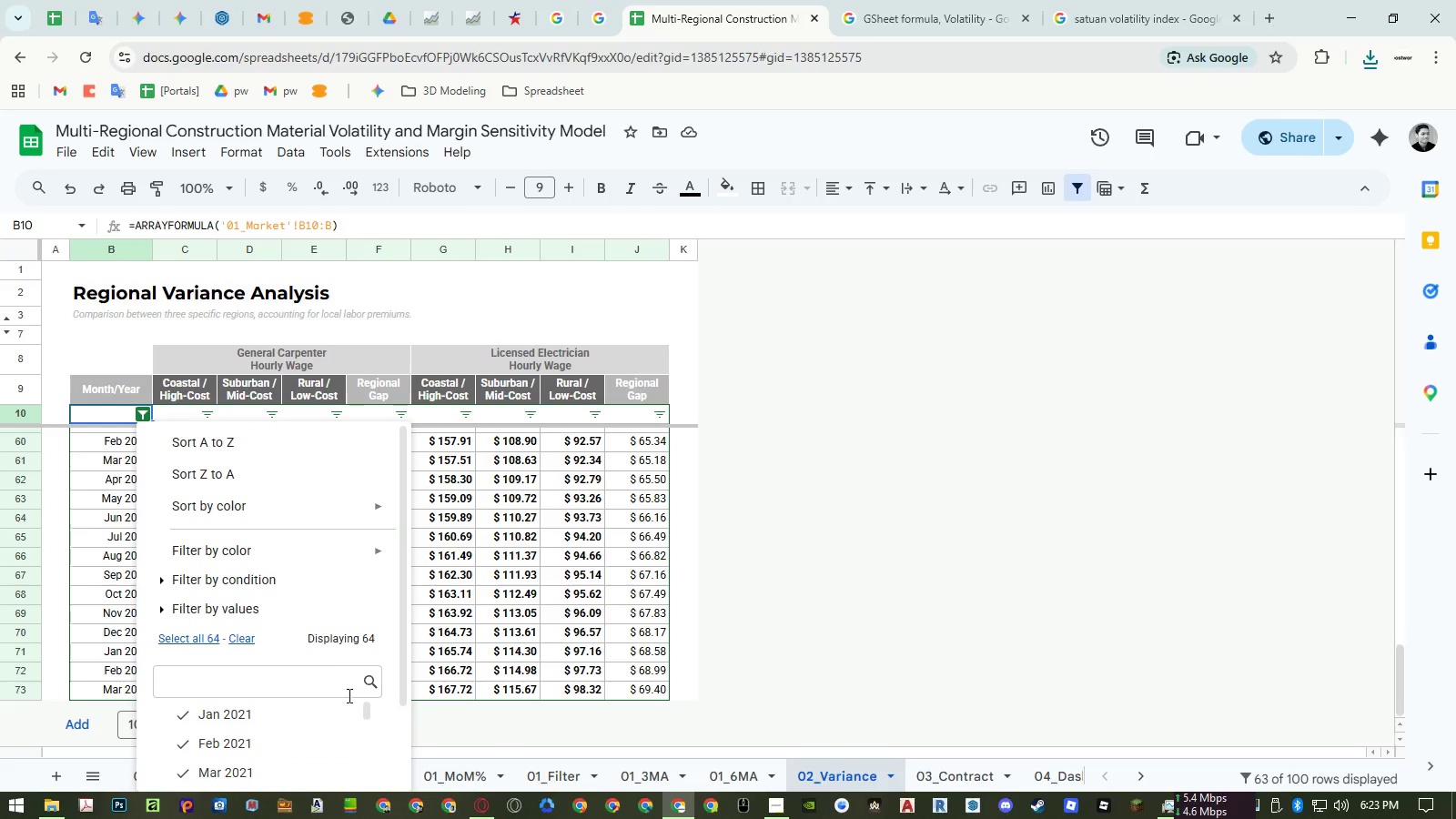 
scroll: coordinate [384, 755], scroll_direction: down, amount: 15.0
 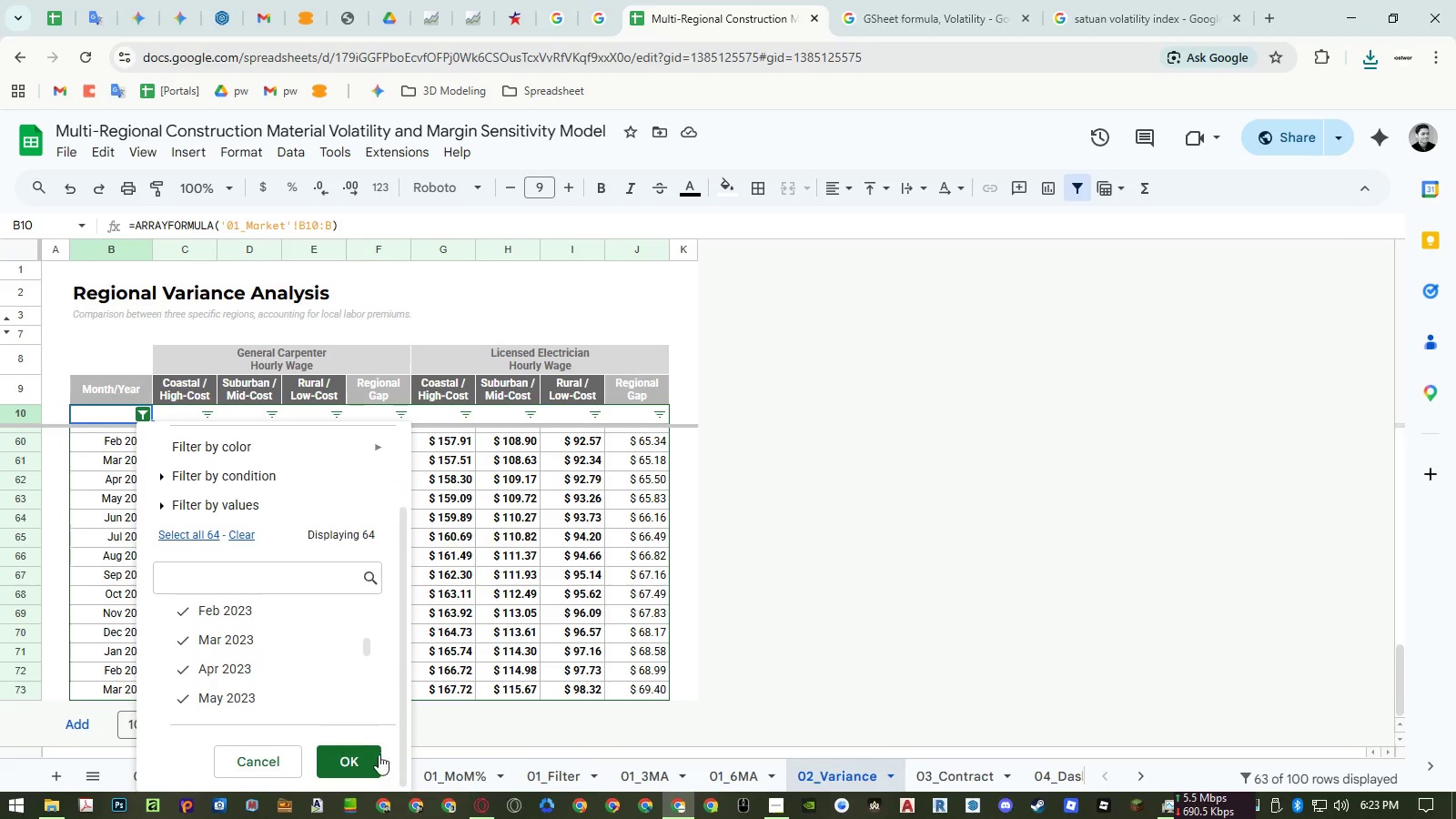 
left_click([370, 757])
 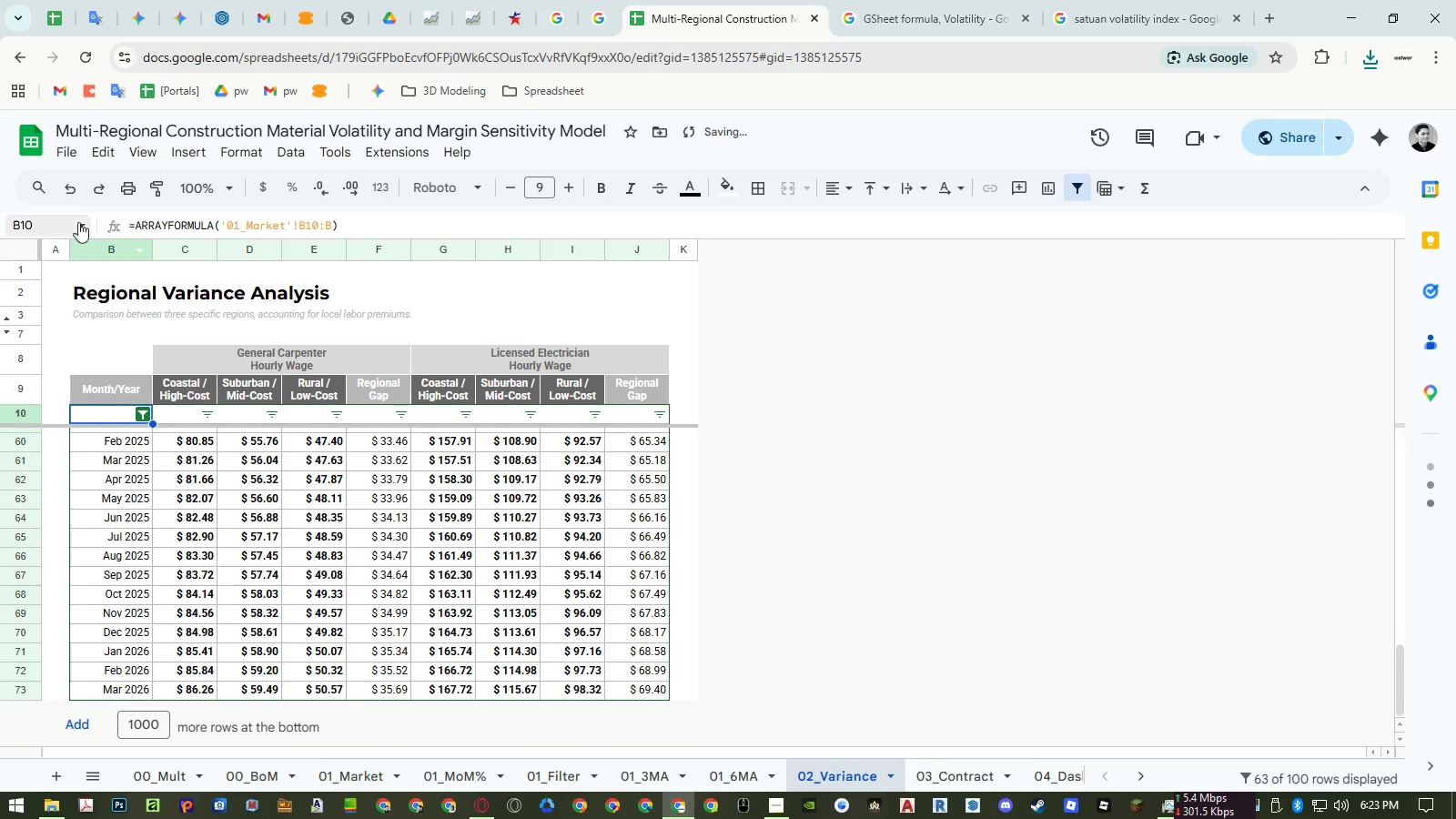 
left_click([69, 157])
 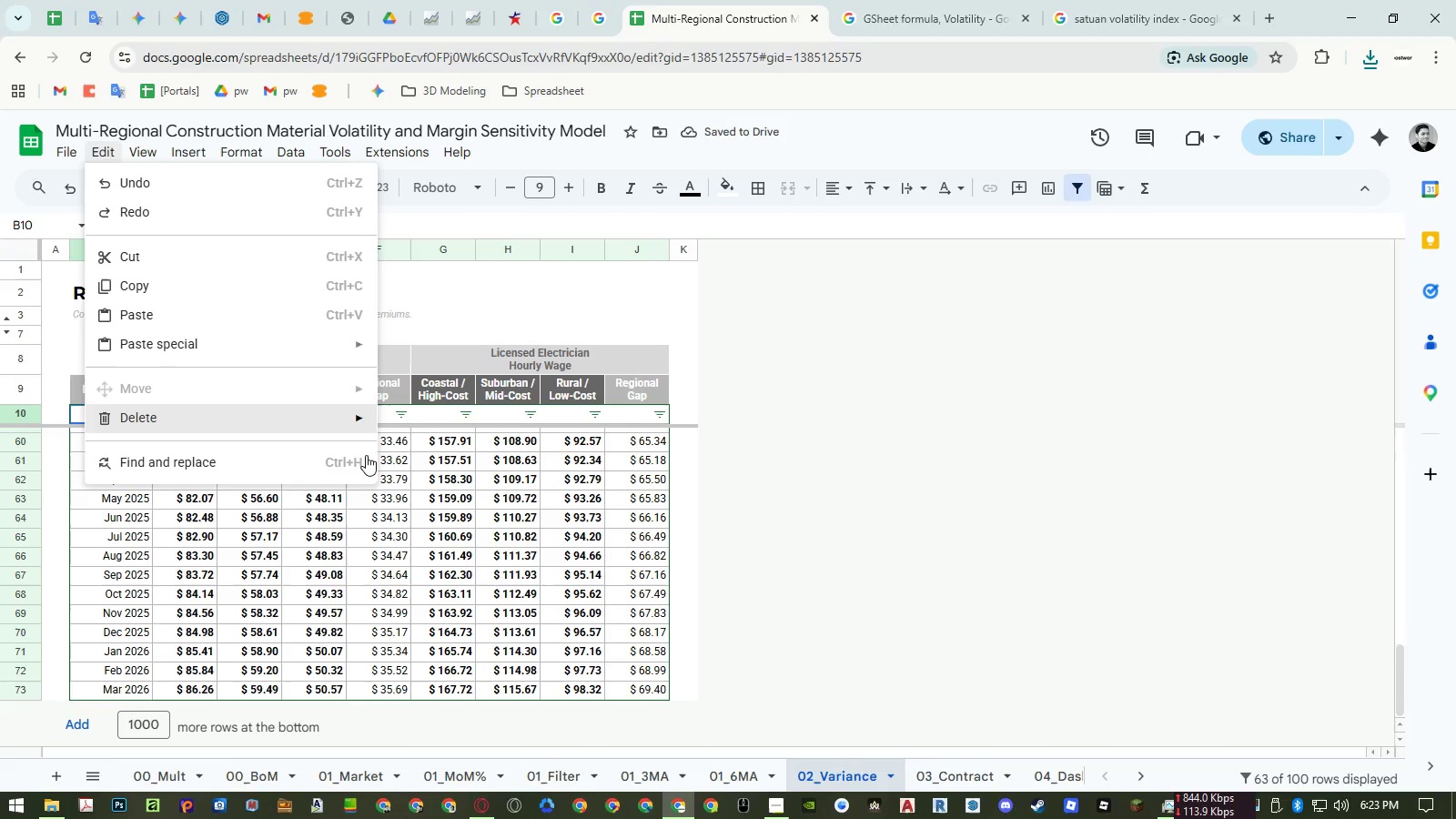 
left_click([481, 521])
 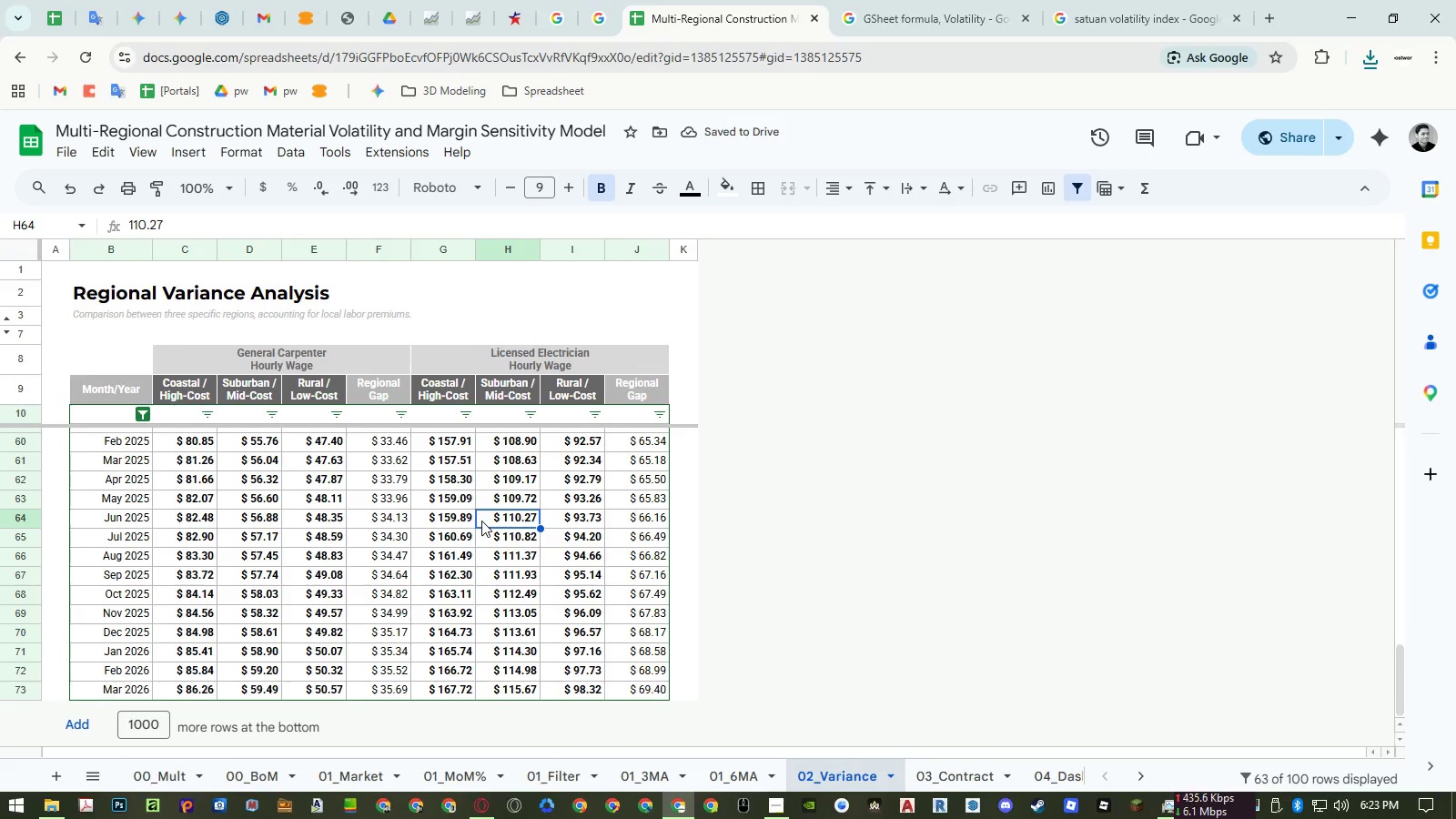 
hold_key(key=AltLeft, duration=1.36)
 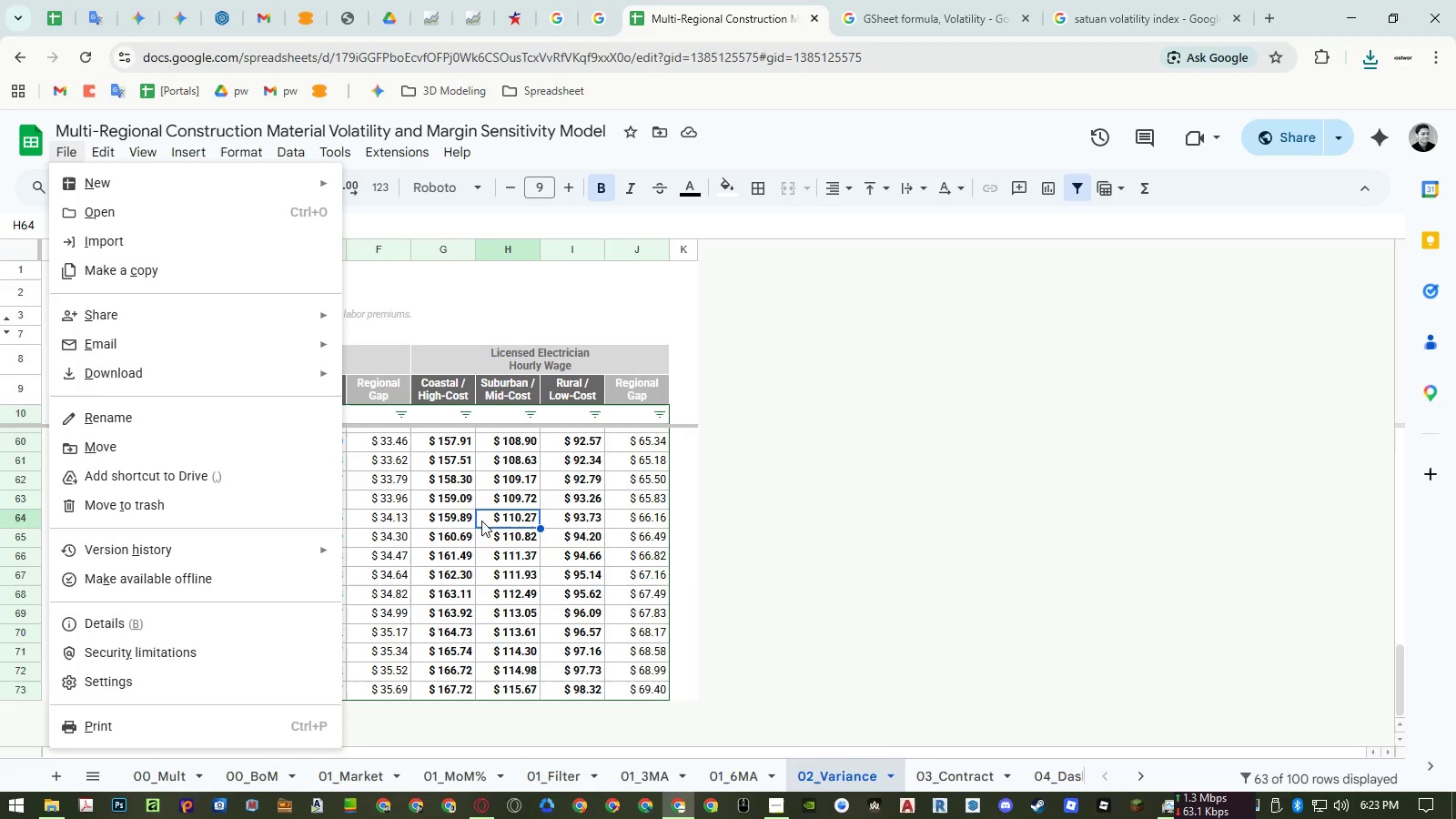 
type(fdp)
 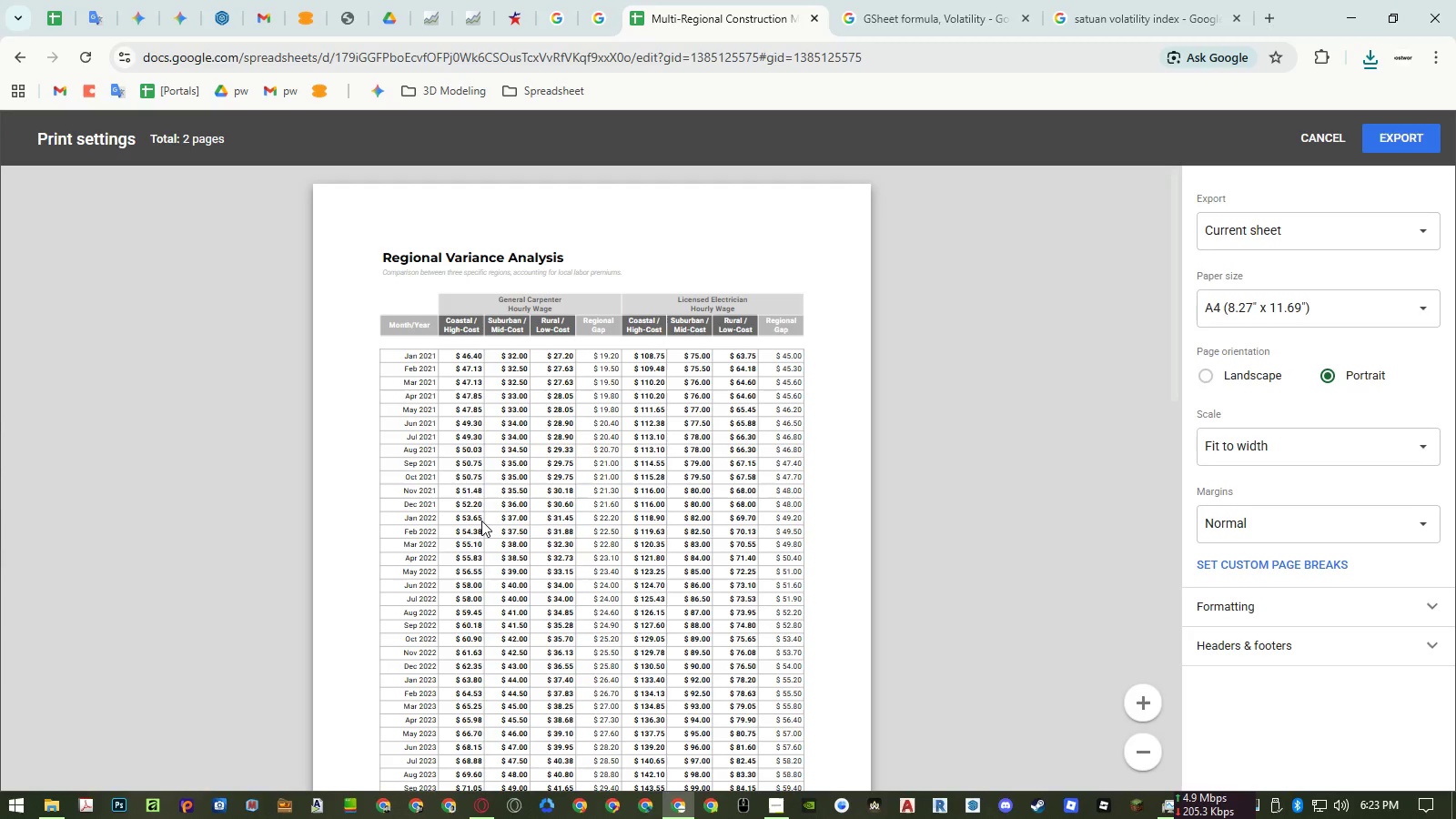 
scroll: coordinate [522, 535], scroll_direction: down, amount: 11.0
 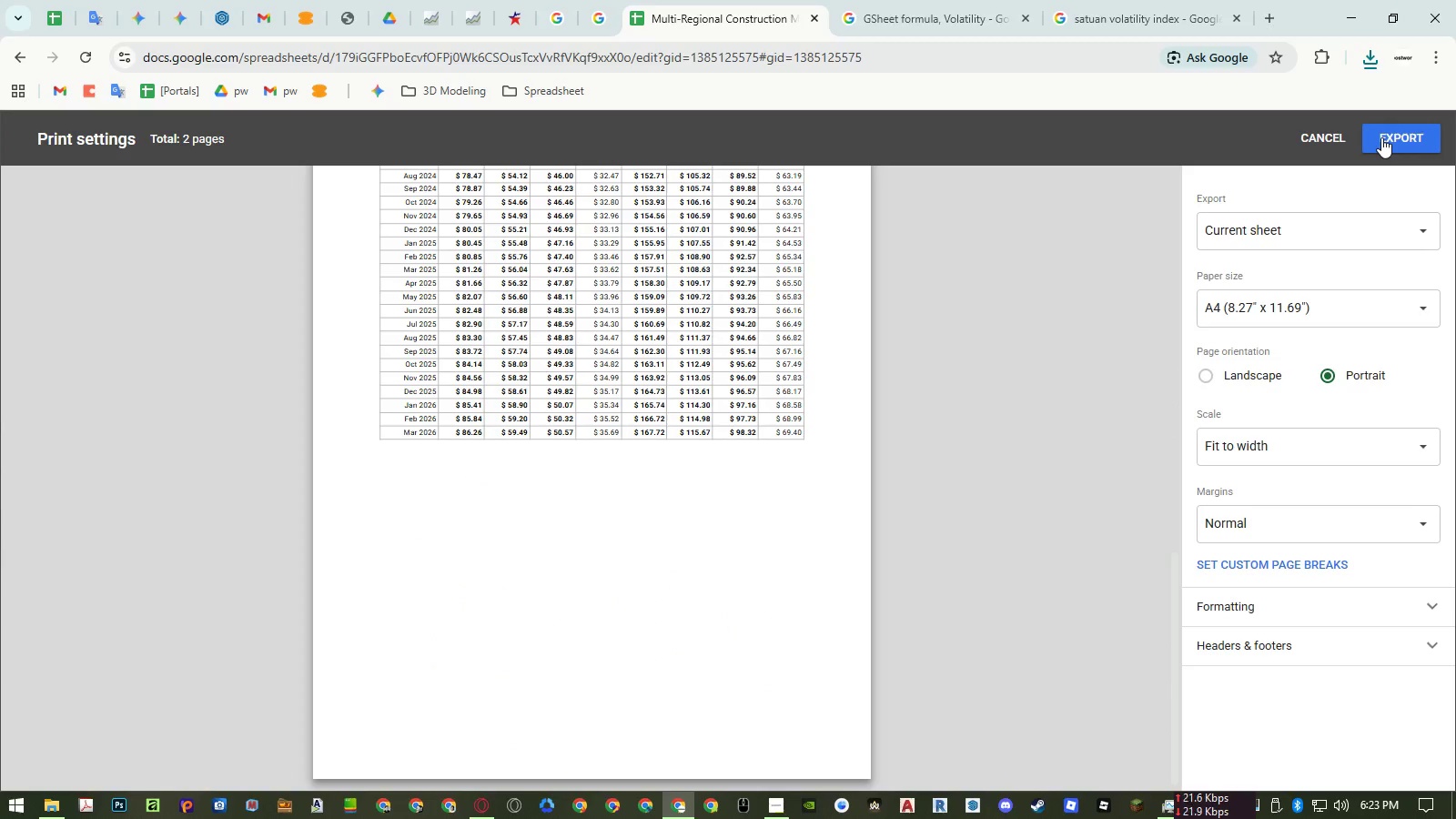 
left_click([1381, 137])
 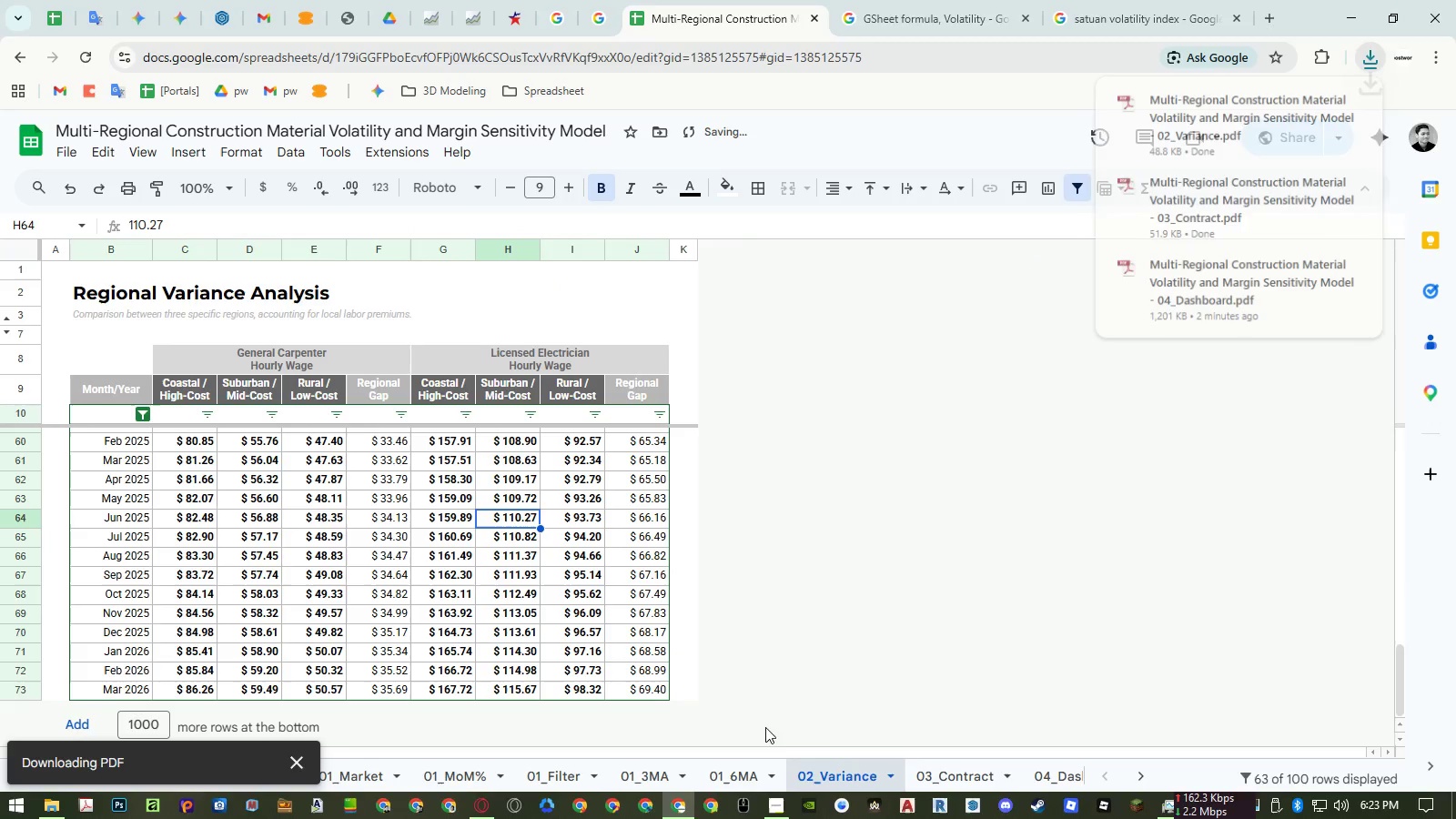 
left_click([749, 771])
 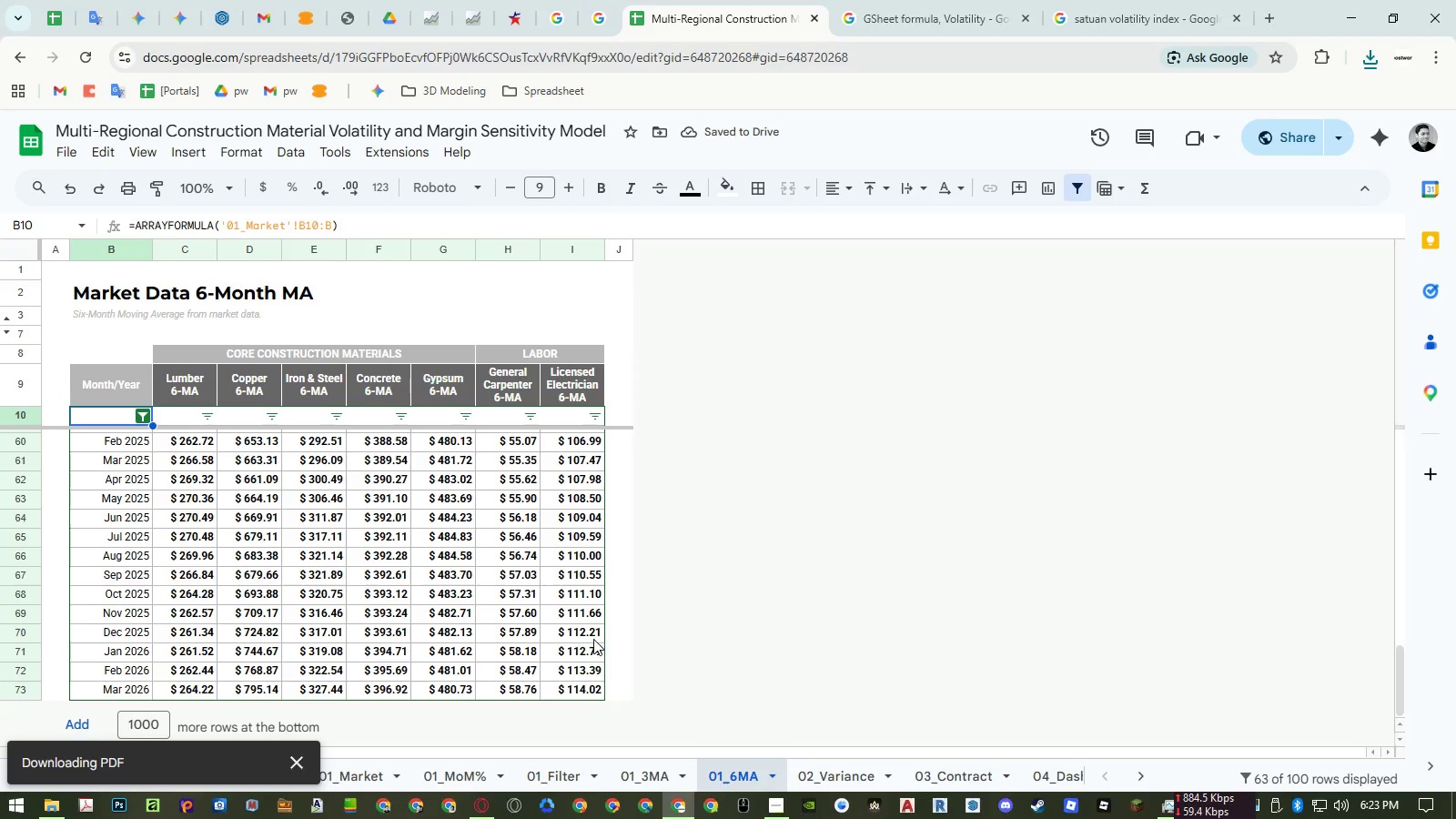 
hold_key(key=AltLeft, duration=0.33)
 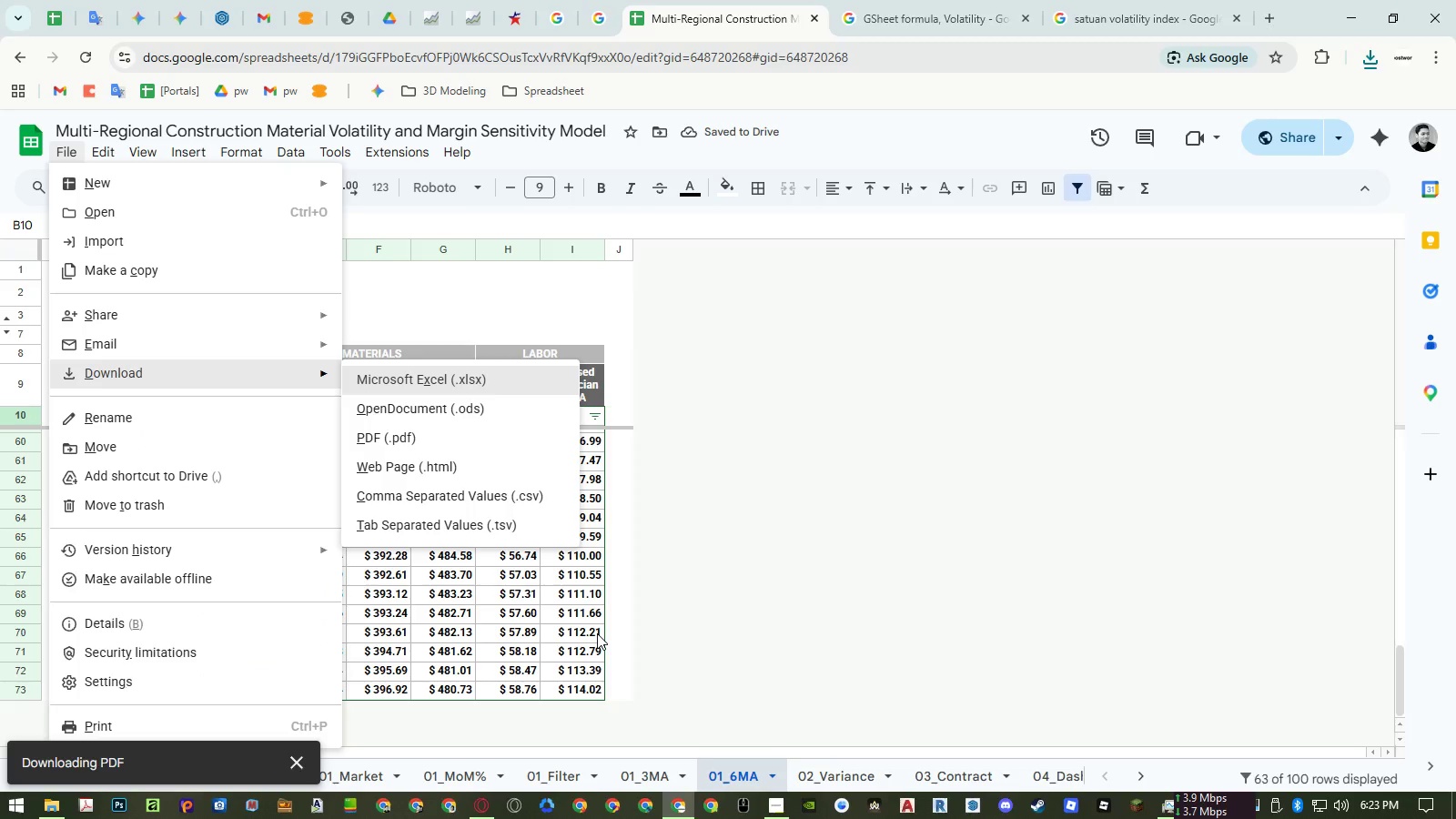 
type(fdp)
 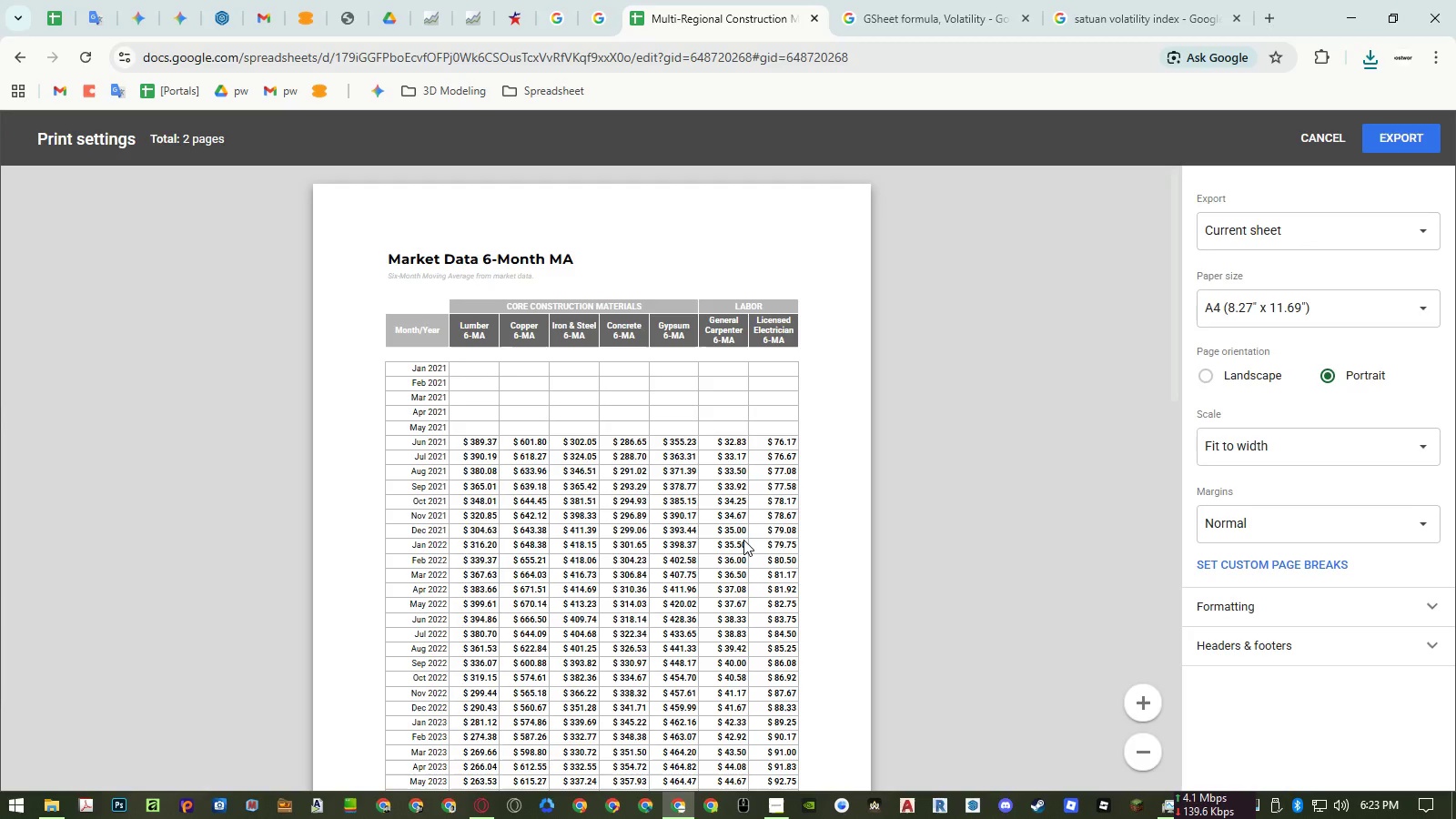 
scroll: coordinate [743, 540], scroll_direction: down, amount: 12.0
 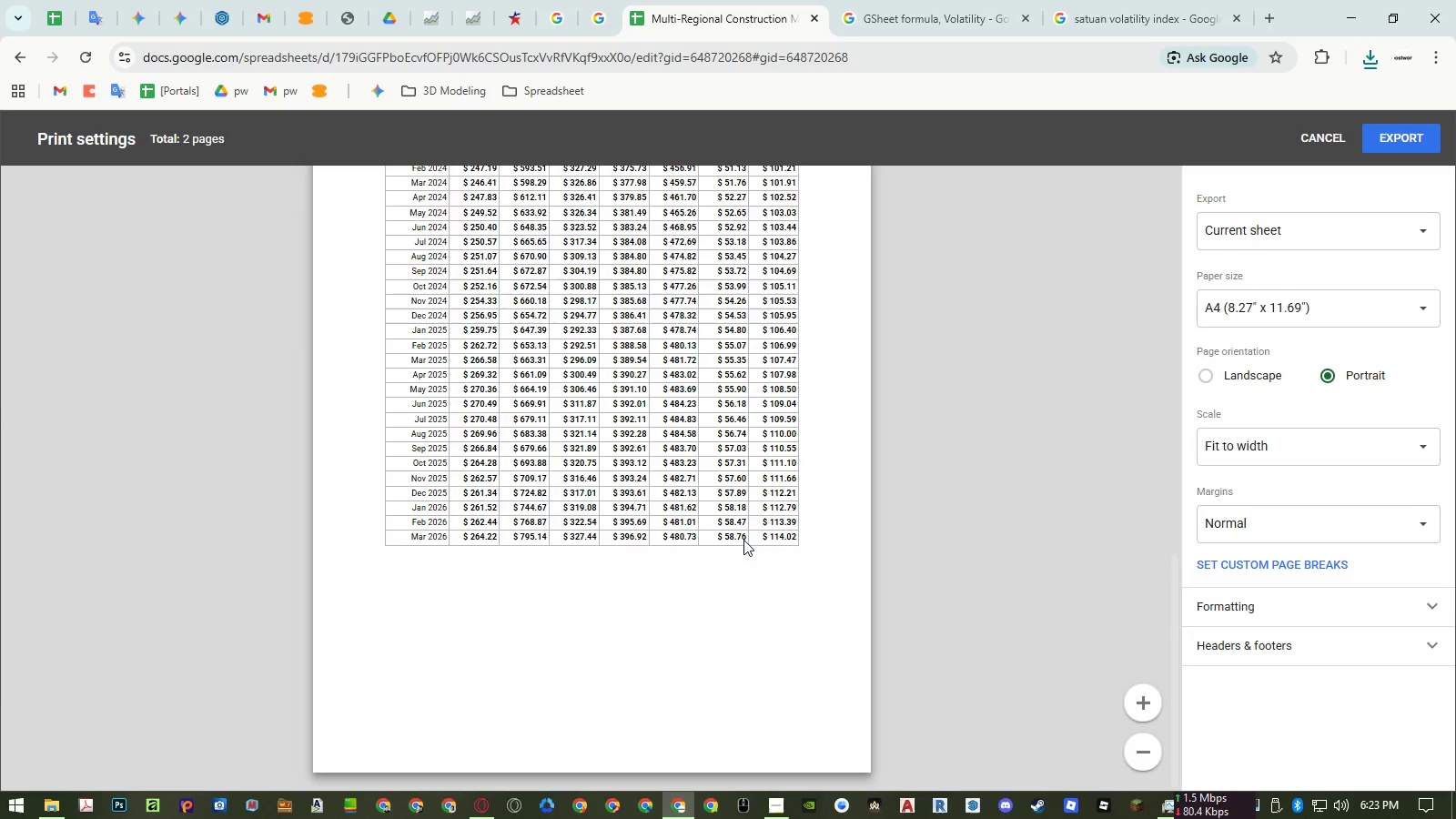 
scroll: coordinate [752, 532], scroll_direction: up, amount: 13.0
 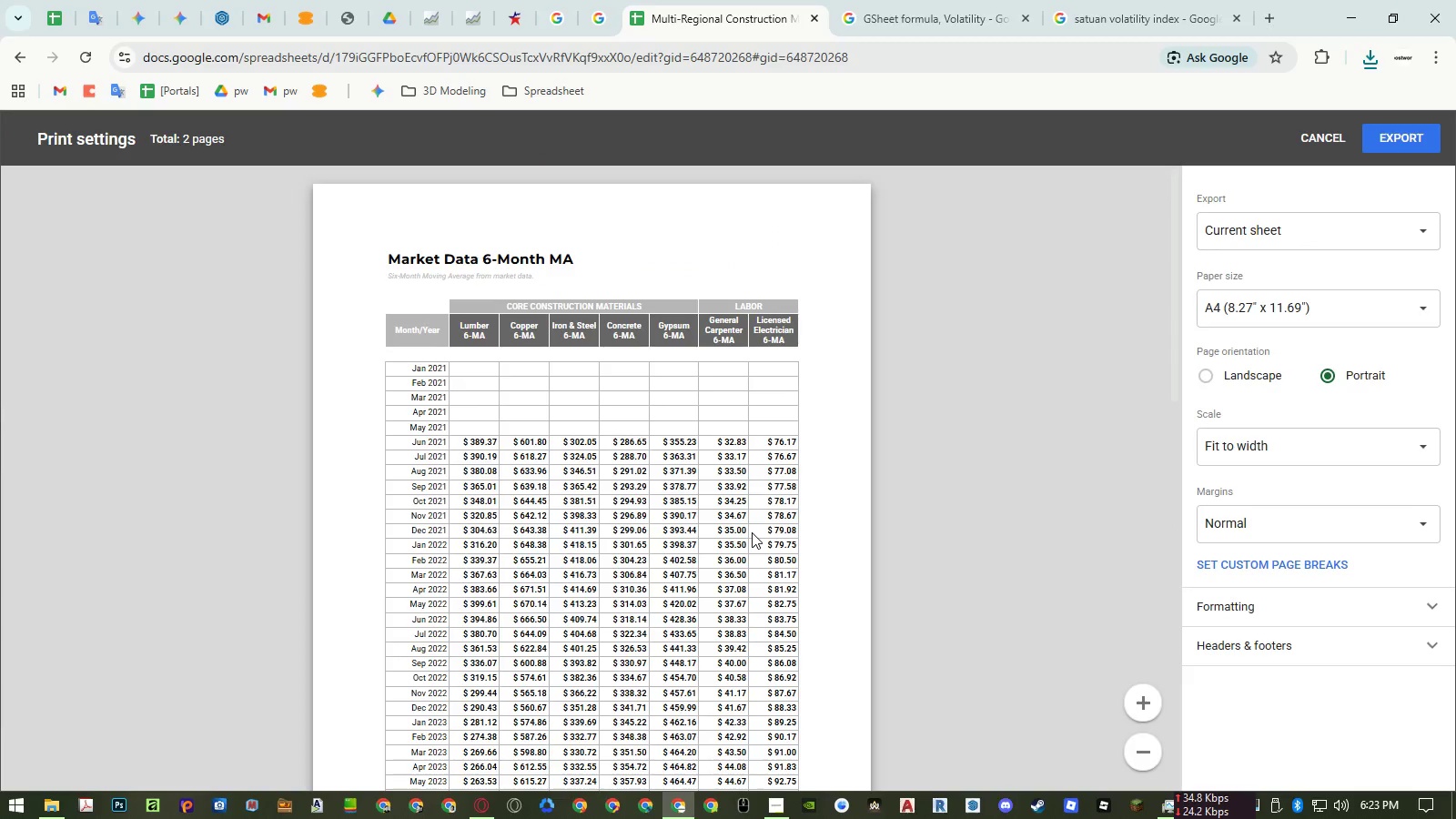 
scroll: coordinate [753, 531], scroll_direction: down, amount: 15.0
 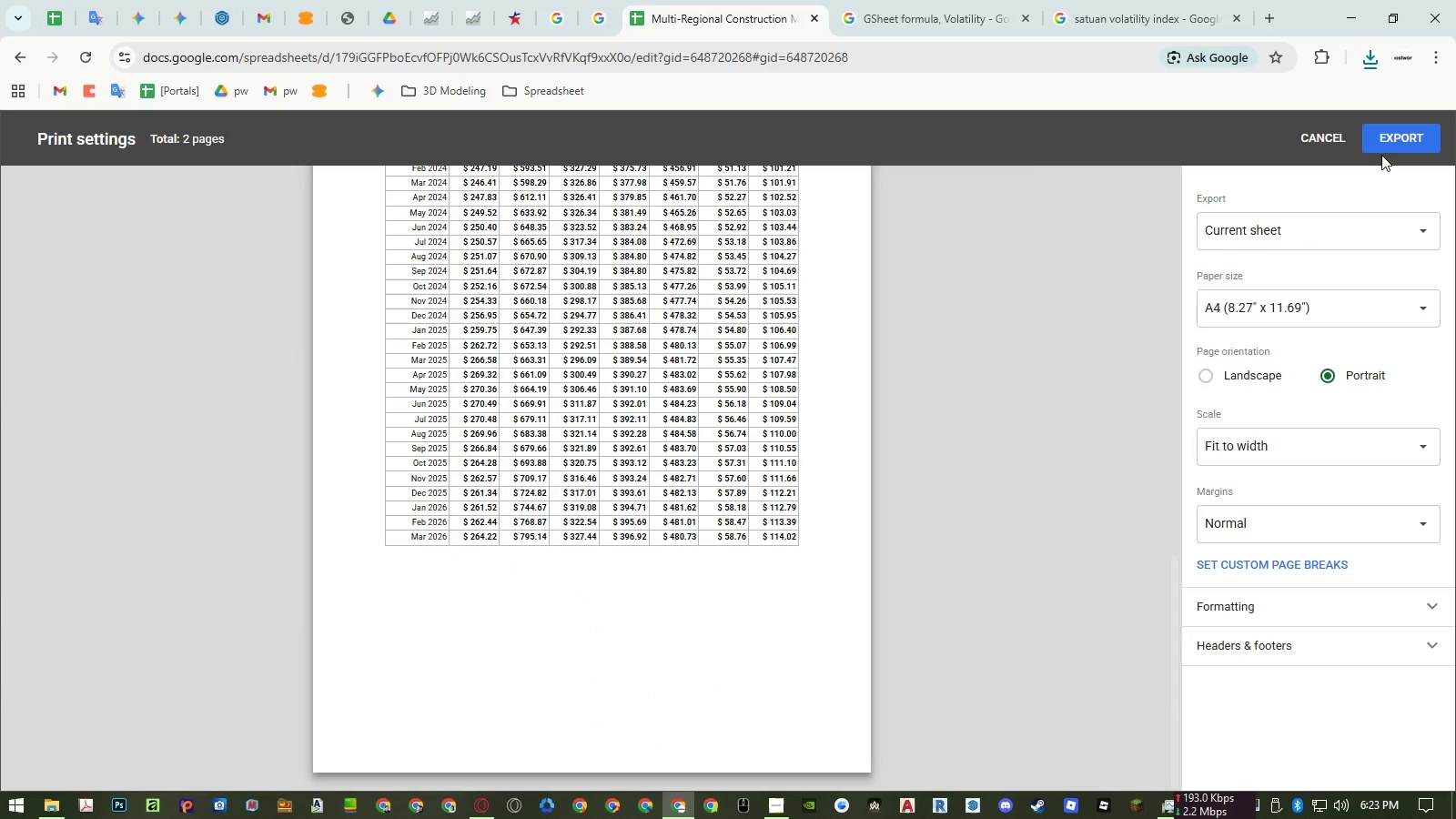 
left_click([1386, 139])
 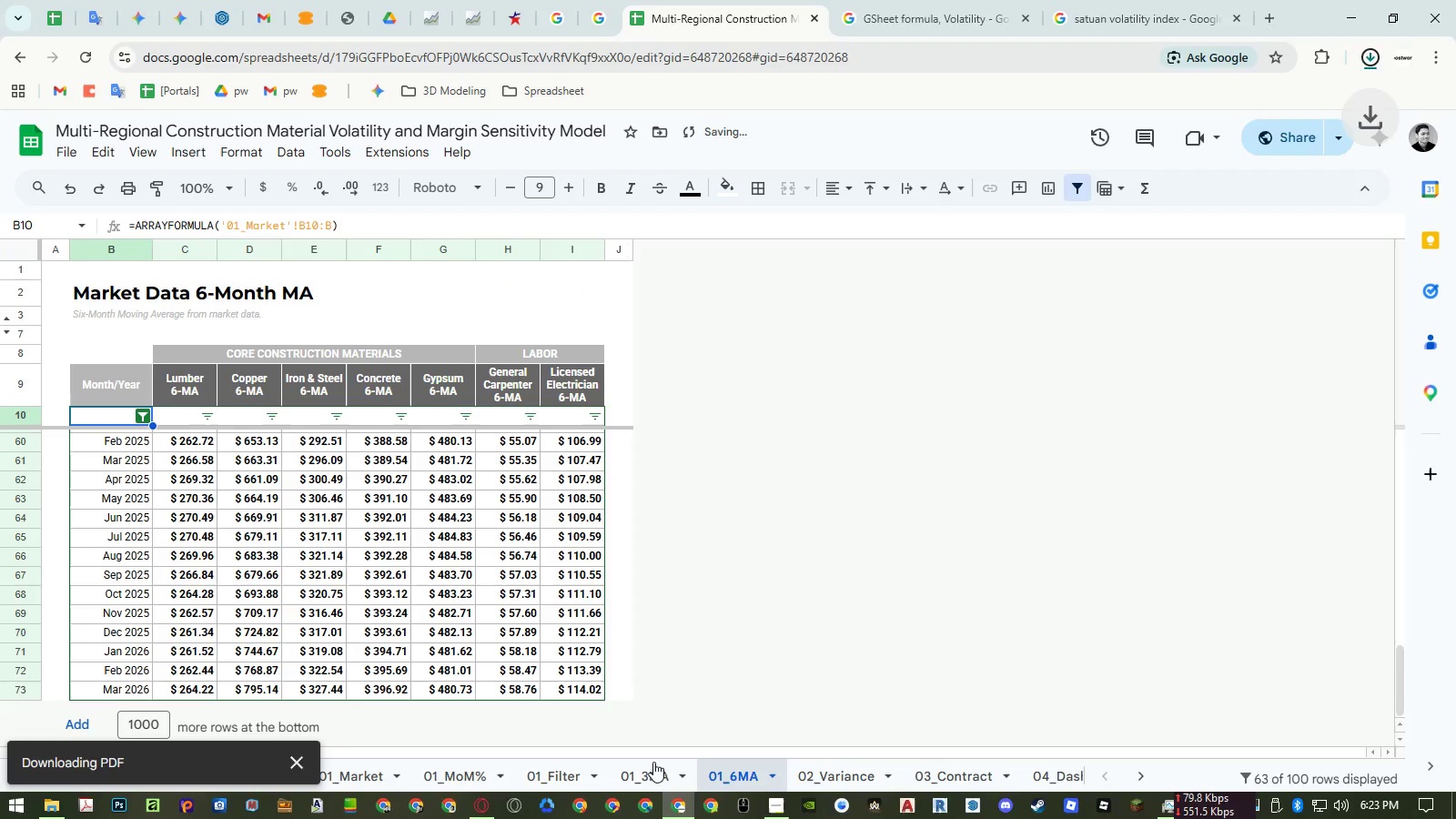 
left_click([654, 771])
 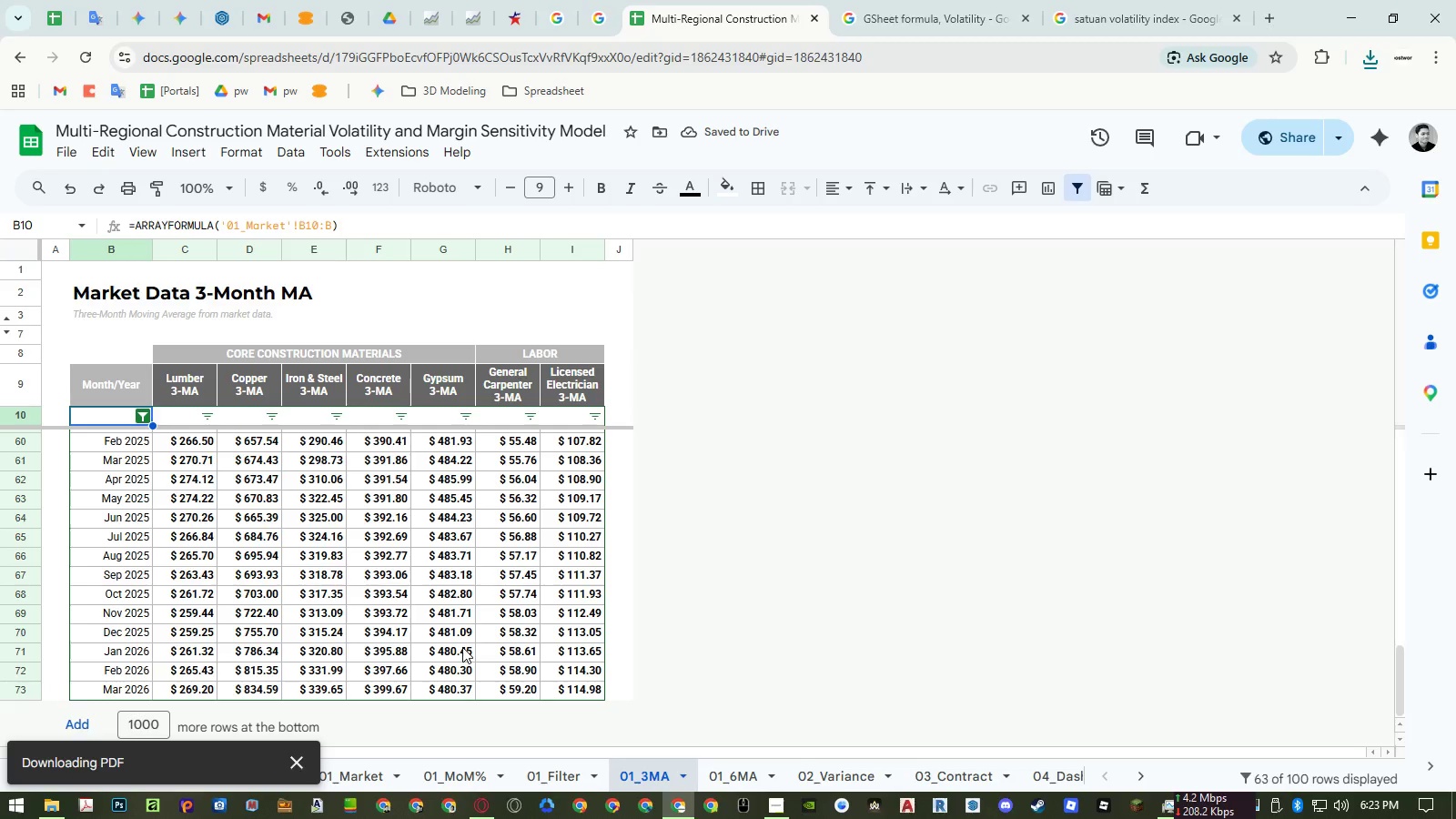 
hold_key(key=AltLeft, duration=0.44)
 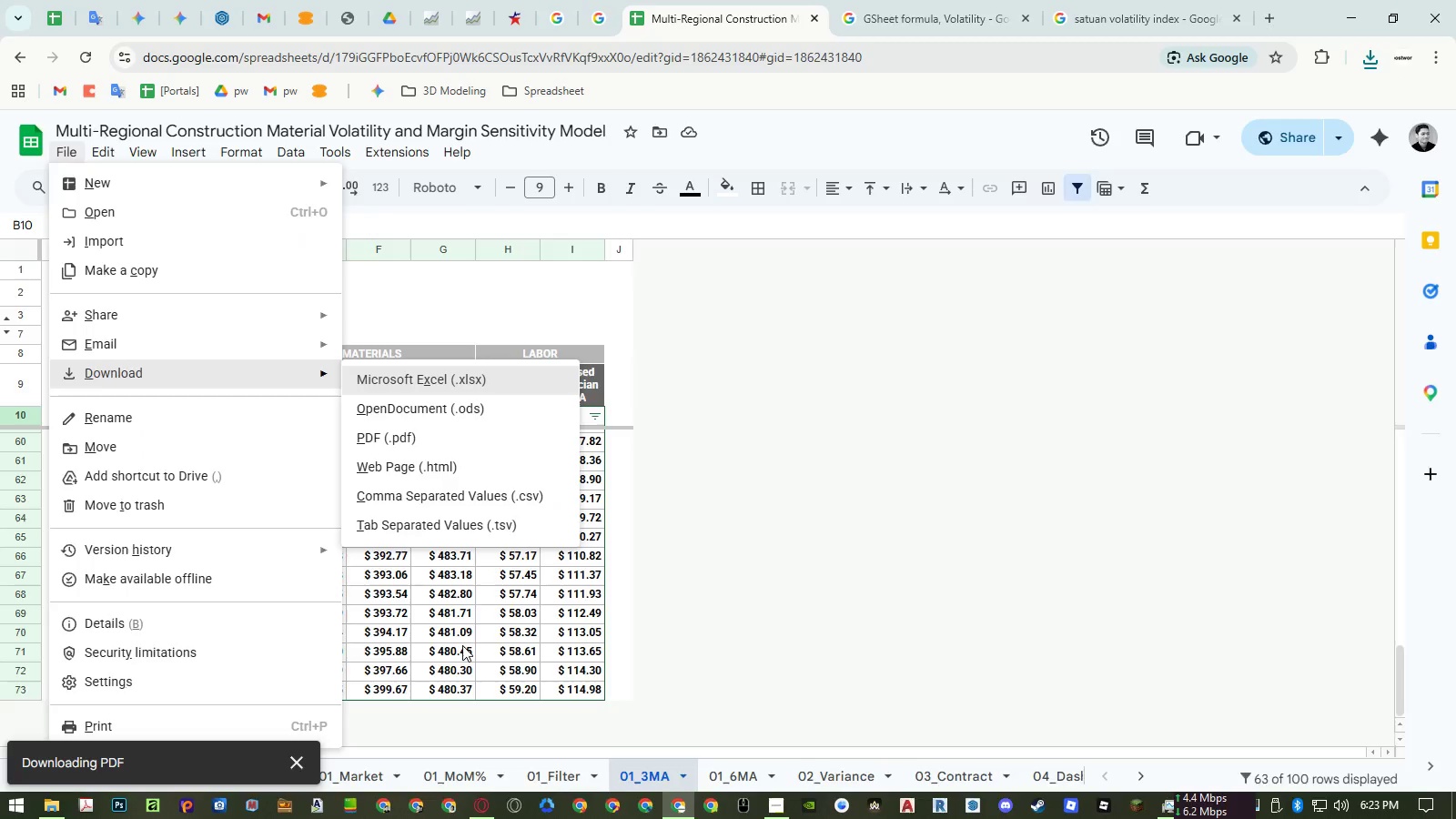 
type(fdp)
 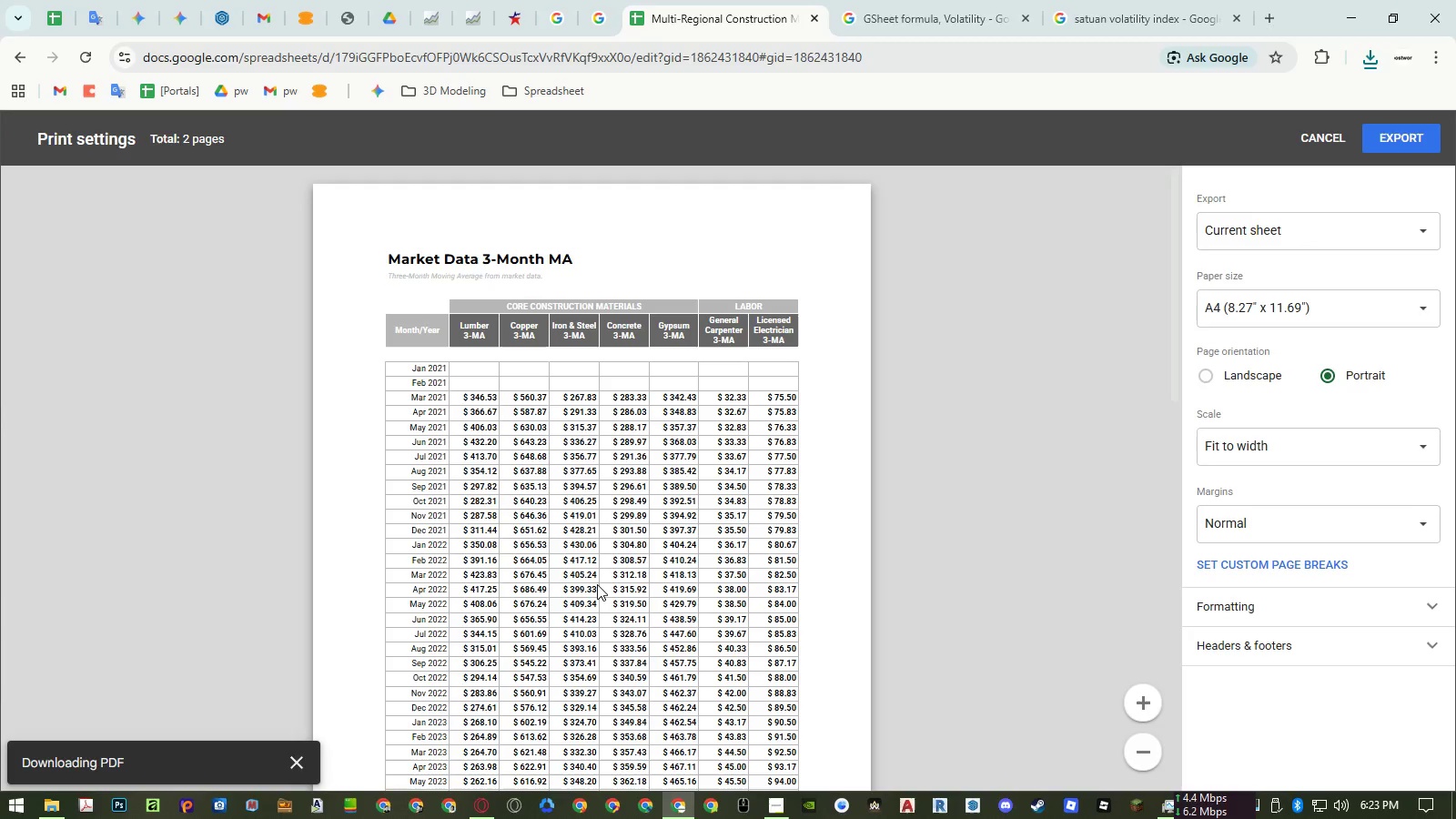 
scroll: coordinate [644, 531], scroll_direction: down, amount: 15.0
 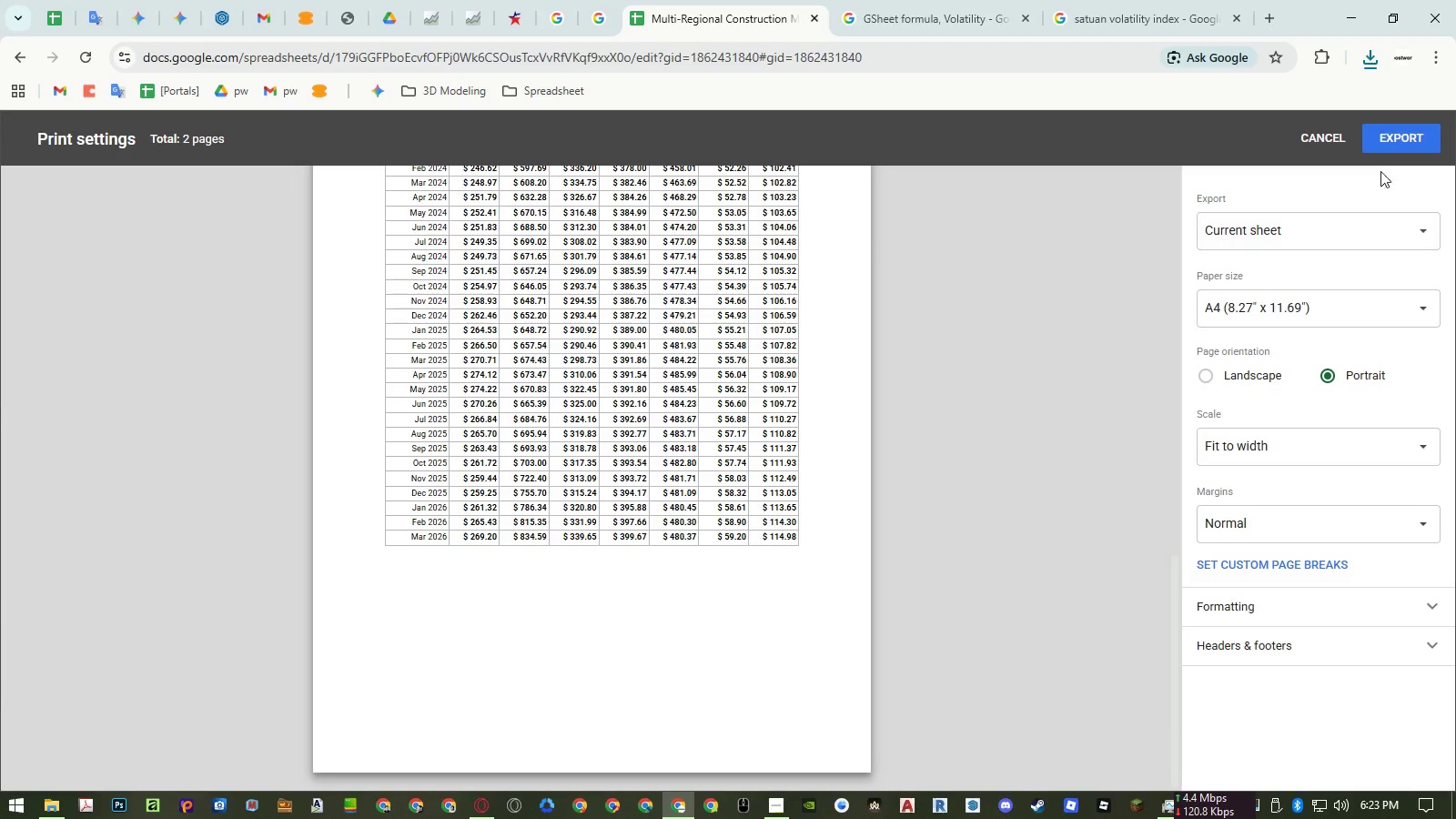 
left_click([1389, 136])
 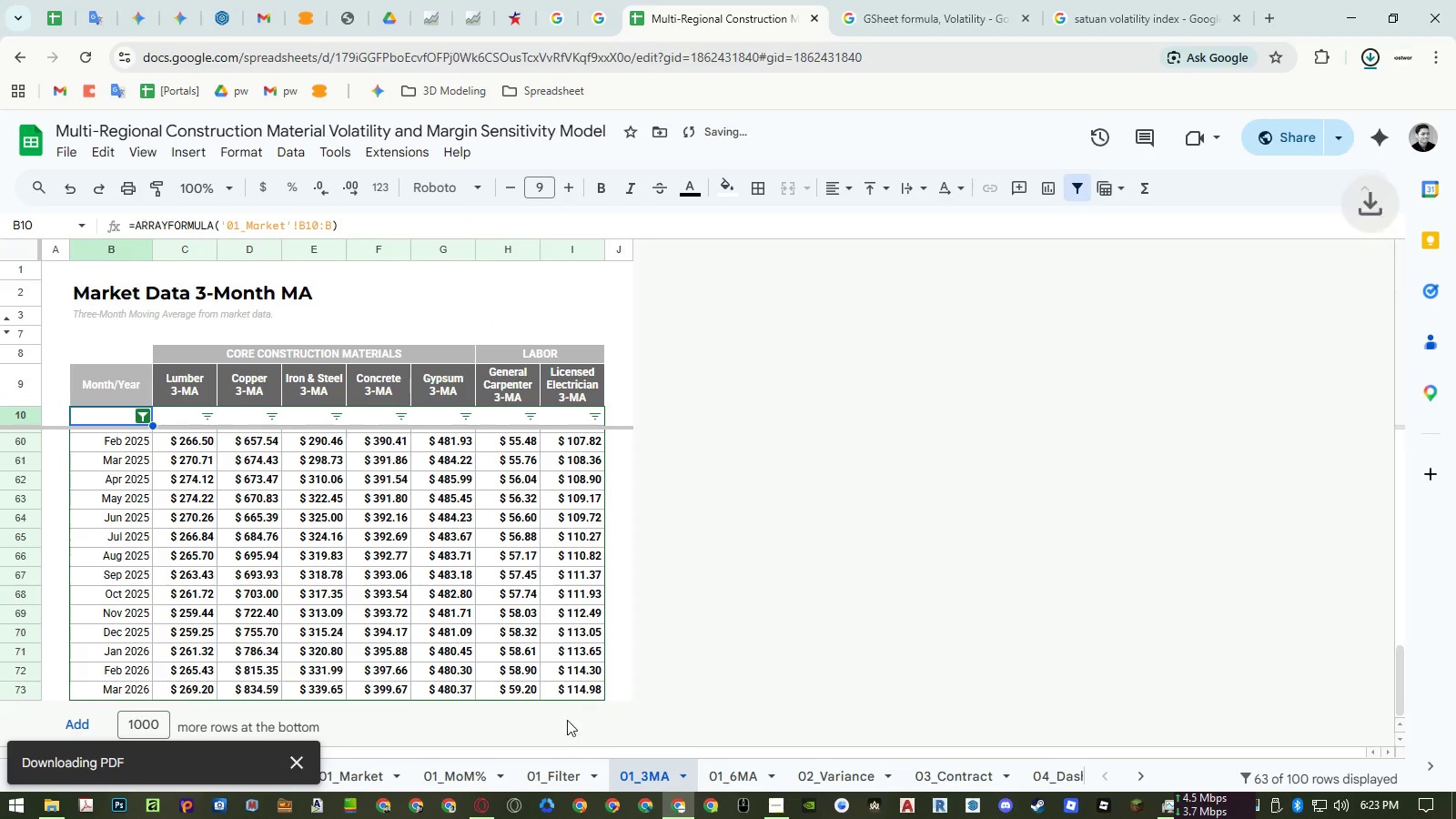 
left_click([551, 764])
 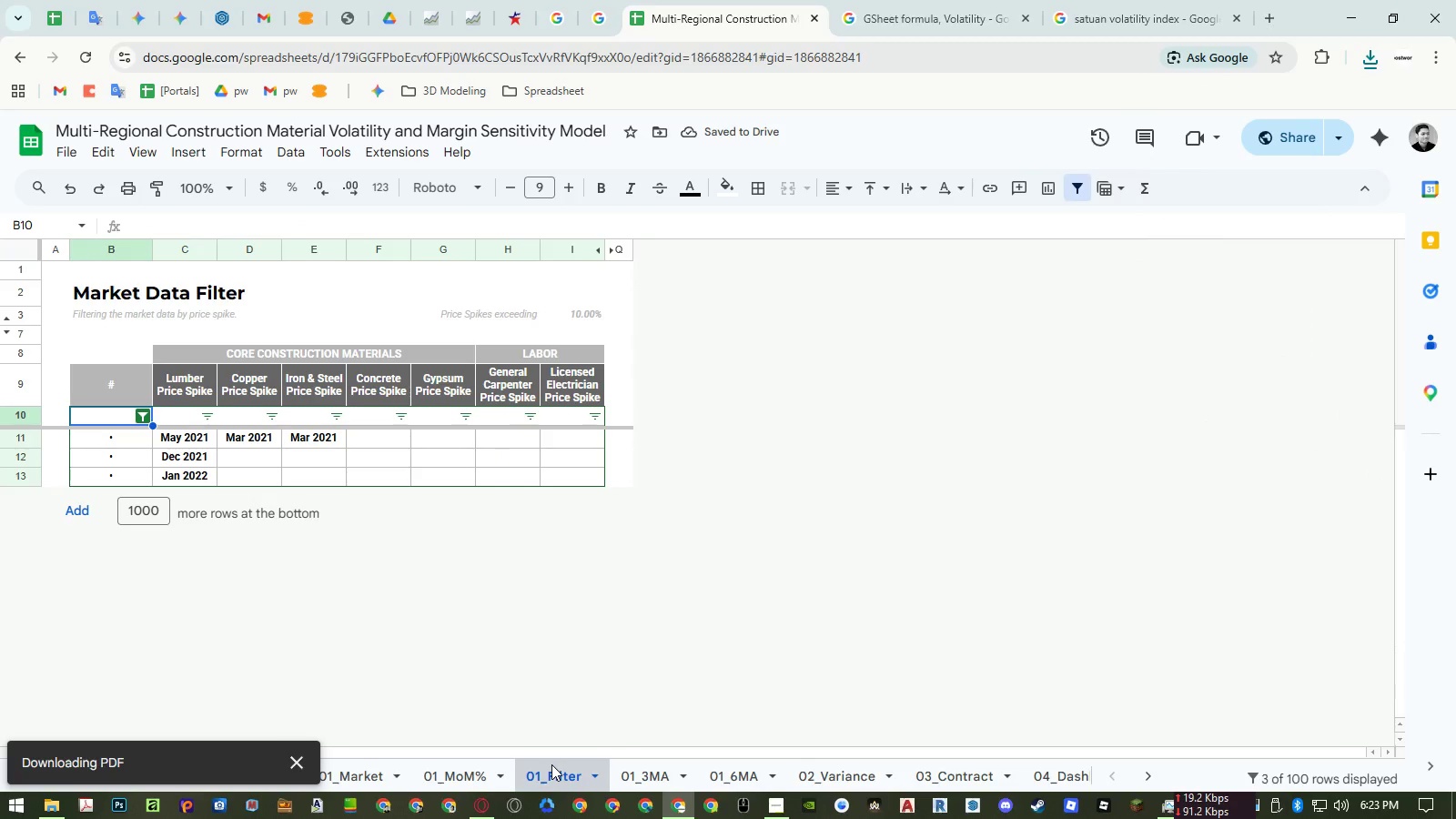 
hold_key(key=AltLeft, duration=0.86)
 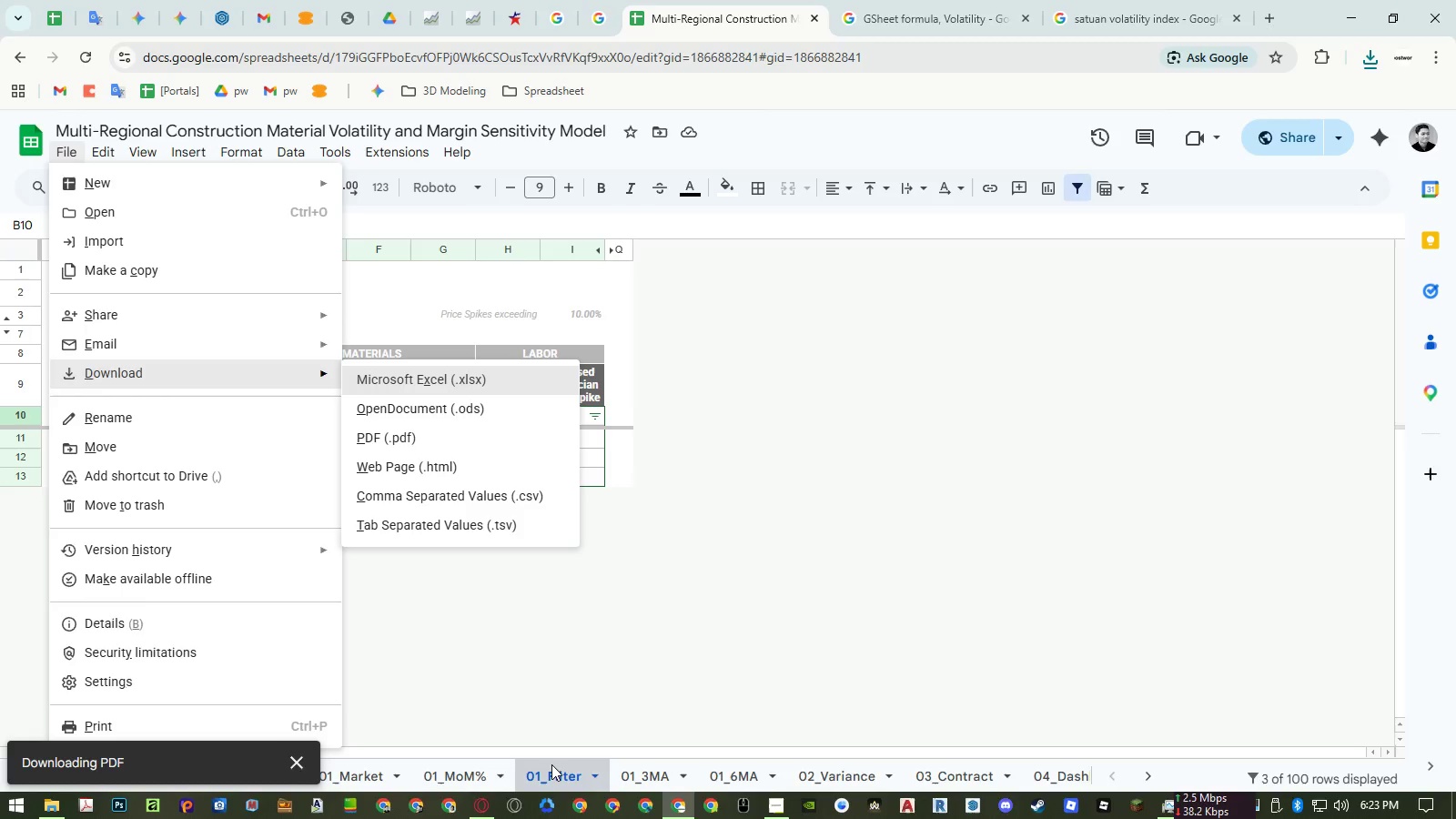 
type(fdp)
 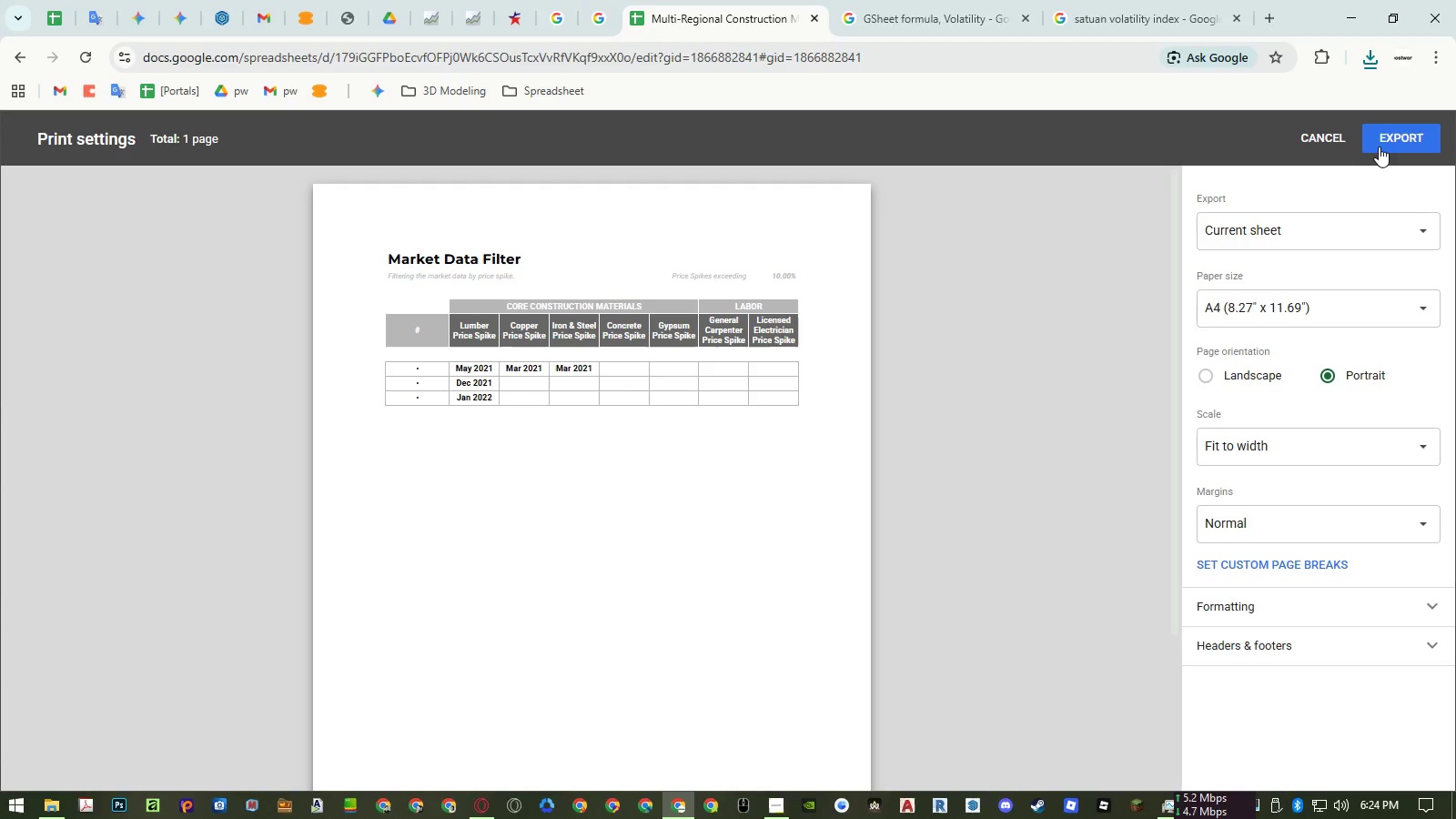 
left_click([1390, 143])
 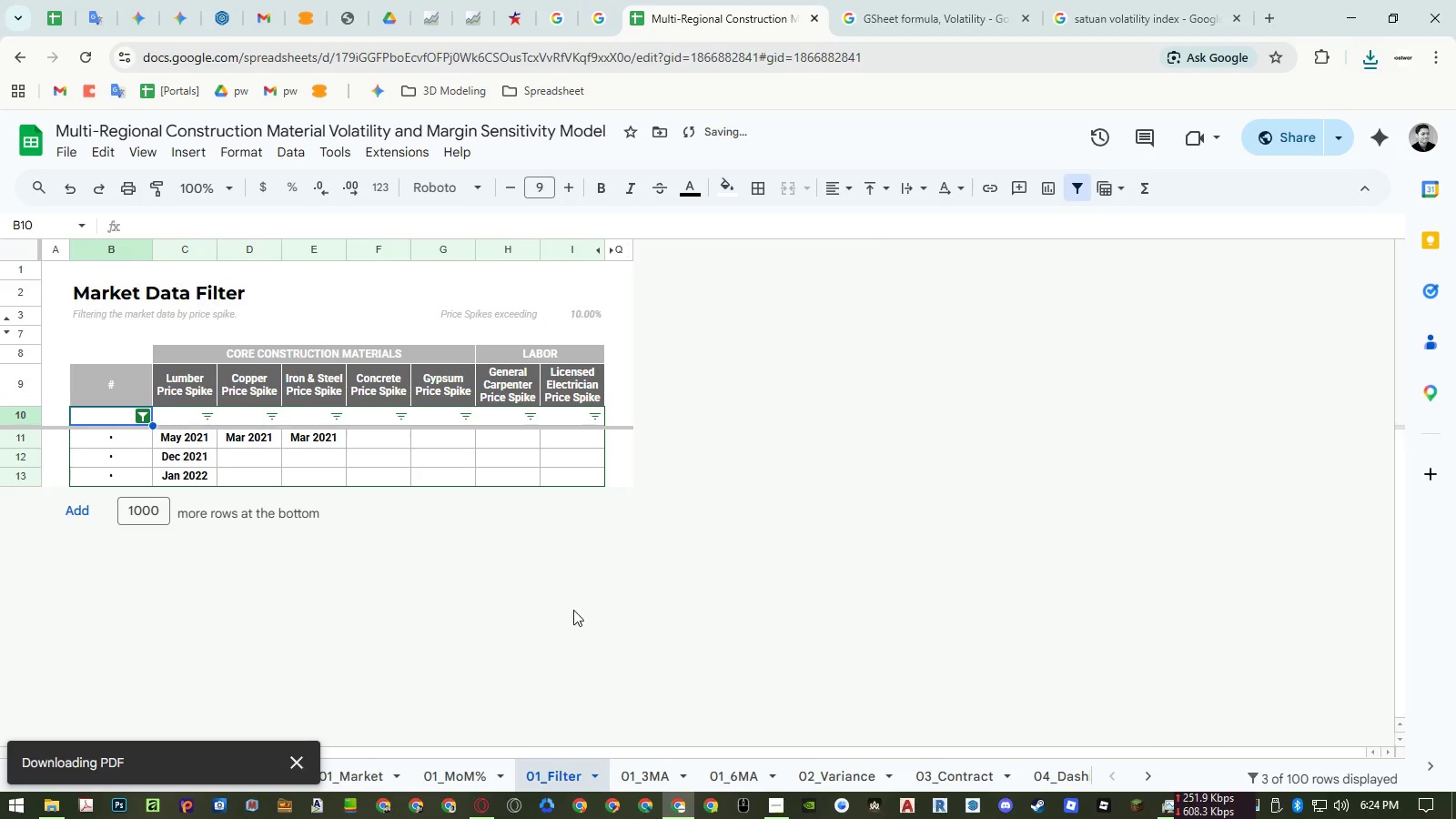 
left_click([477, 773])
 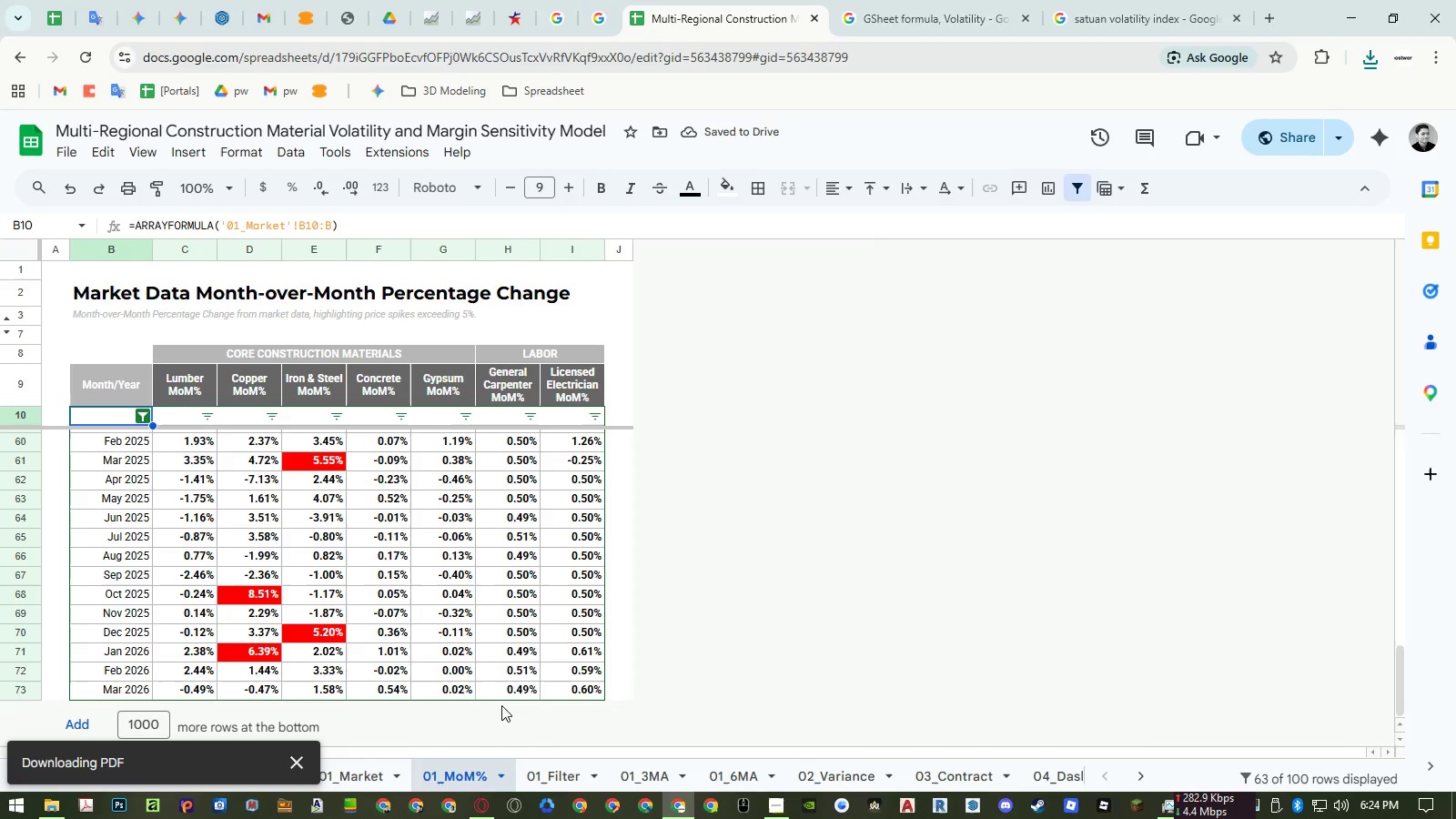 
hold_key(key=AltLeft, duration=0.95)
 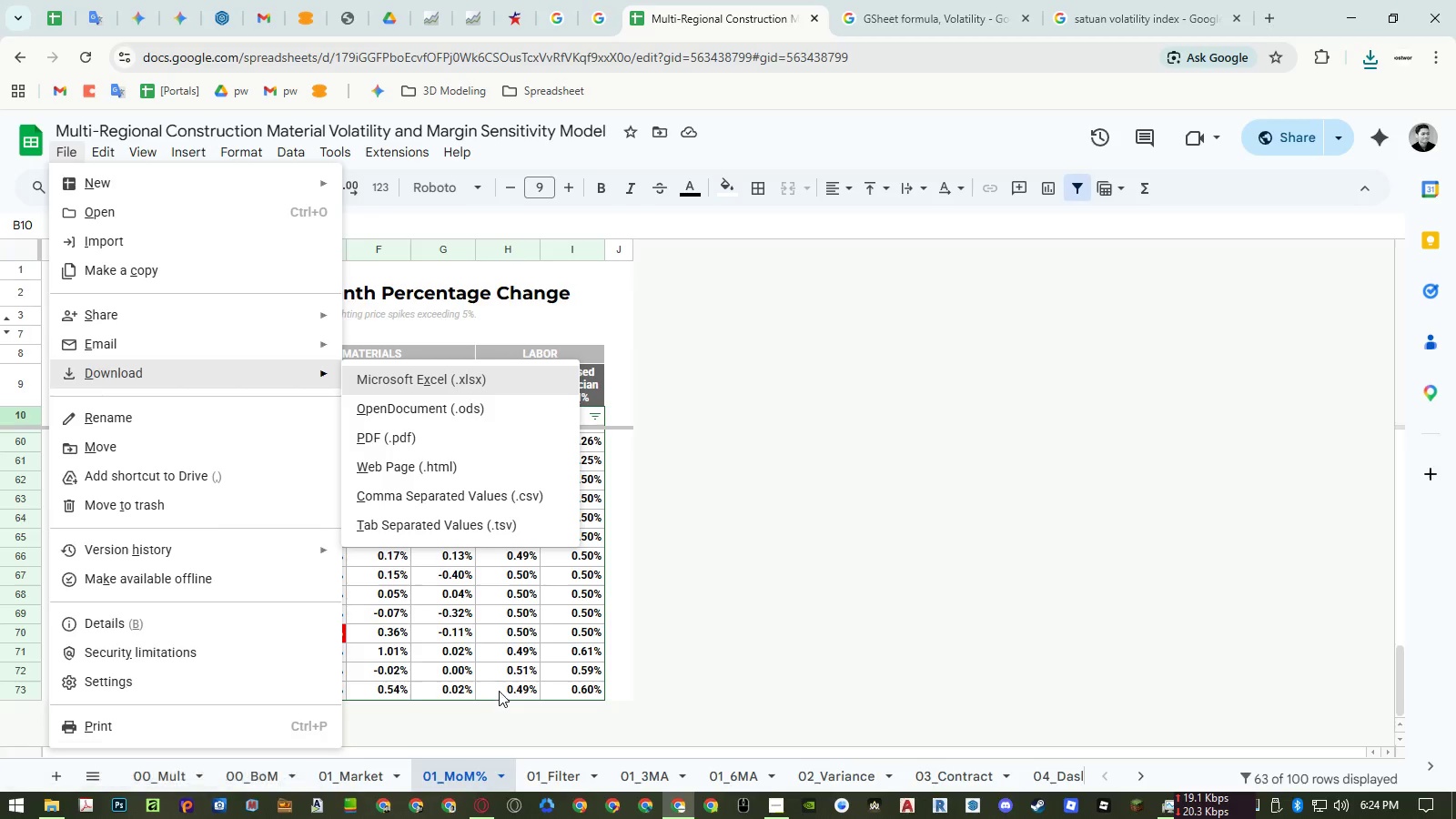 
type(fdp)
 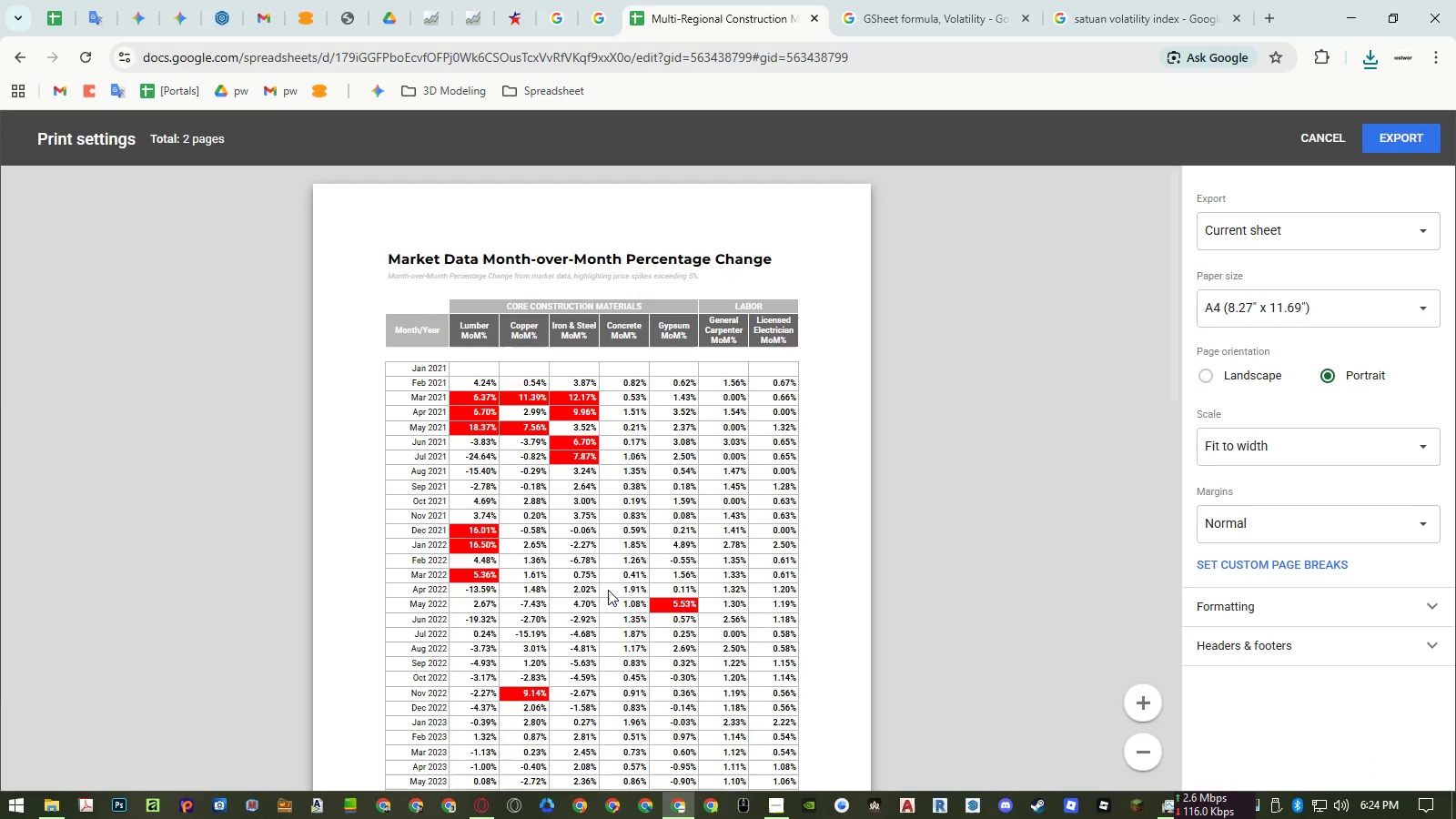 
scroll: coordinate [709, 507], scroll_direction: down, amount: 15.0
 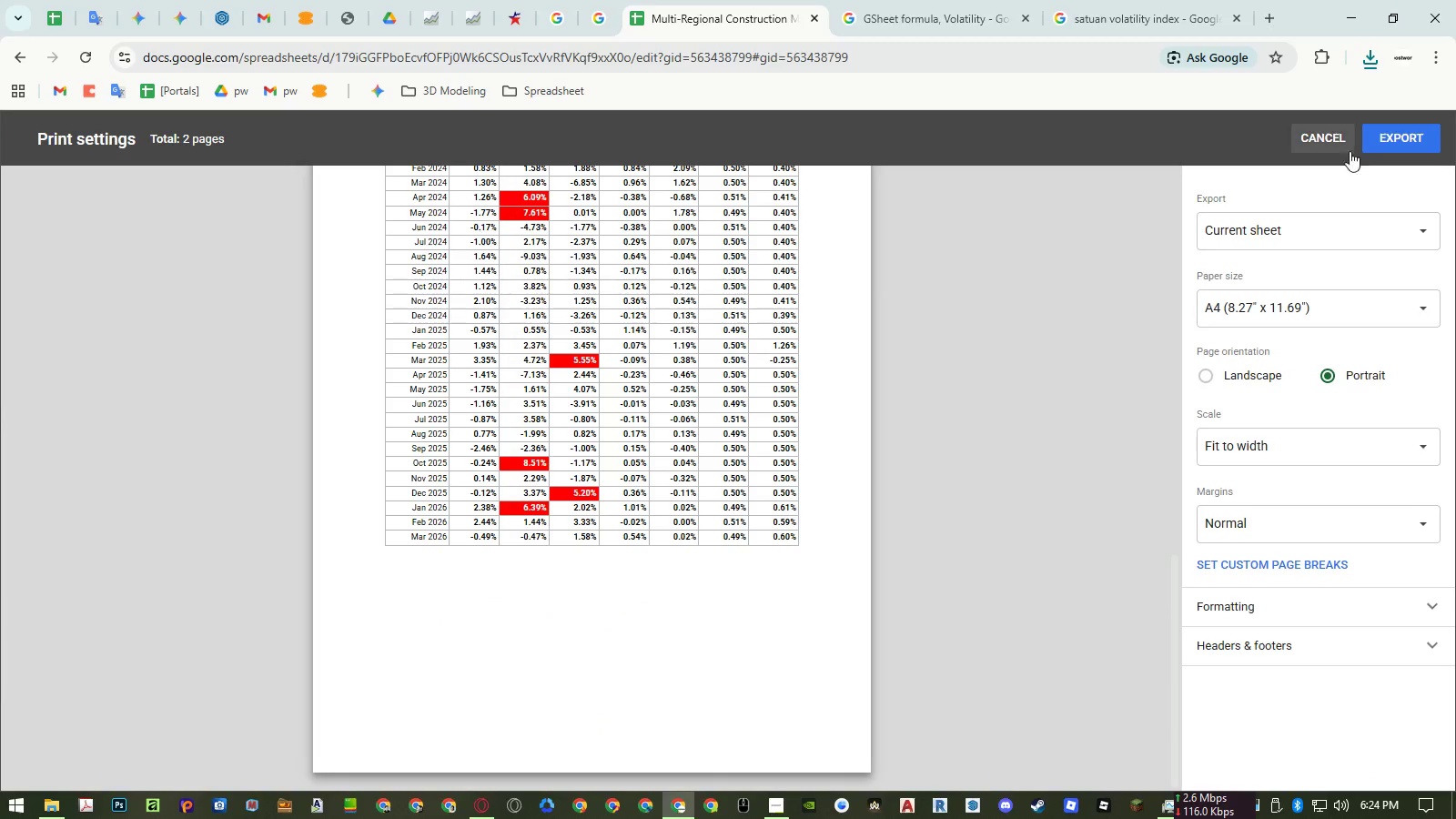 
left_click([1391, 128])
 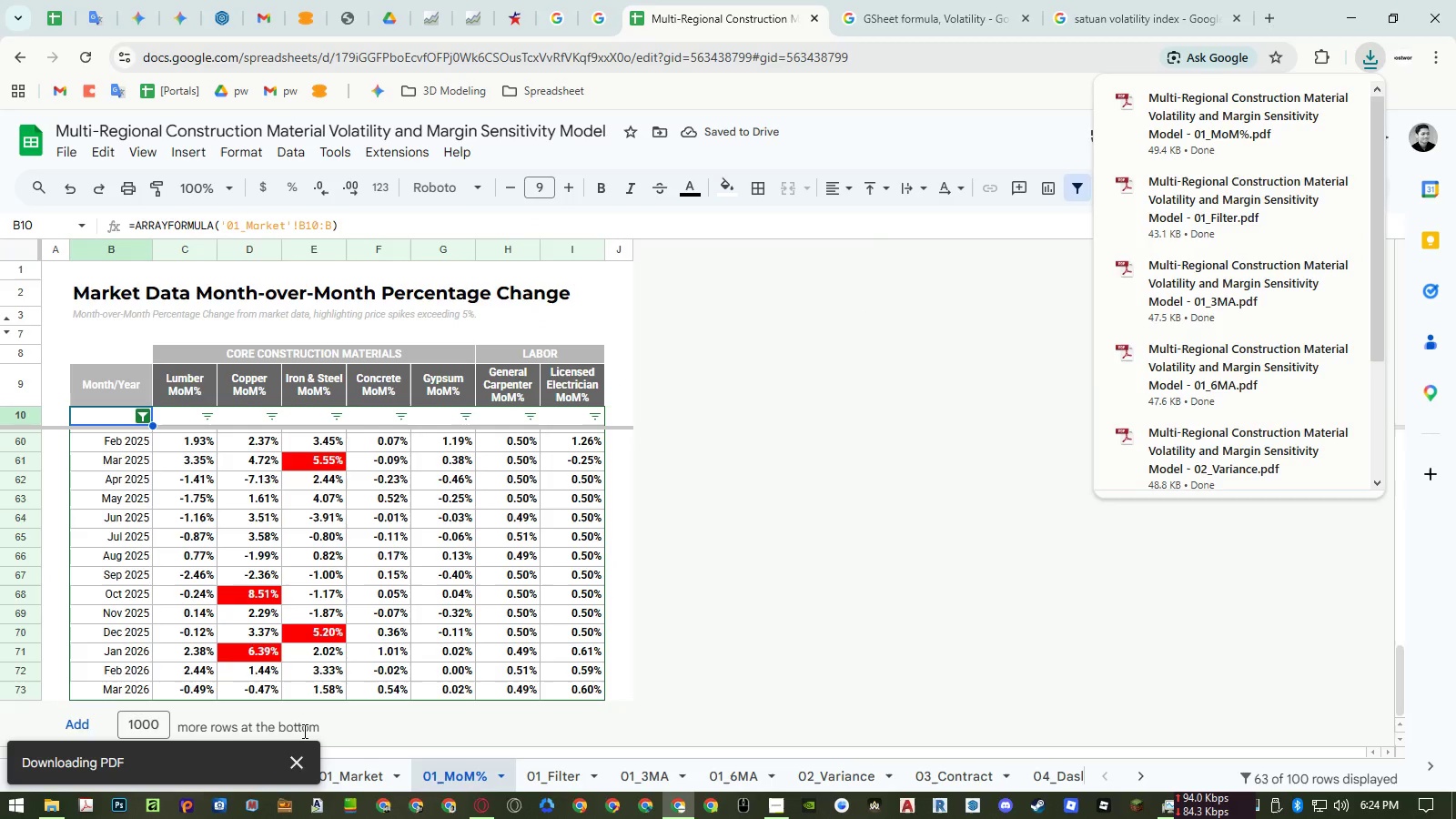 
wait(5.25)
 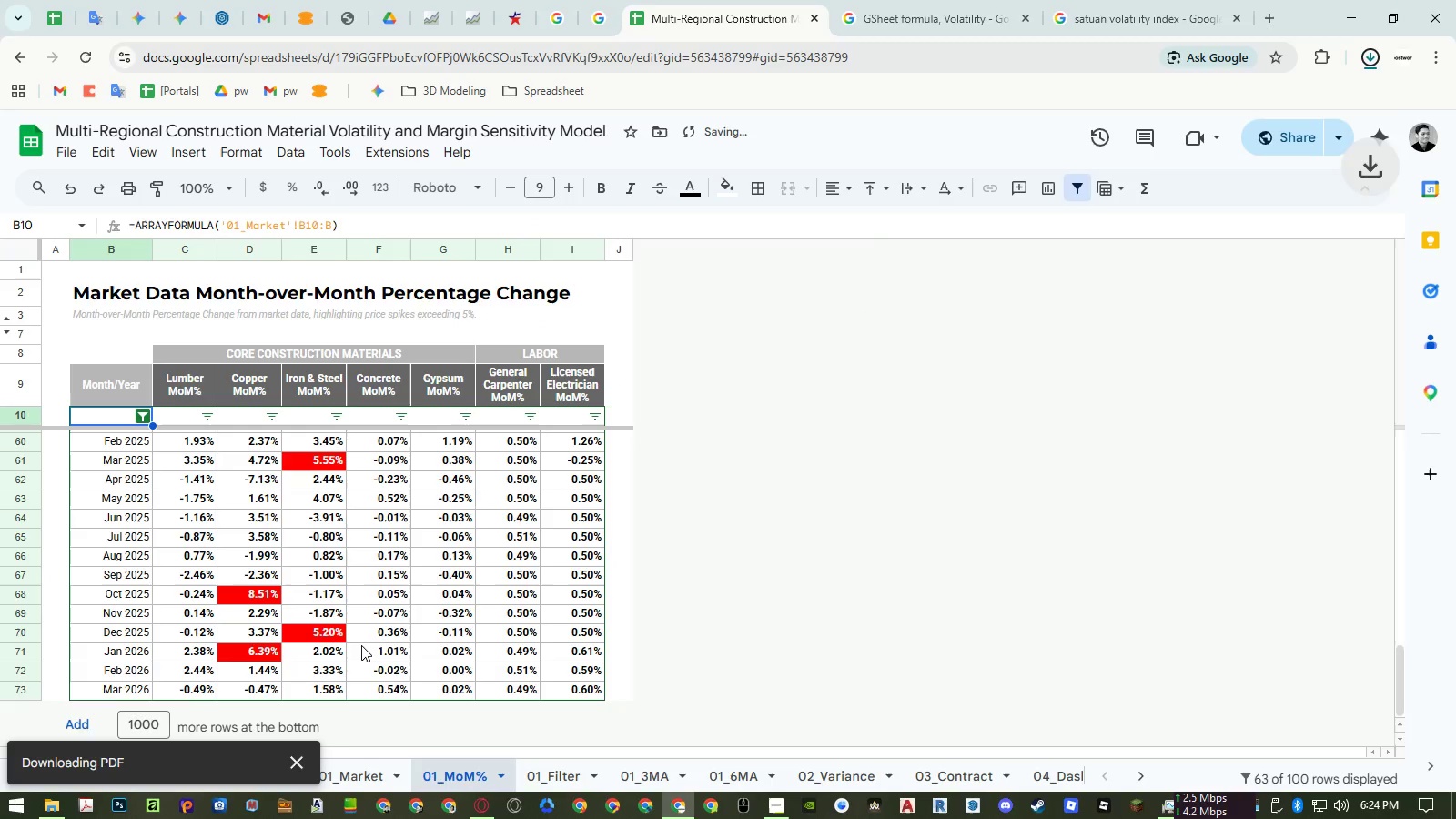 
left_click([295, 757])
 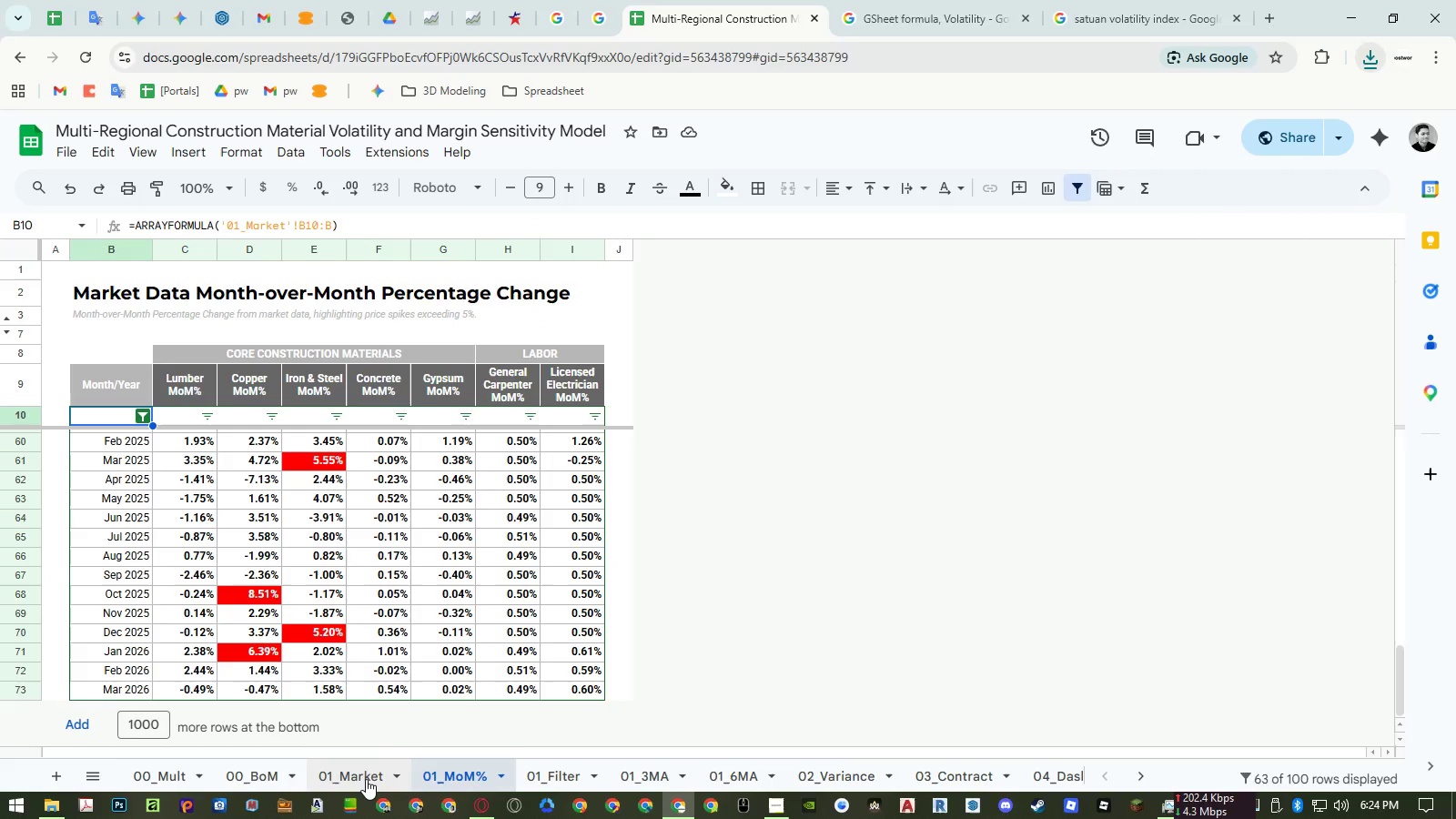 
left_click([366, 779])
 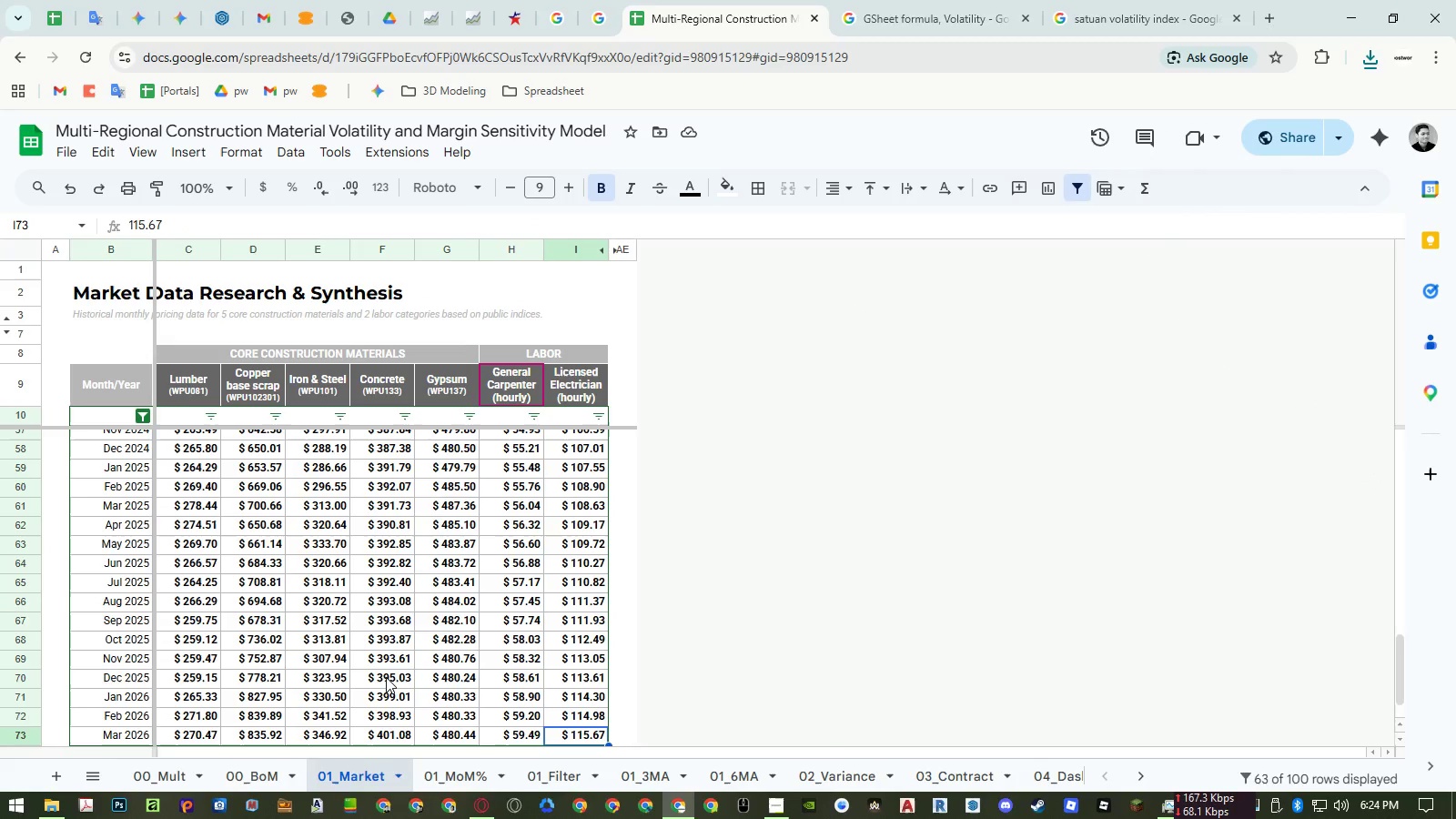 
key(Alt+AltLeft)
 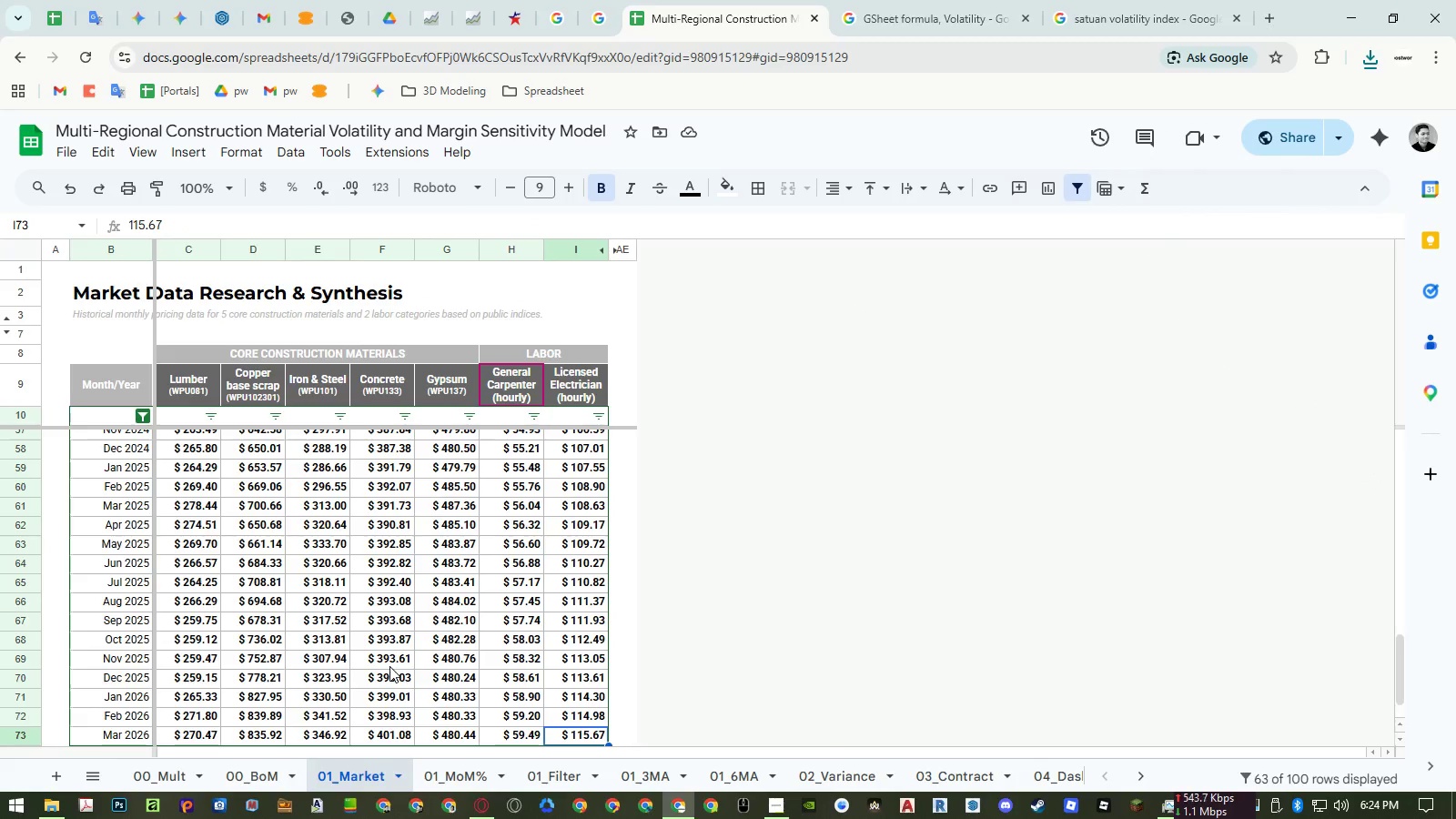 
type(fdp)
 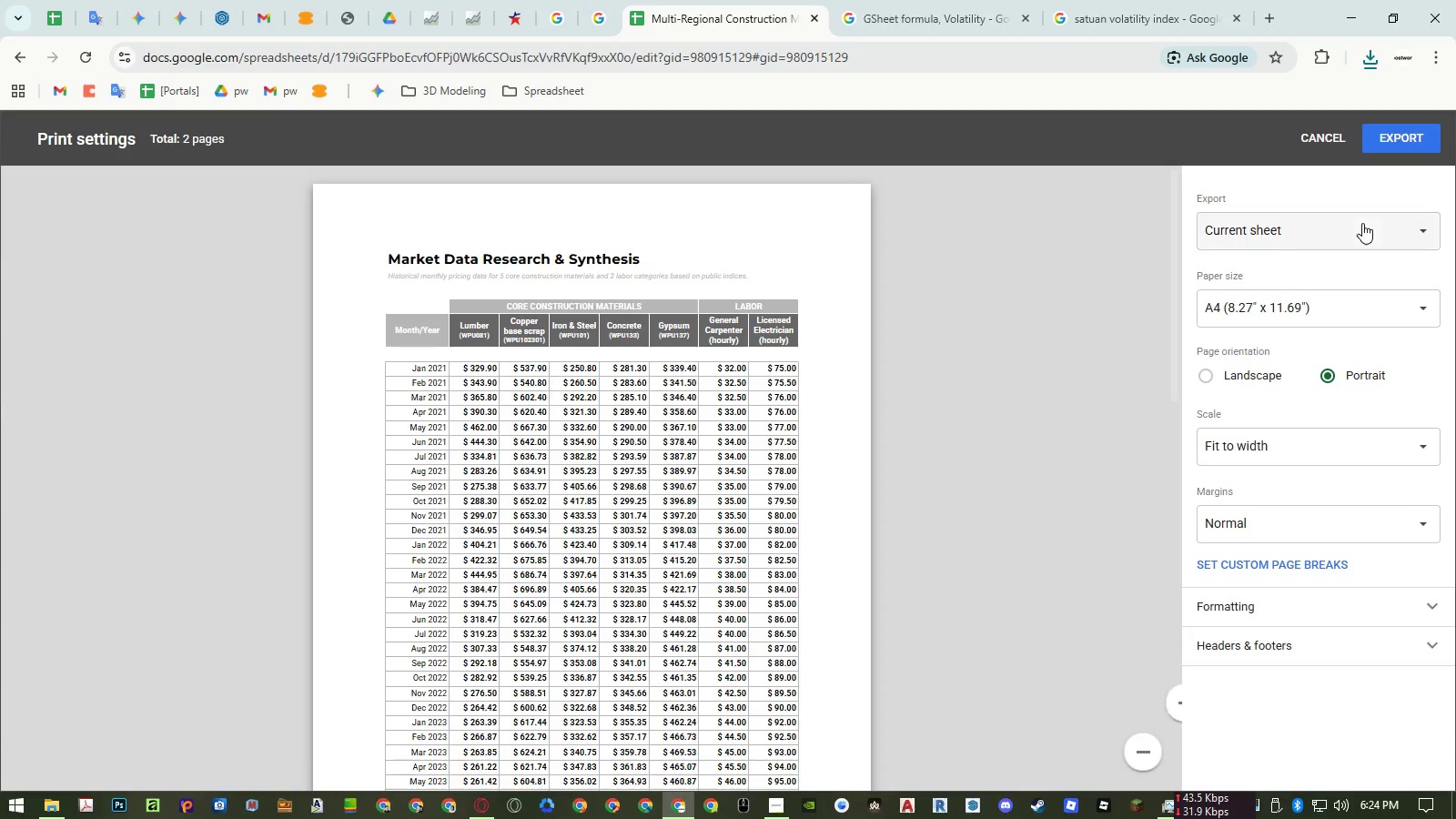 
scroll: coordinate [703, 451], scroll_direction: down, amount: 20.0
 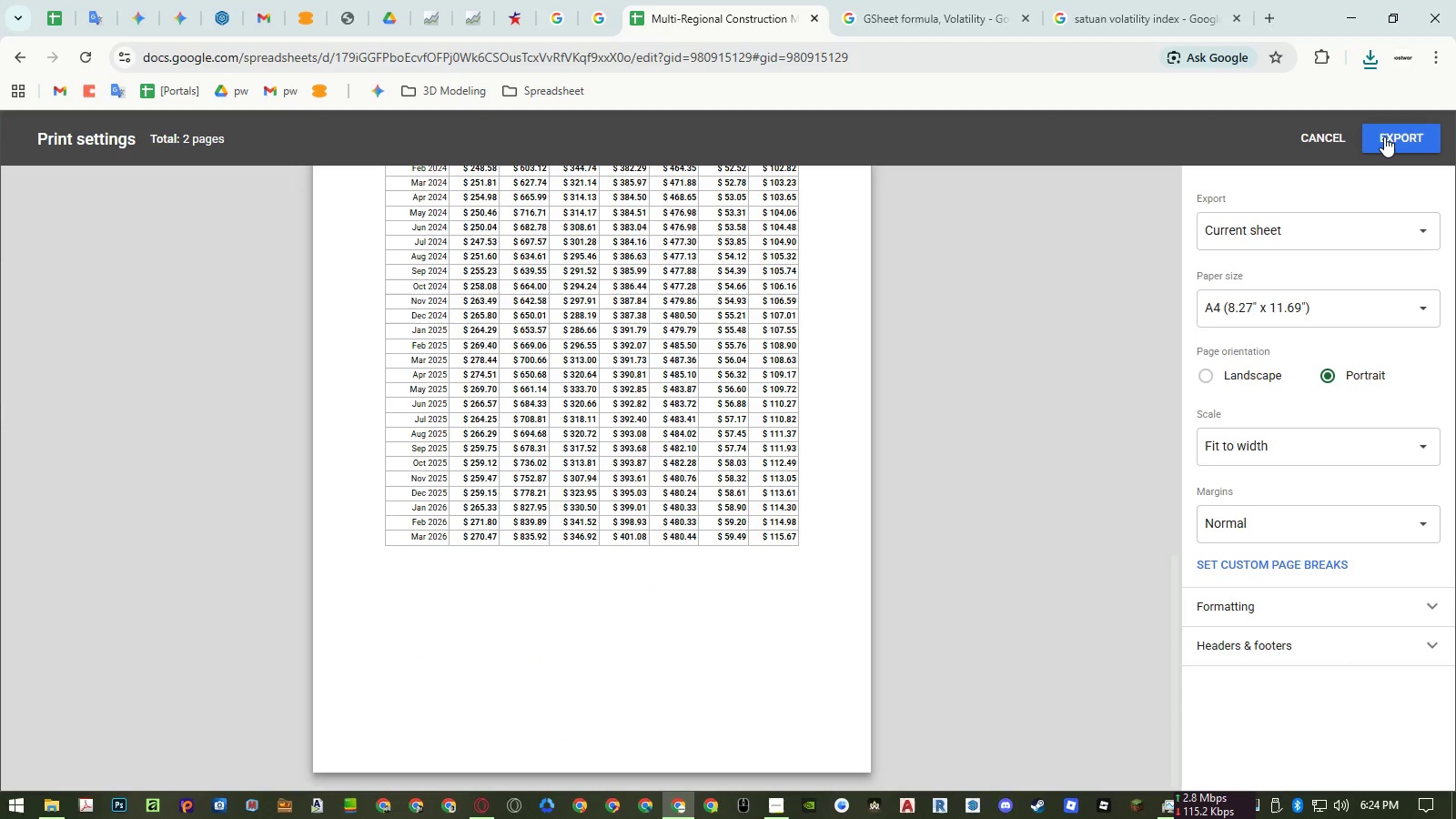 
left_click([1384, 136])
 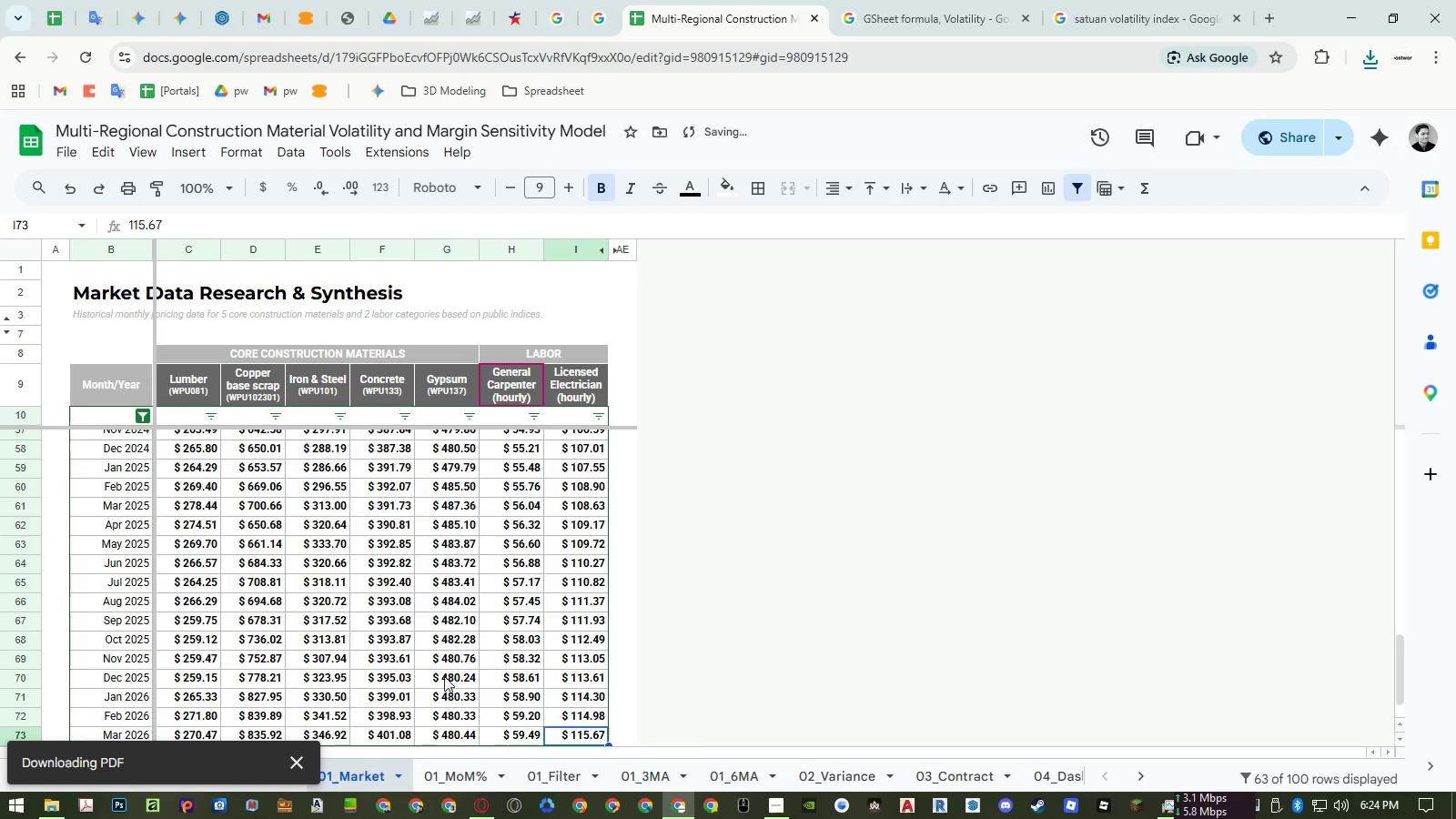 
mouse_move([307, 753])
 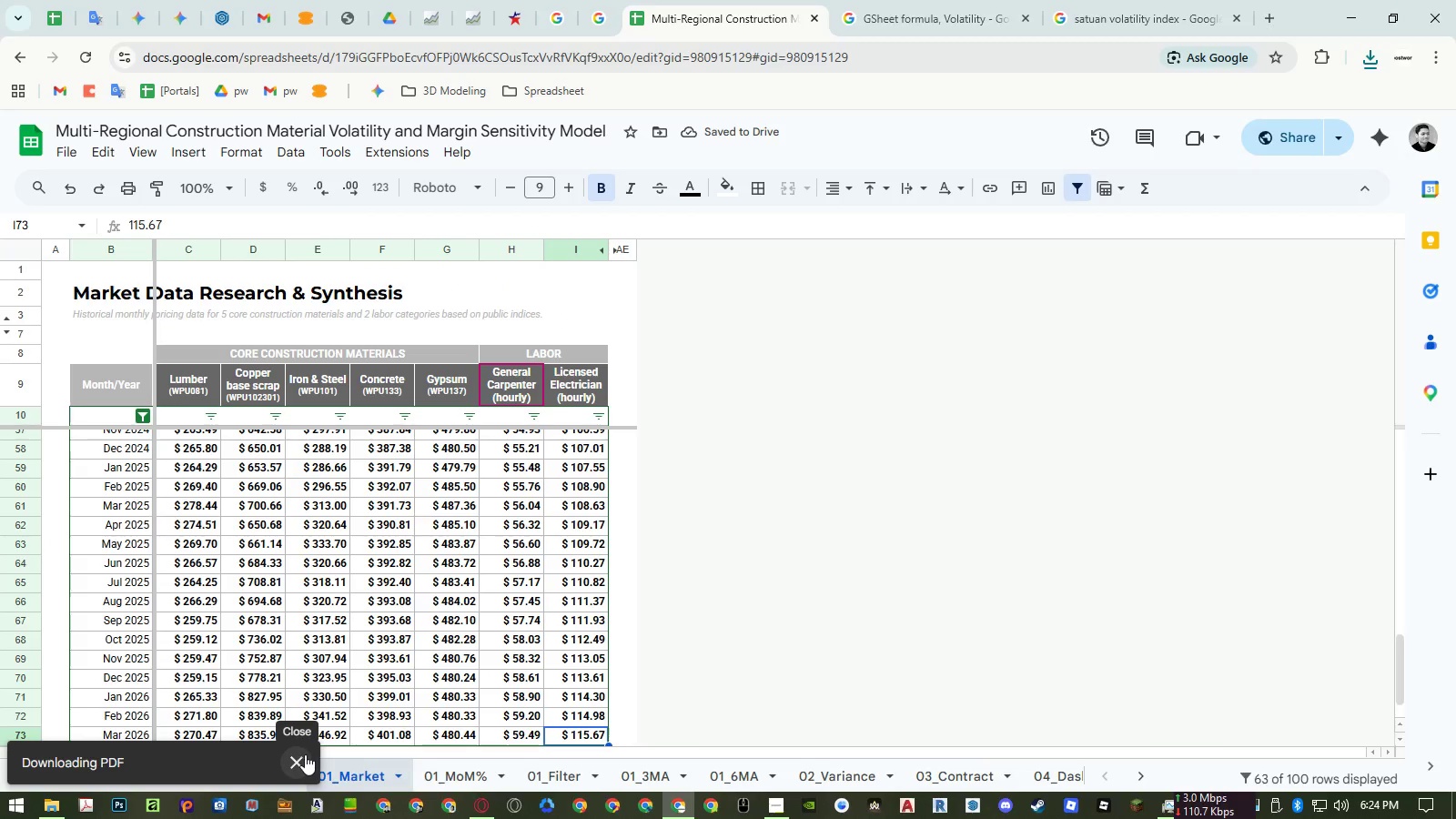 
left_click([305, 754])
 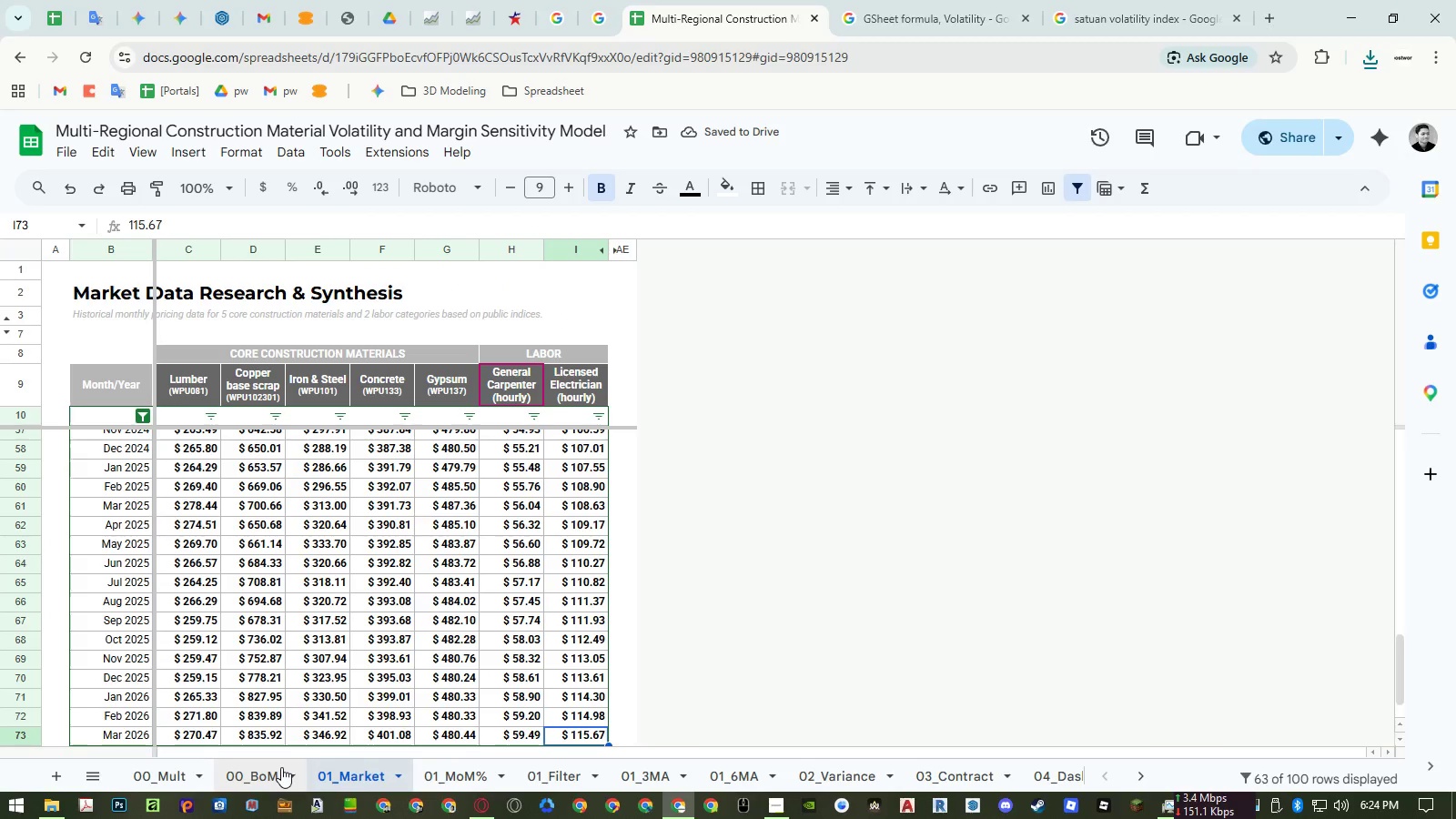 
left_click([281, 767])
 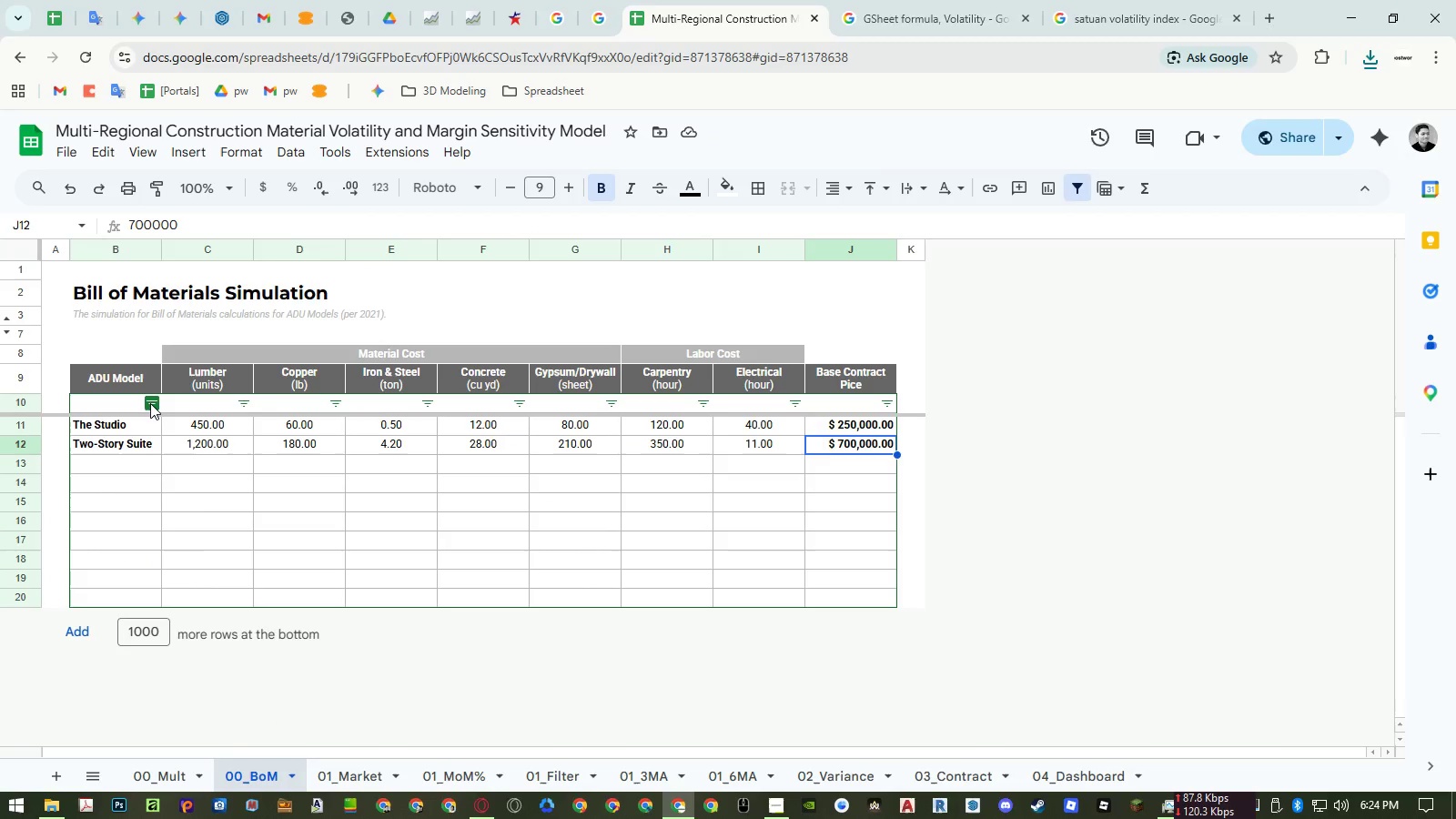 
left_click([150, 403])
 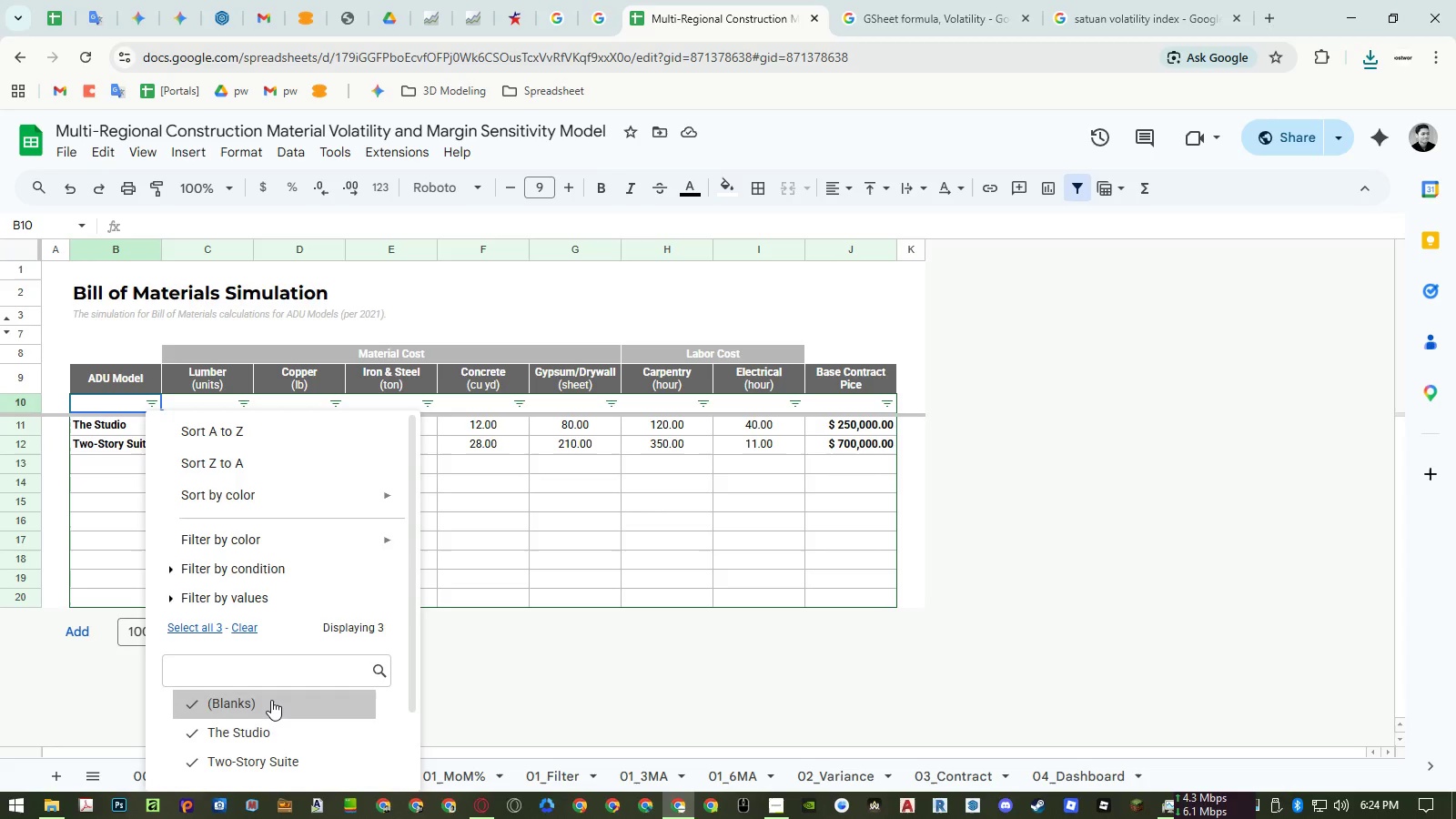 
left_click([271, 700])
 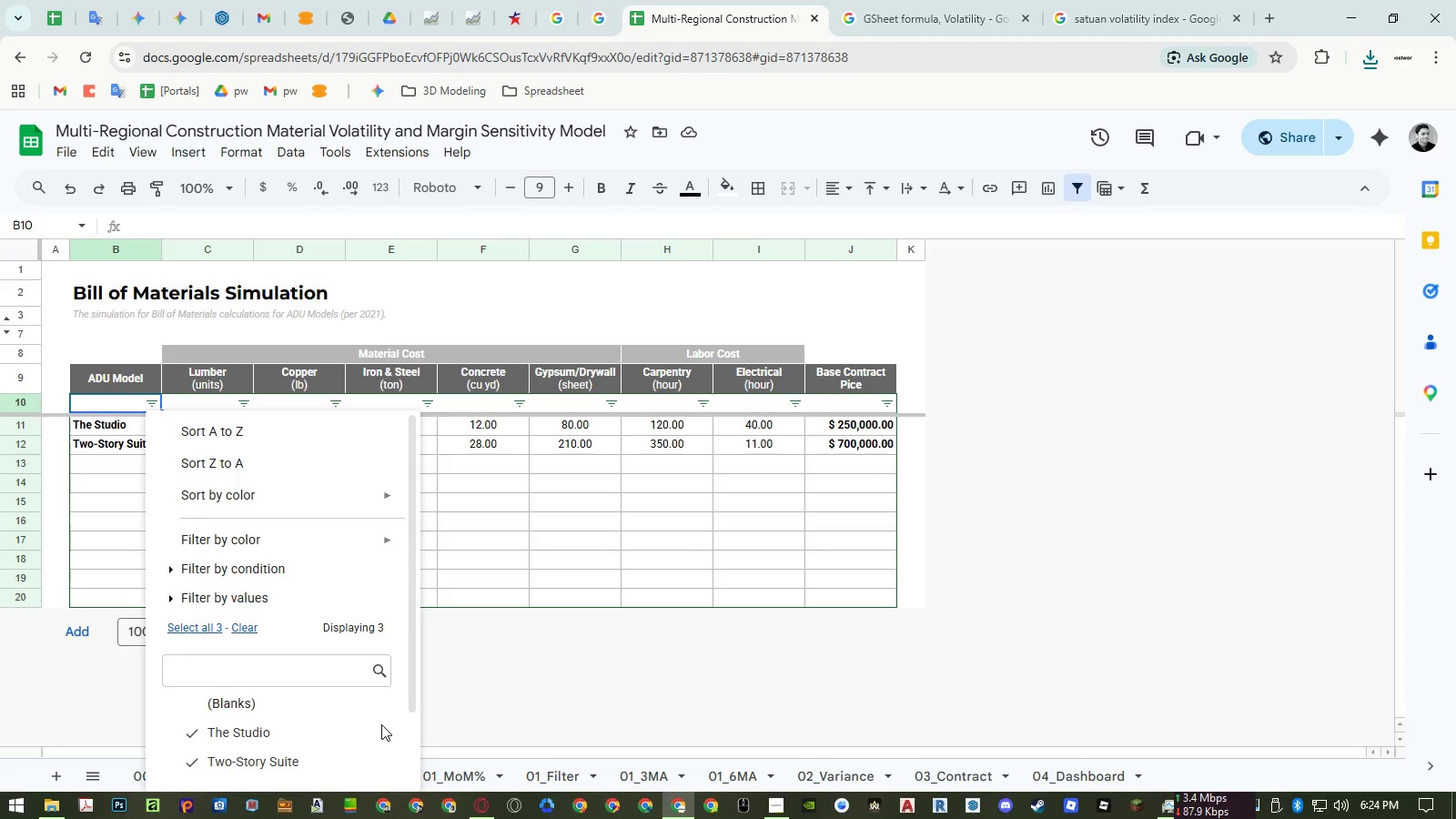 
scroll: coordinate [385, 724], scroll_direction: down, amount: 6.0
 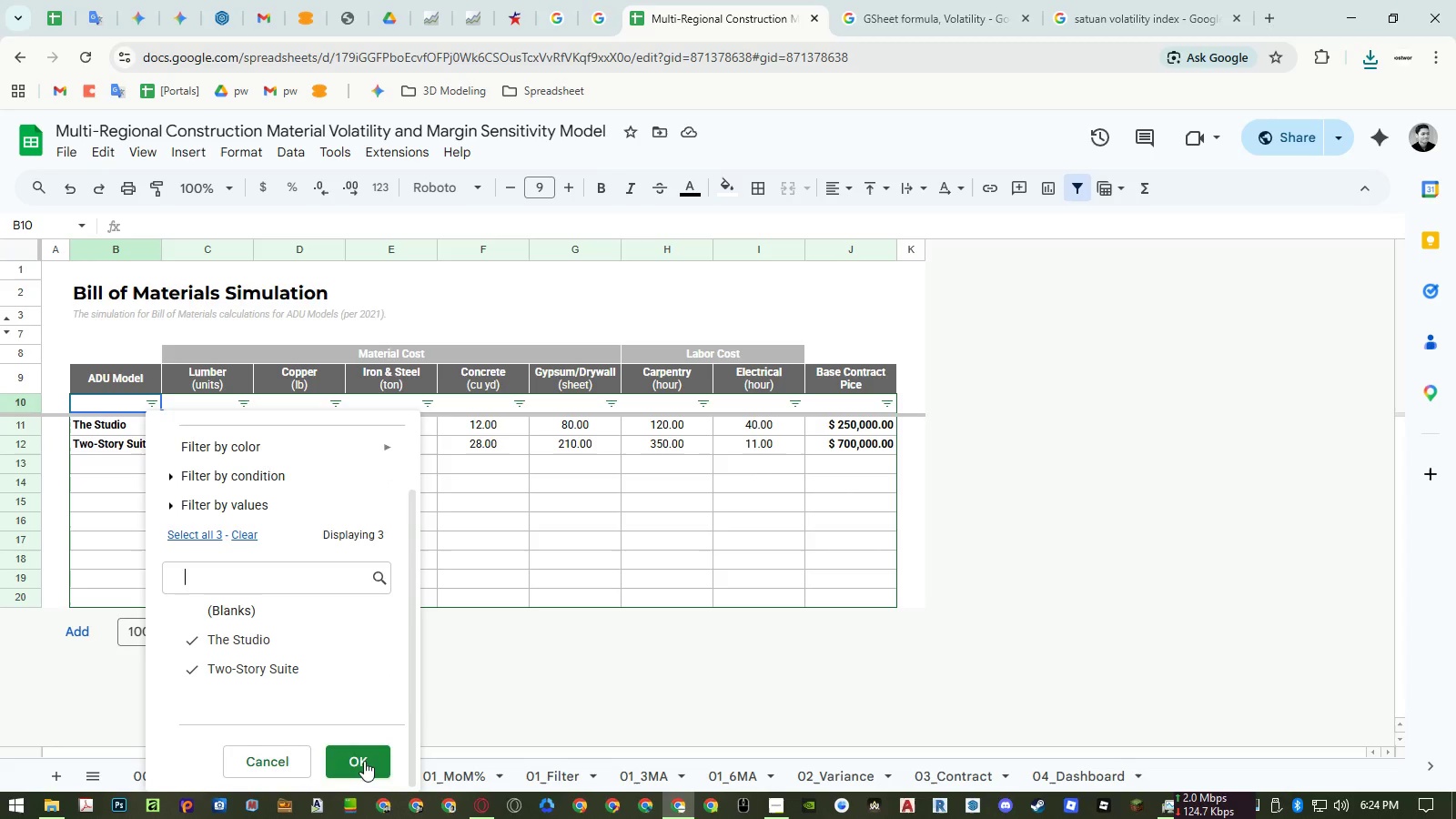 
left_click([362, 764])
 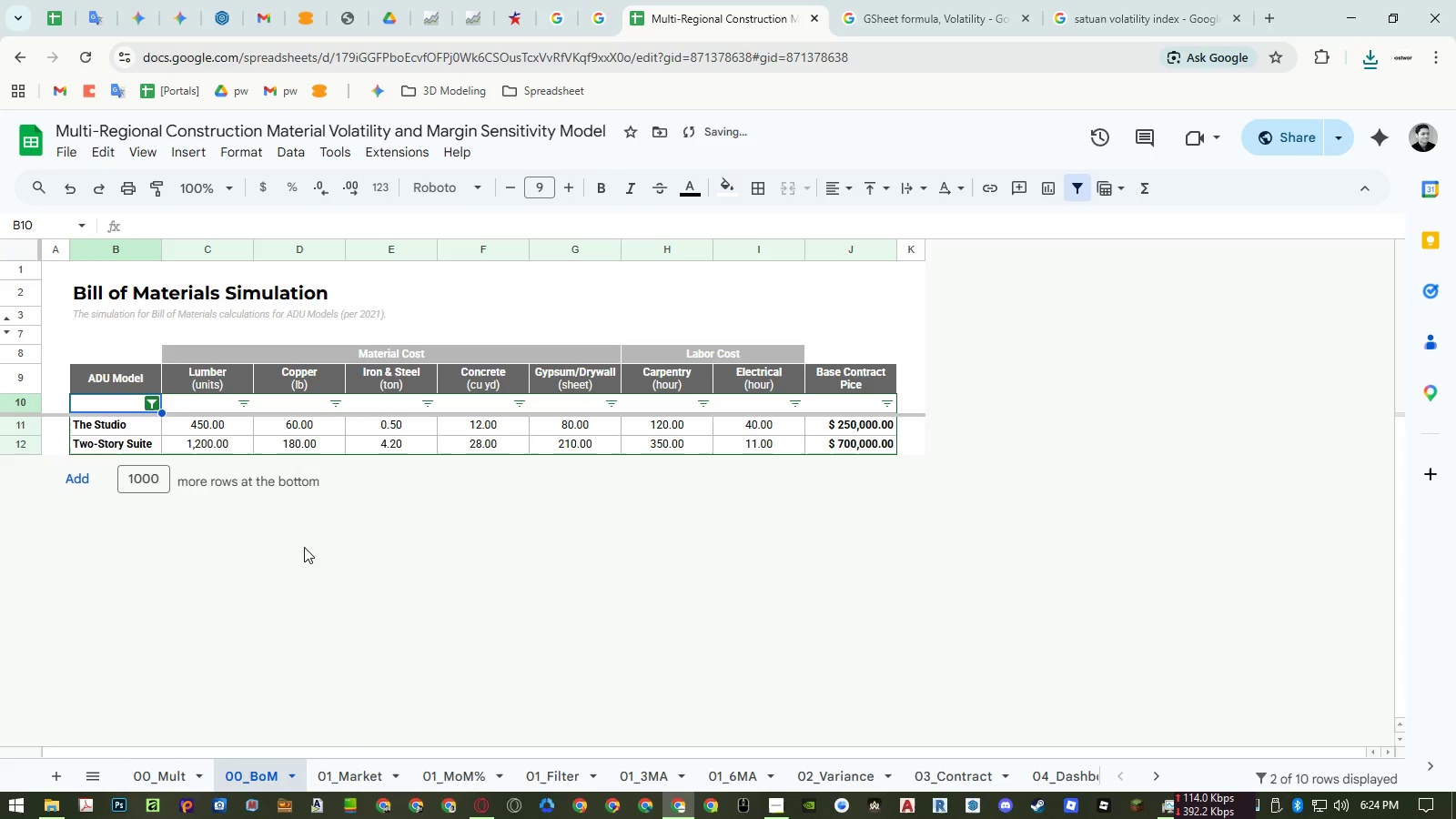 
key(Alt+AltLeft)
 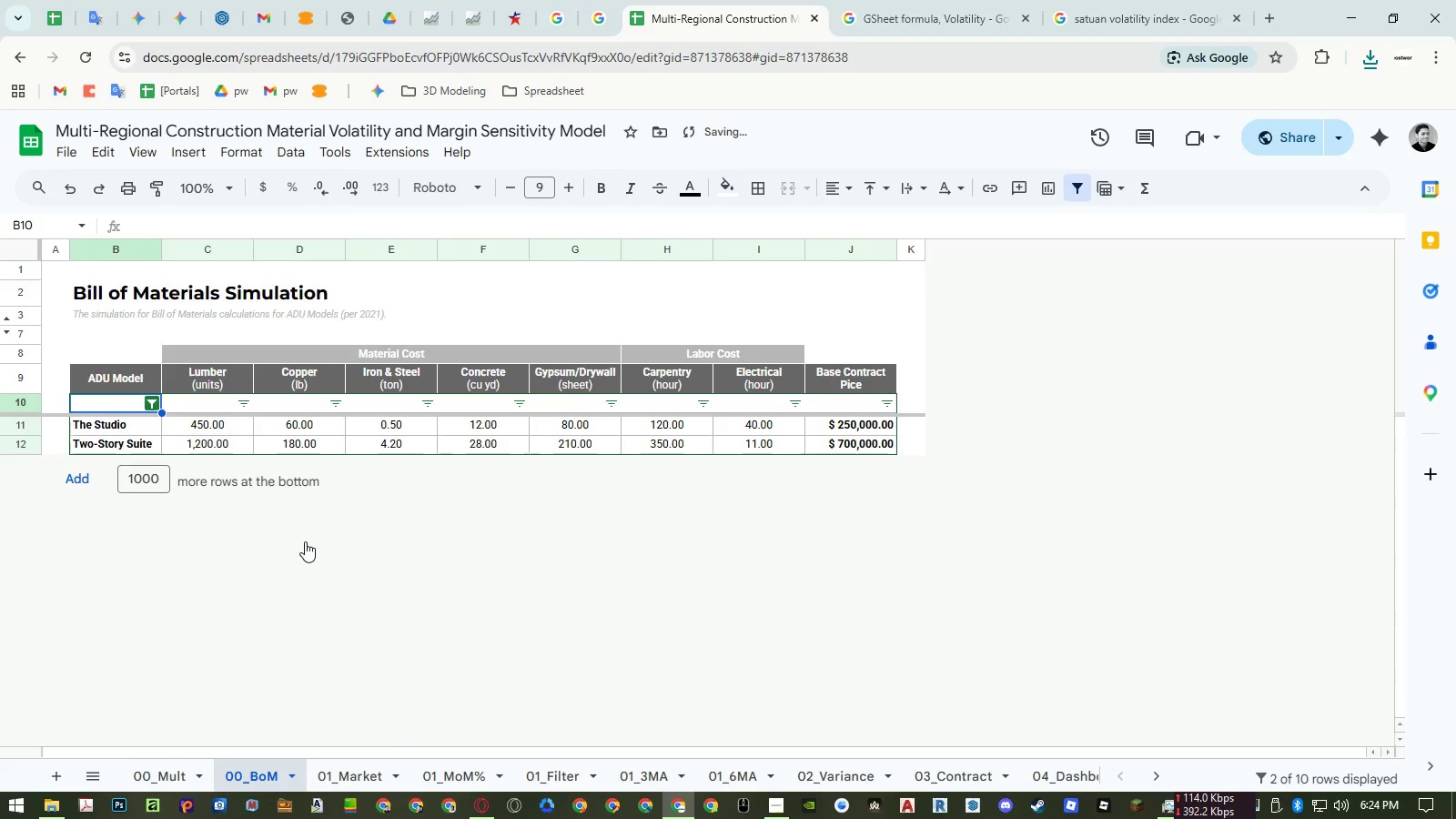 
type(fdp)
 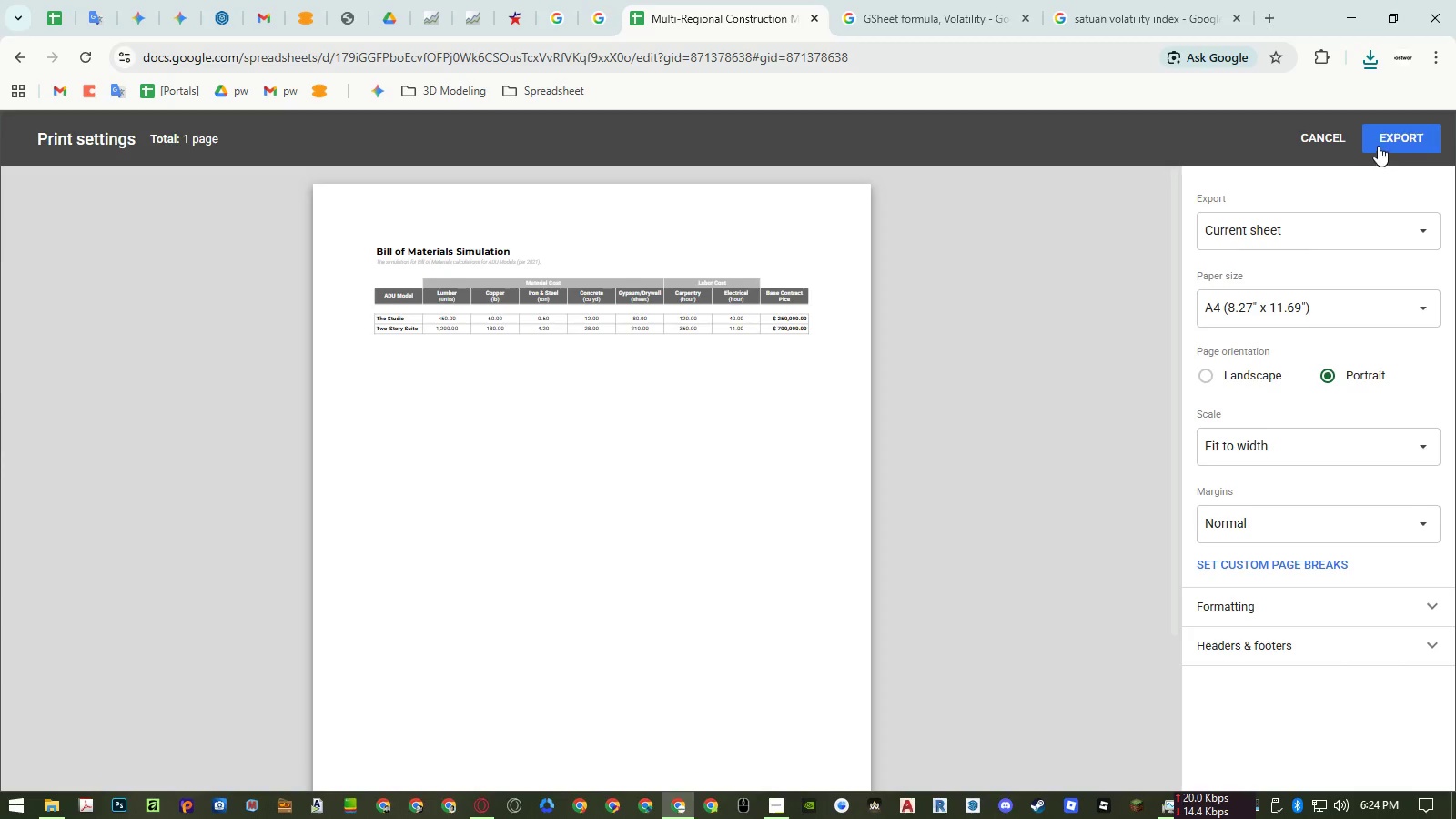 
left_click([1380, 144])
 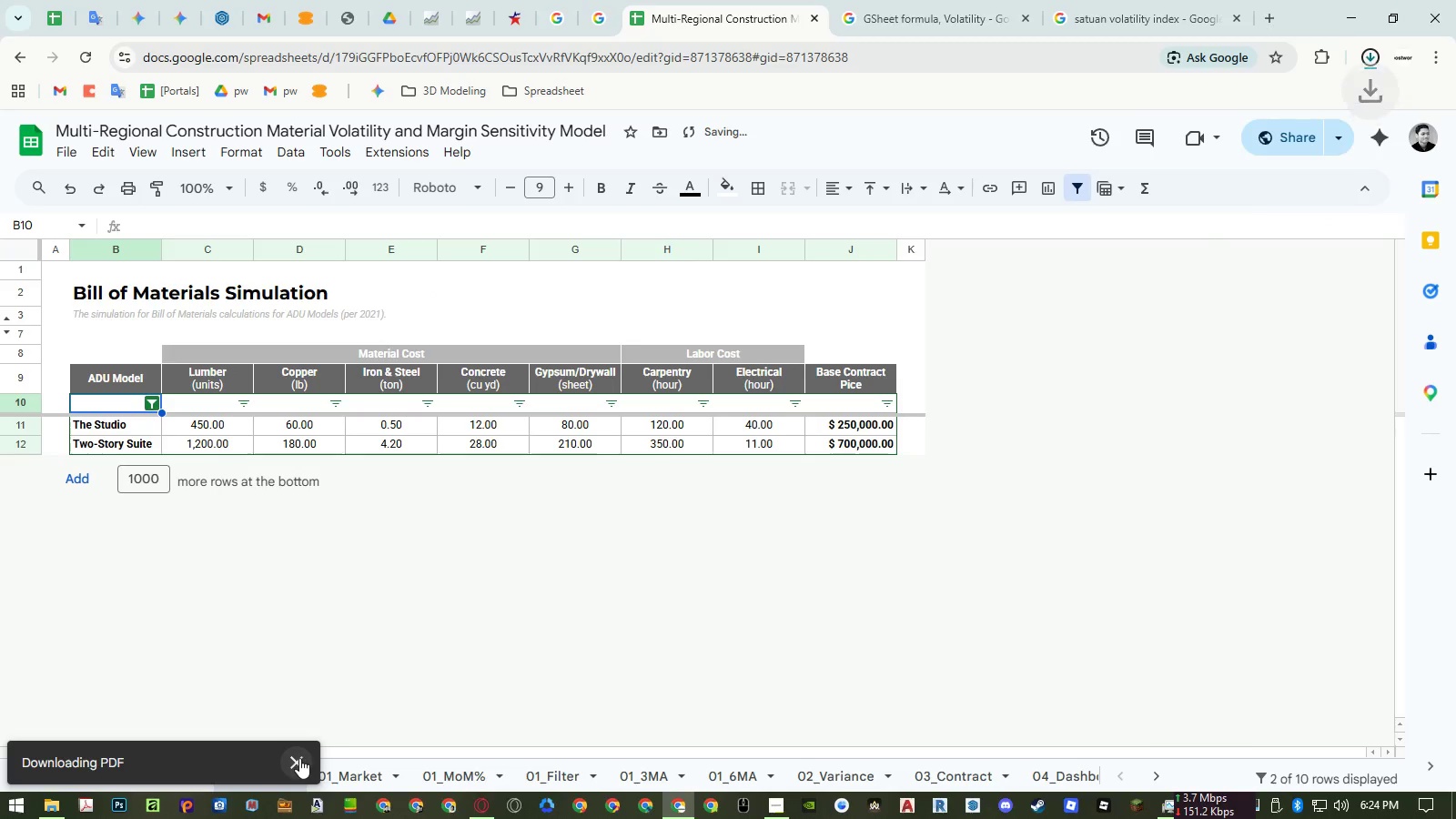 
left_click([298, 758])
 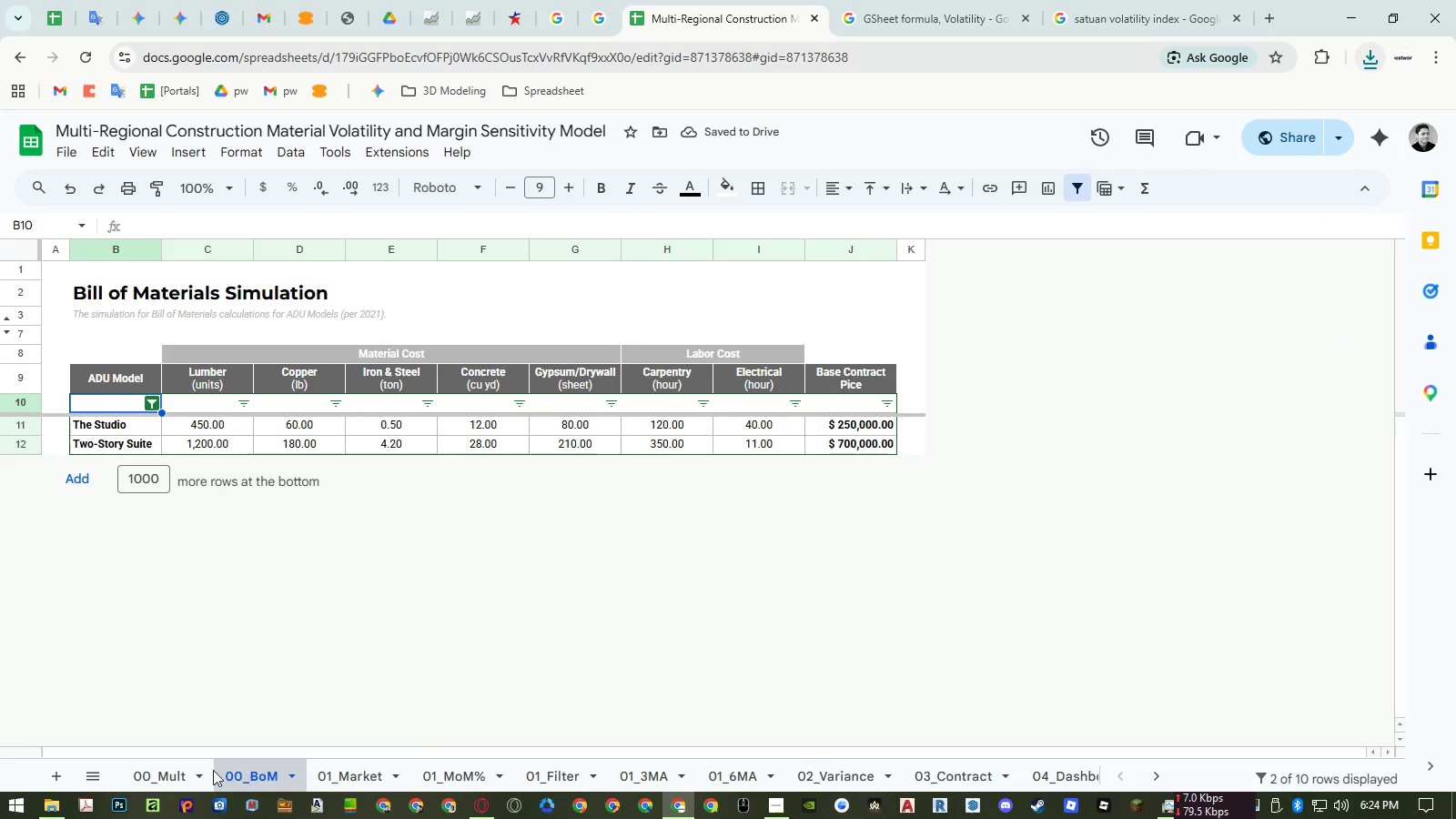 
left_click([164, 768])
 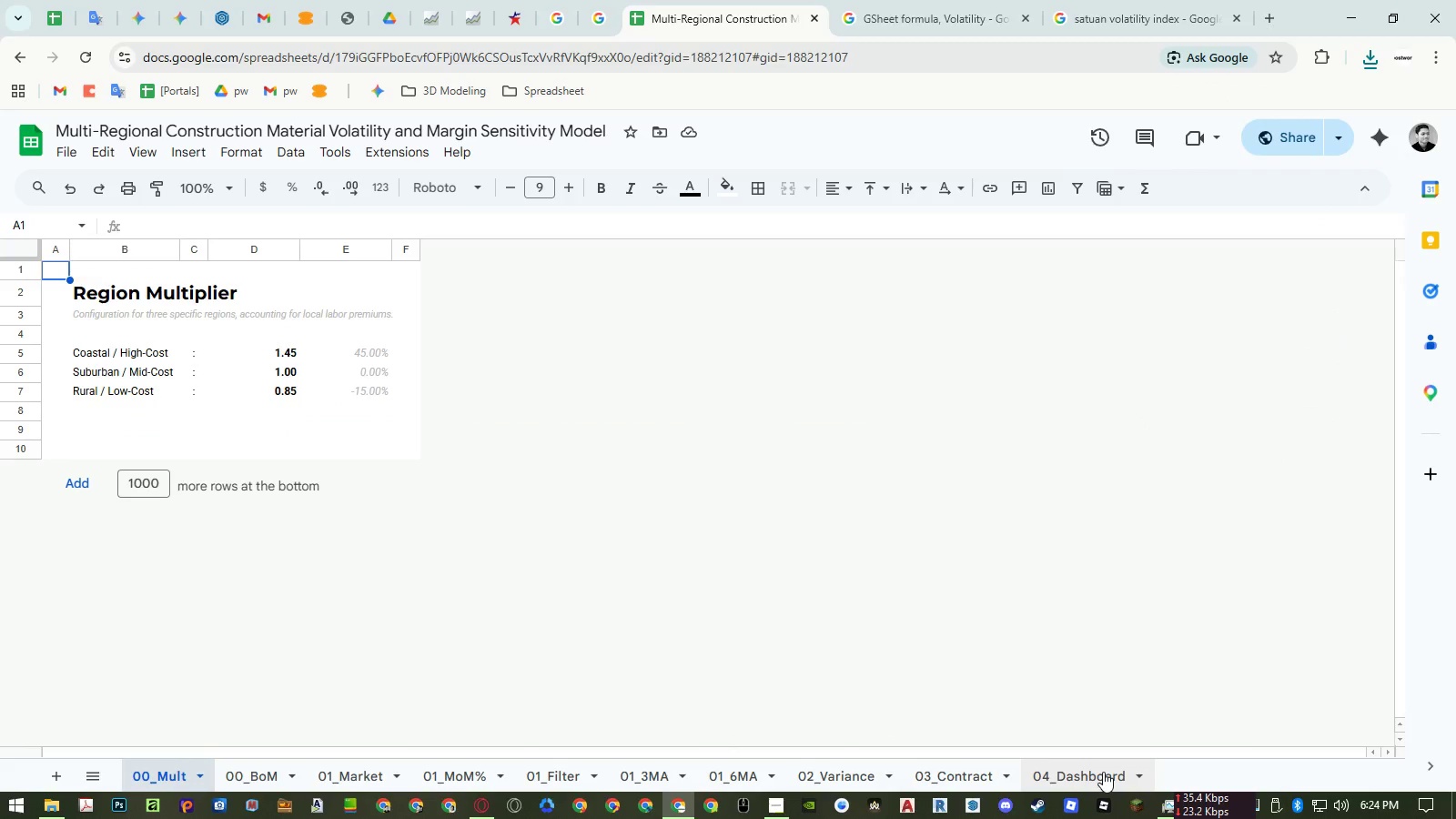 
wait(6.67)
 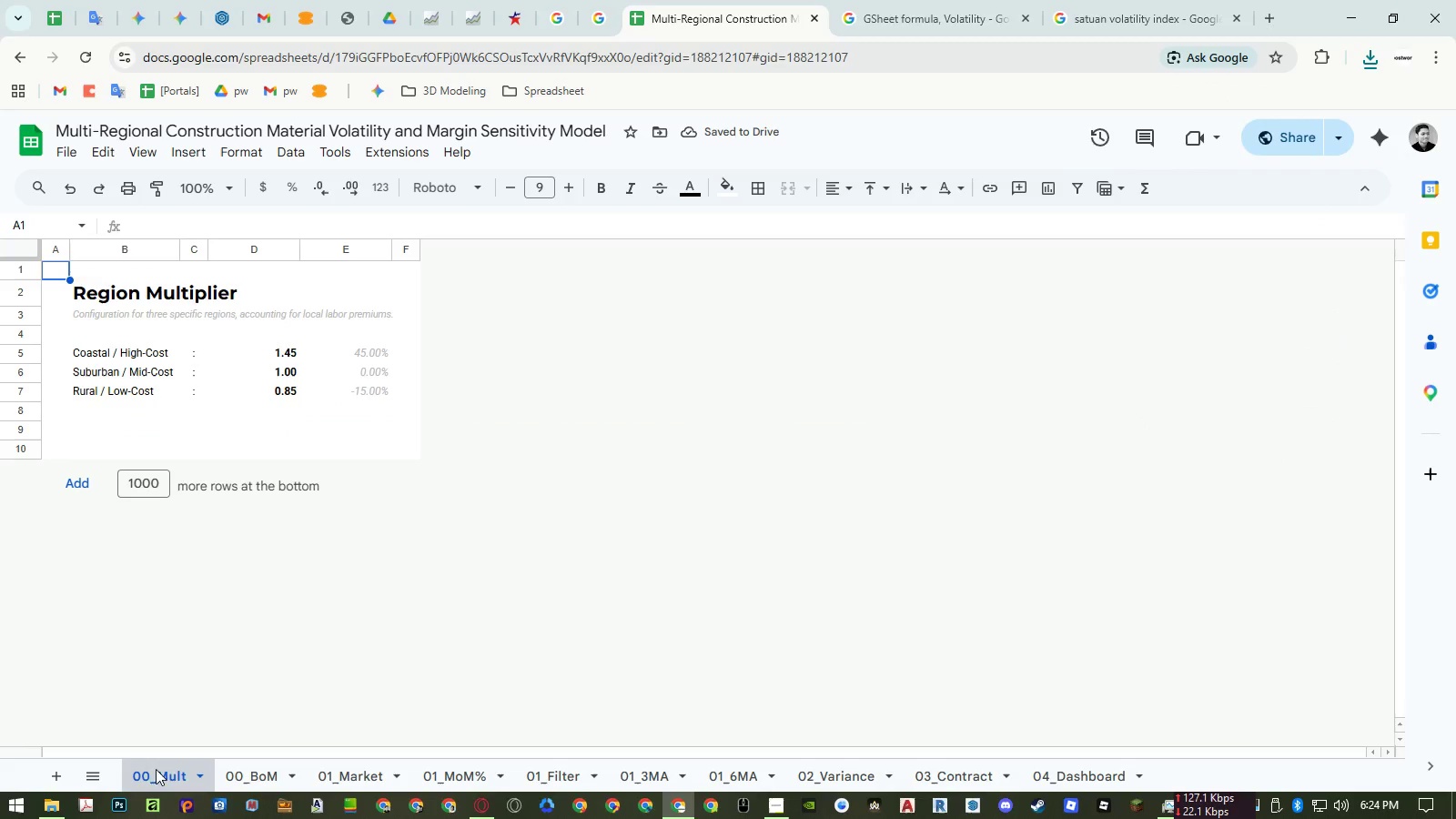 
left_click([1103, 772])
 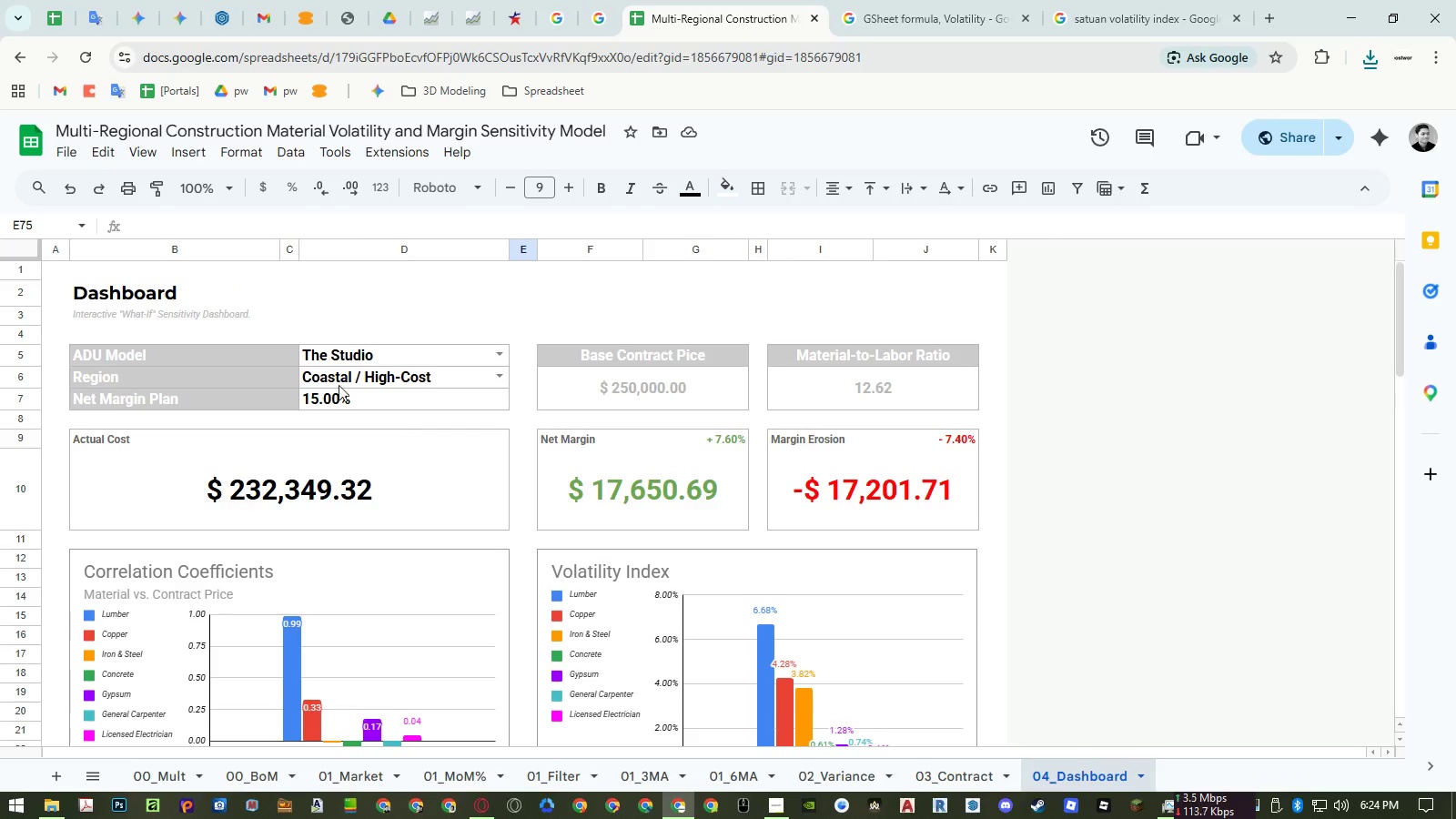 
left_click([71, 147])
 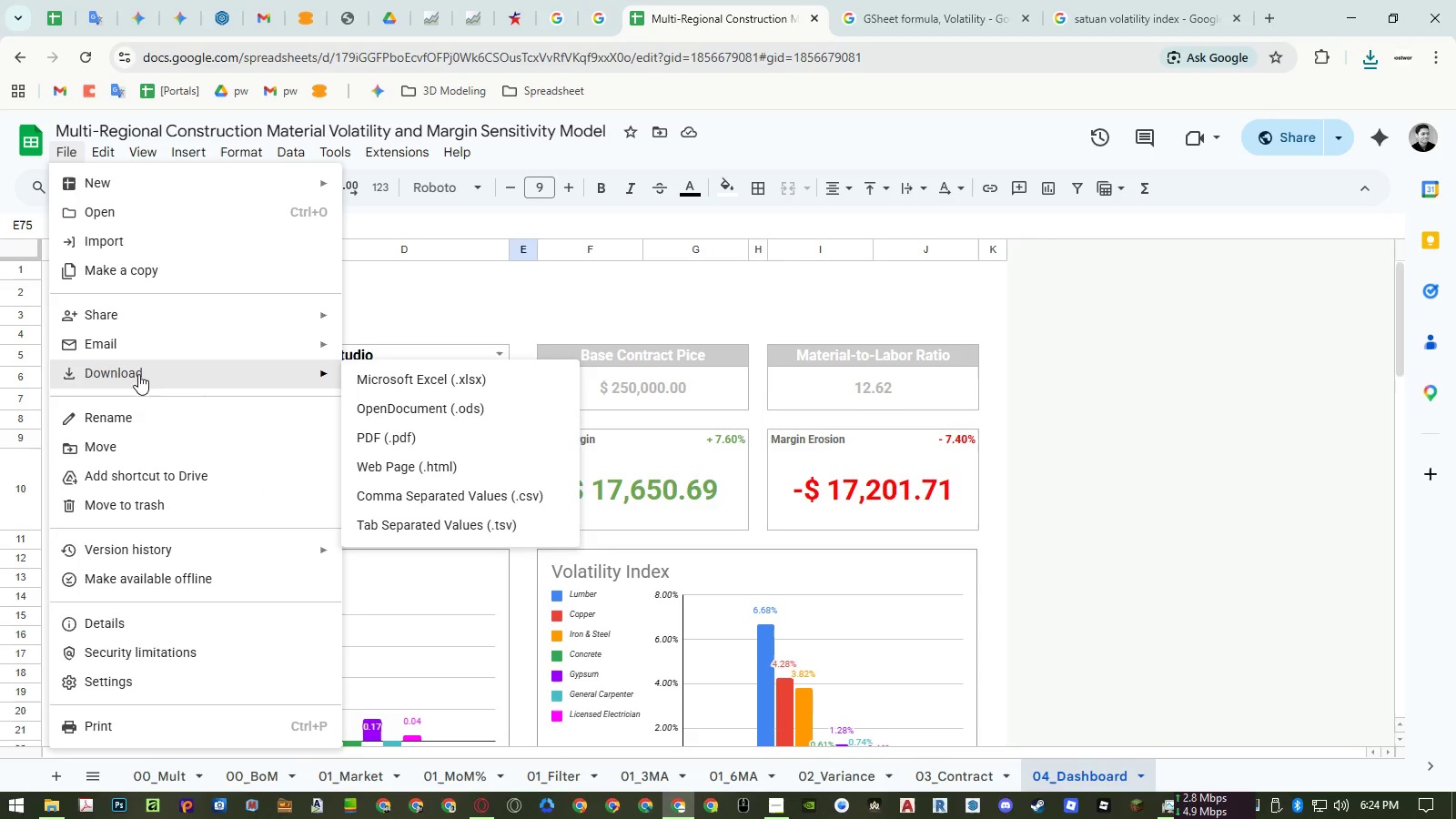 
left_click([415, 377])
 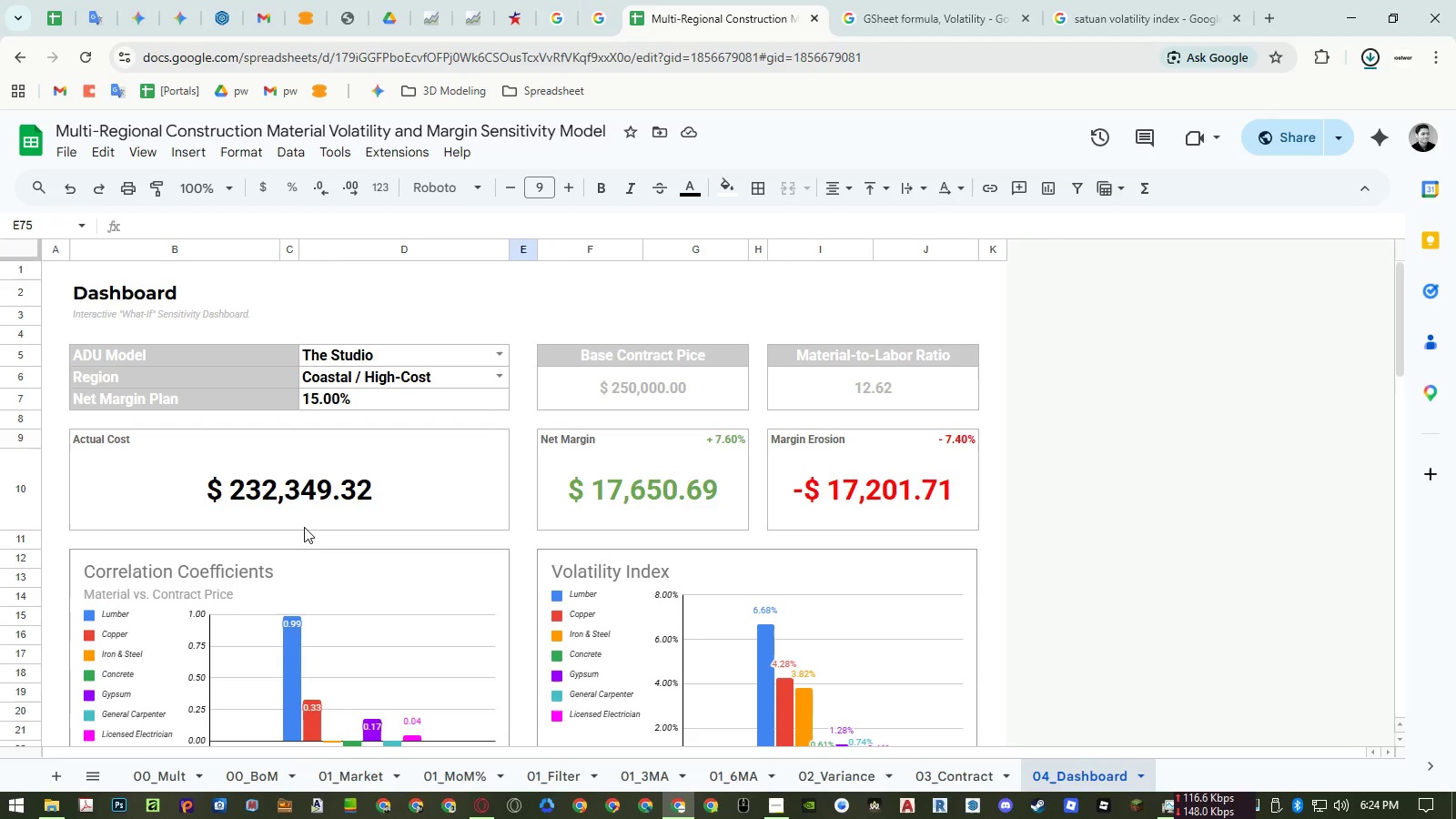 
left_click([48, 814])
 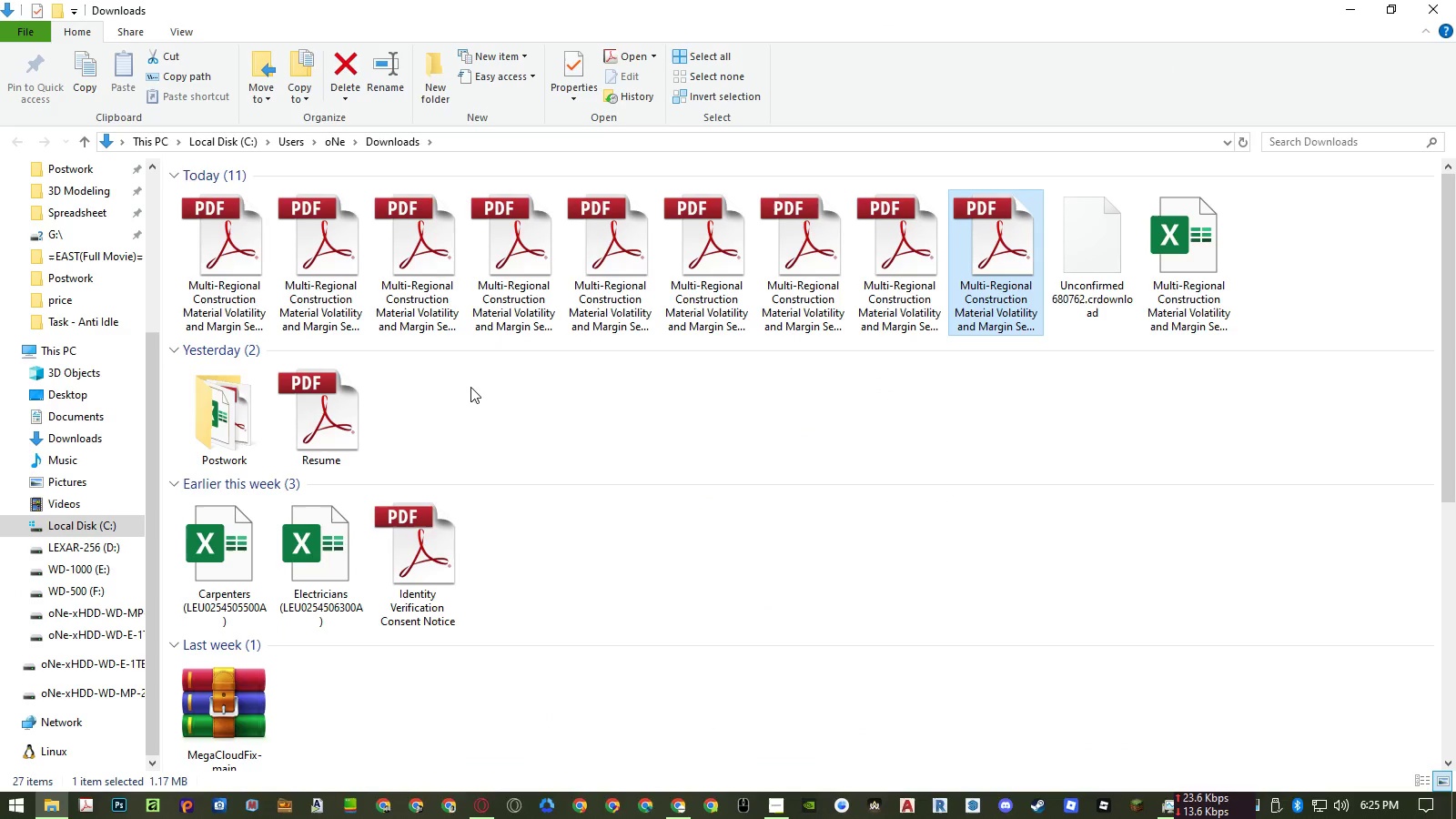 
double_click([246, 420])
 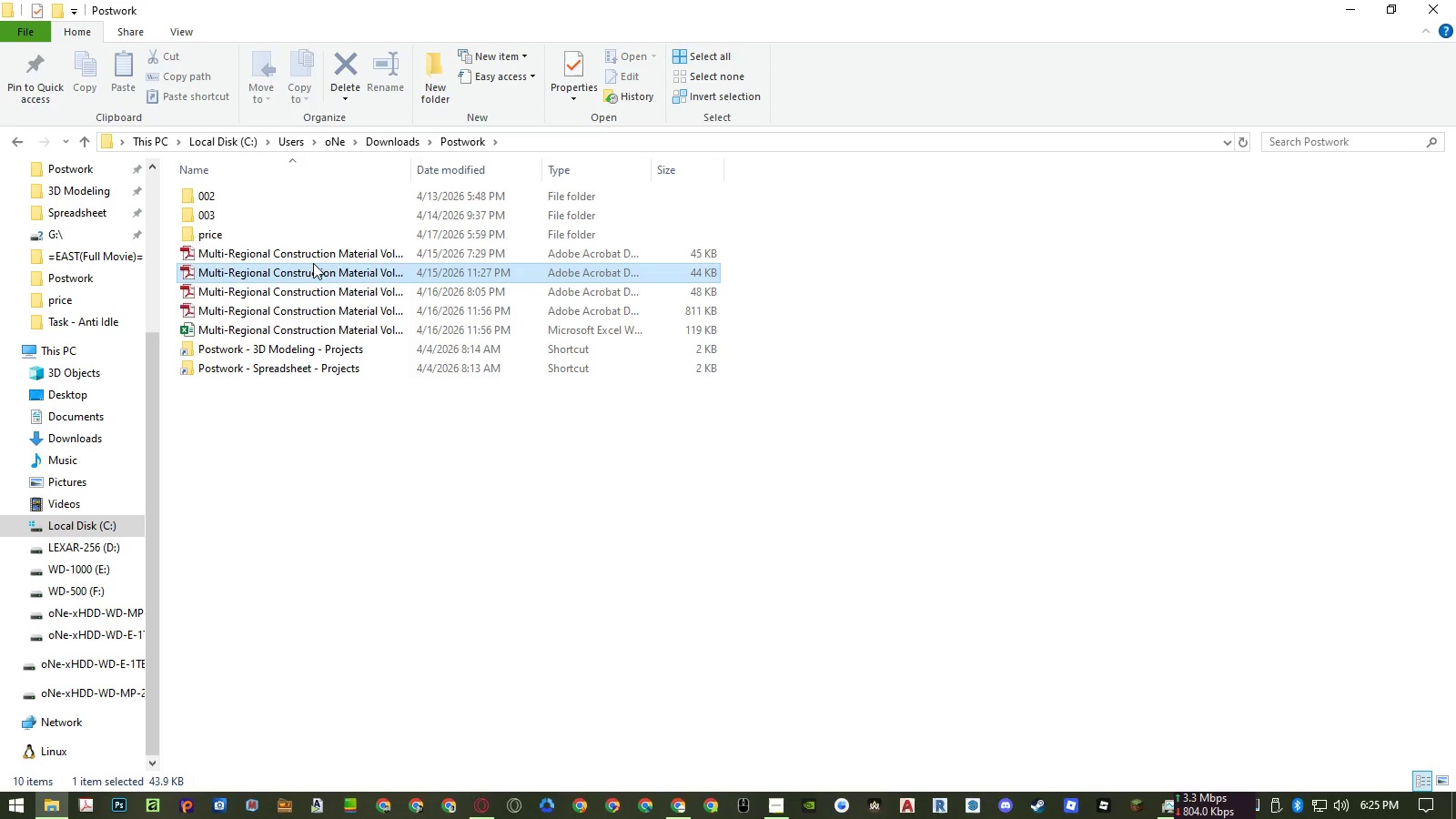 
double_click([313, 250])
 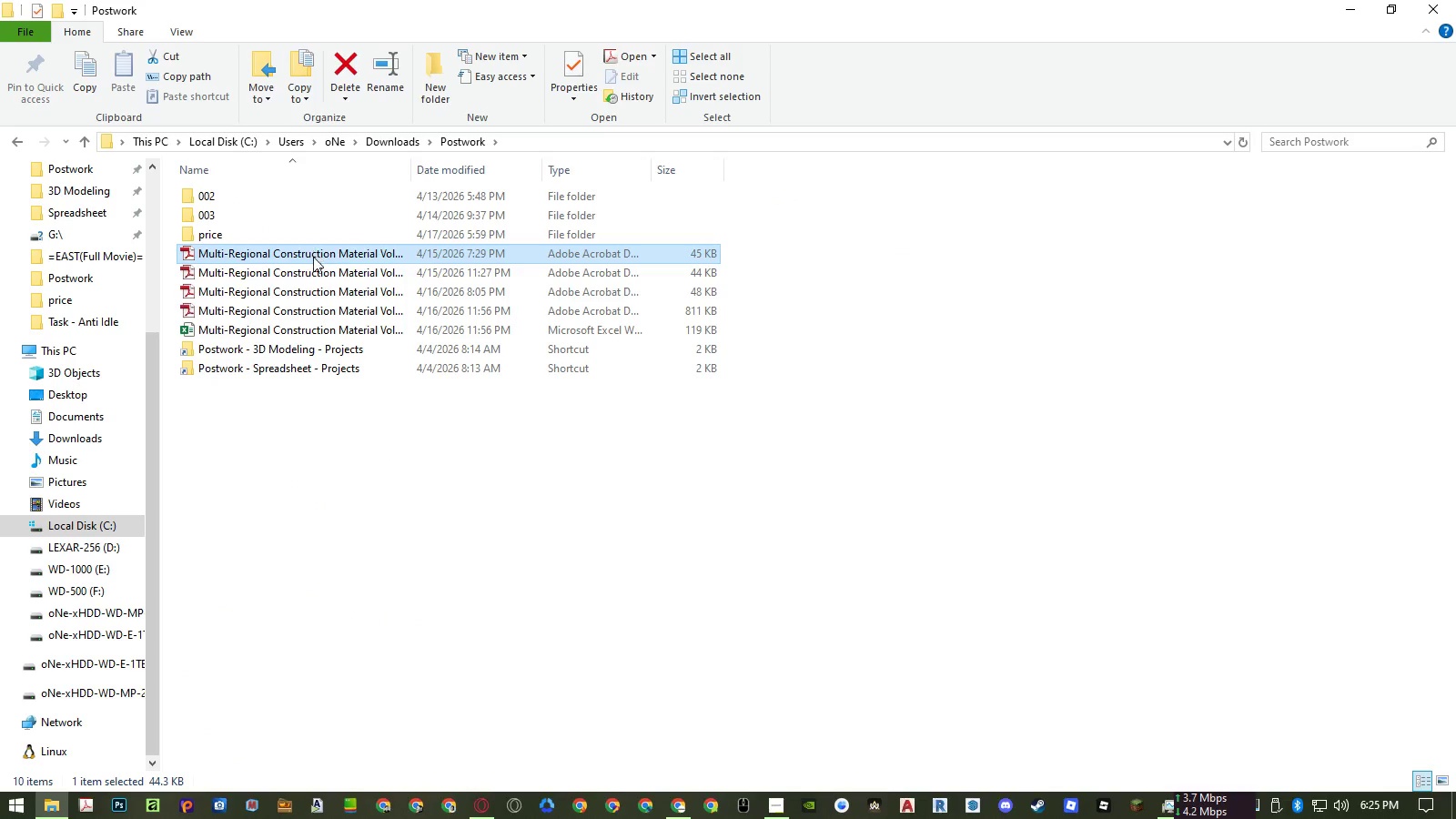 
hold_key(key=ShiftRight, duration=1.11)
left_click([298, 325])
 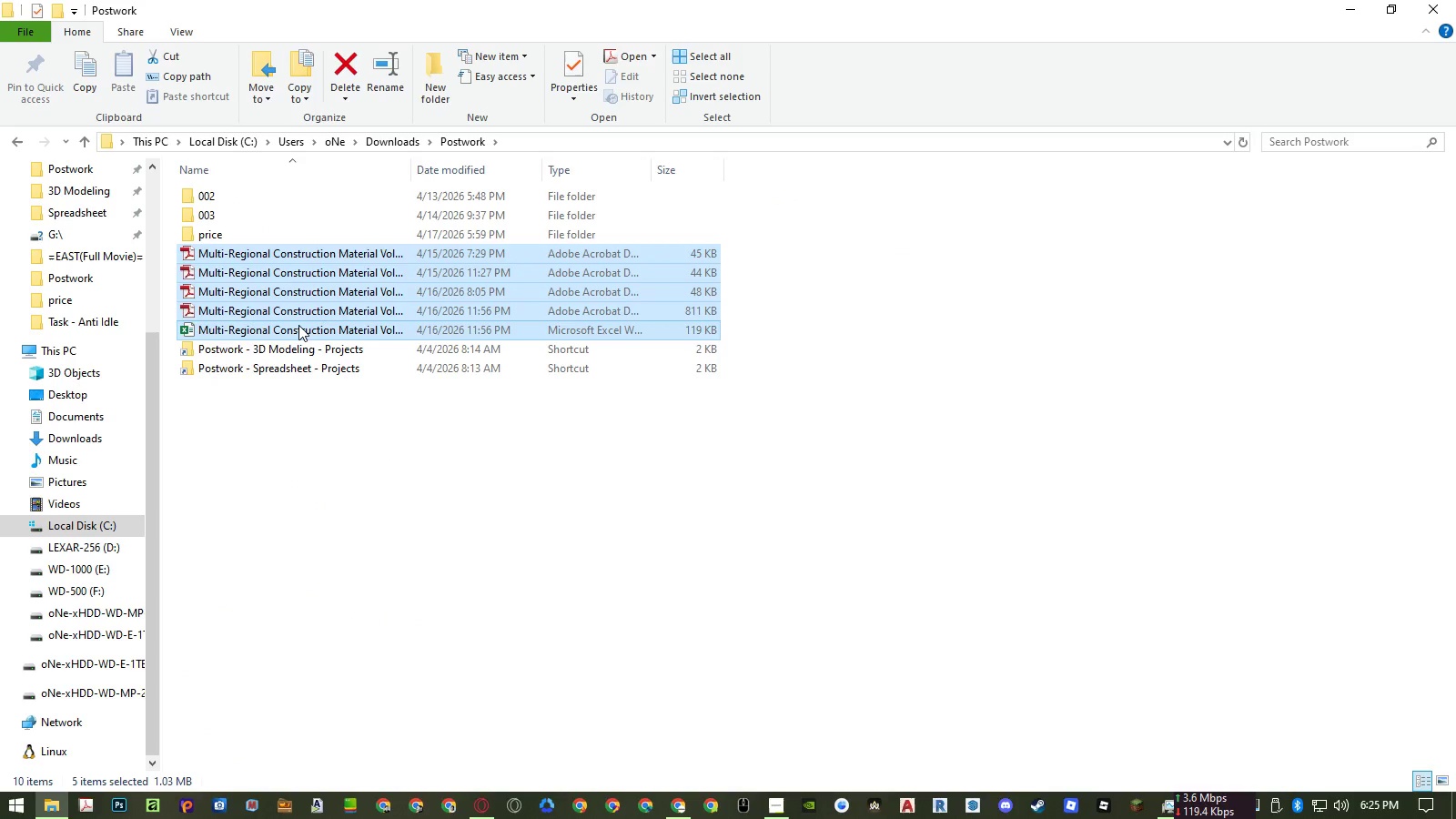 
key(Delete)
 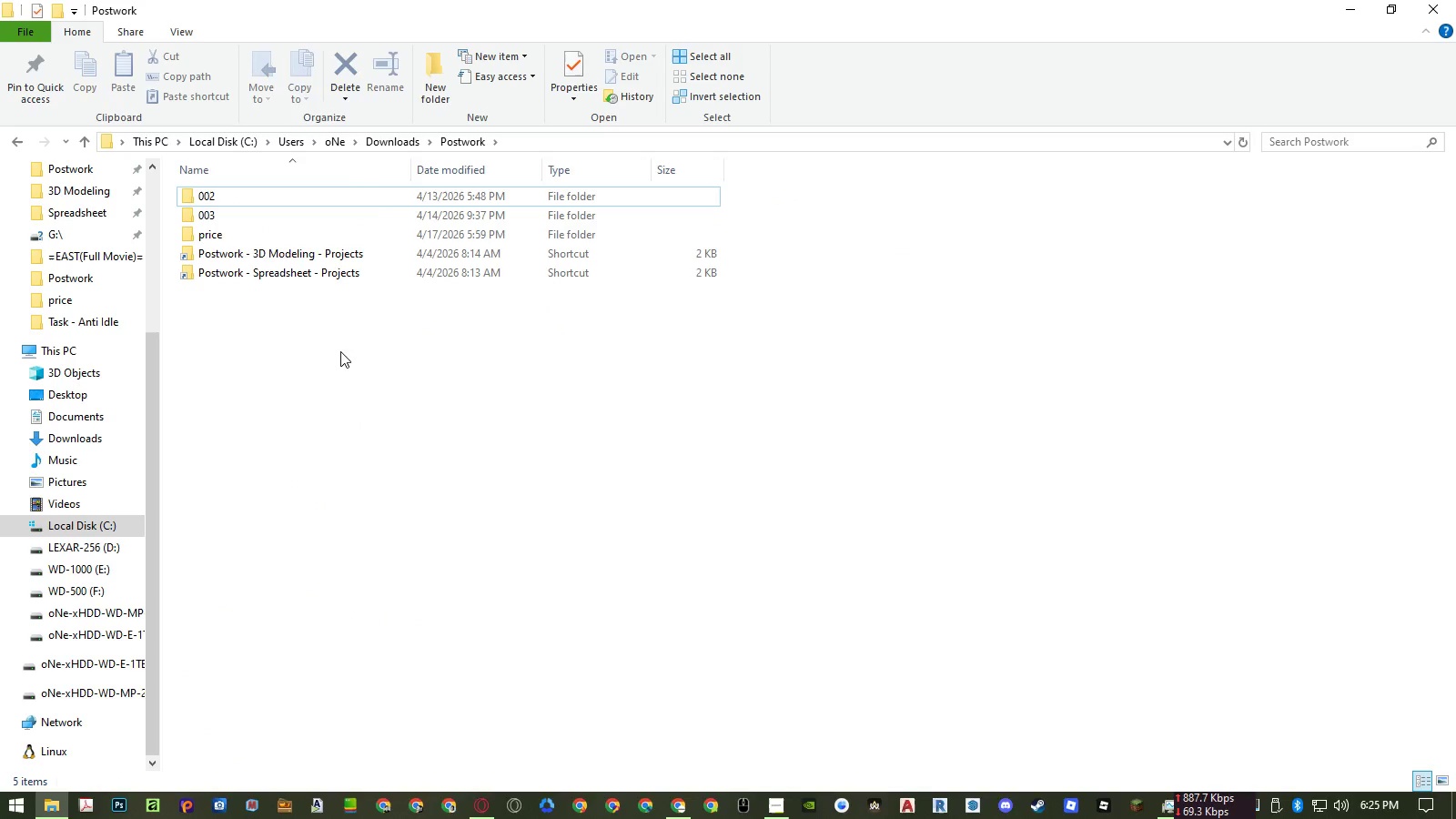 
left_click([383, 145])
 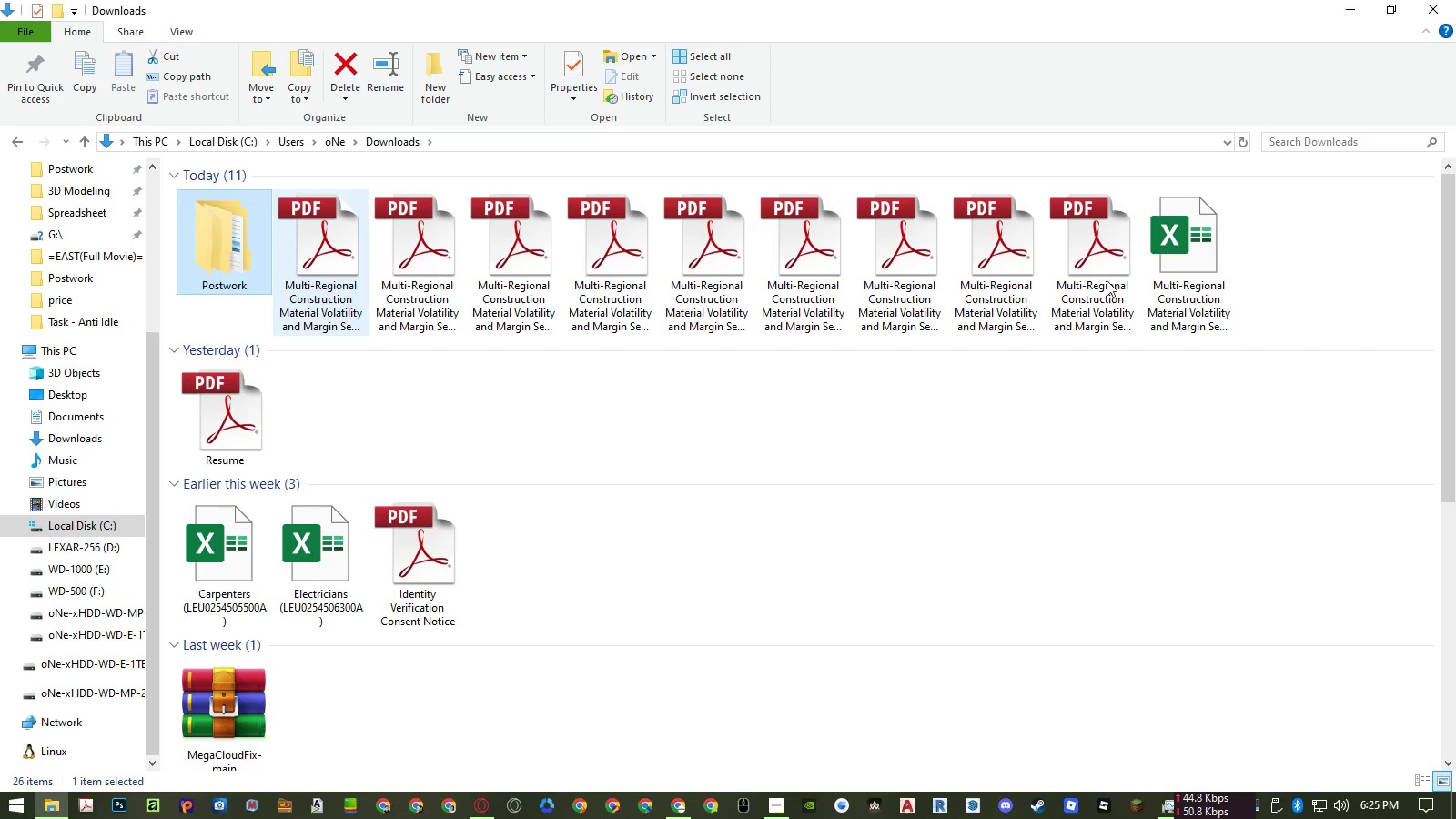 
left_click_drag(start_coordinate=[1309, 256], to_coordinate=[321, 259])
 